 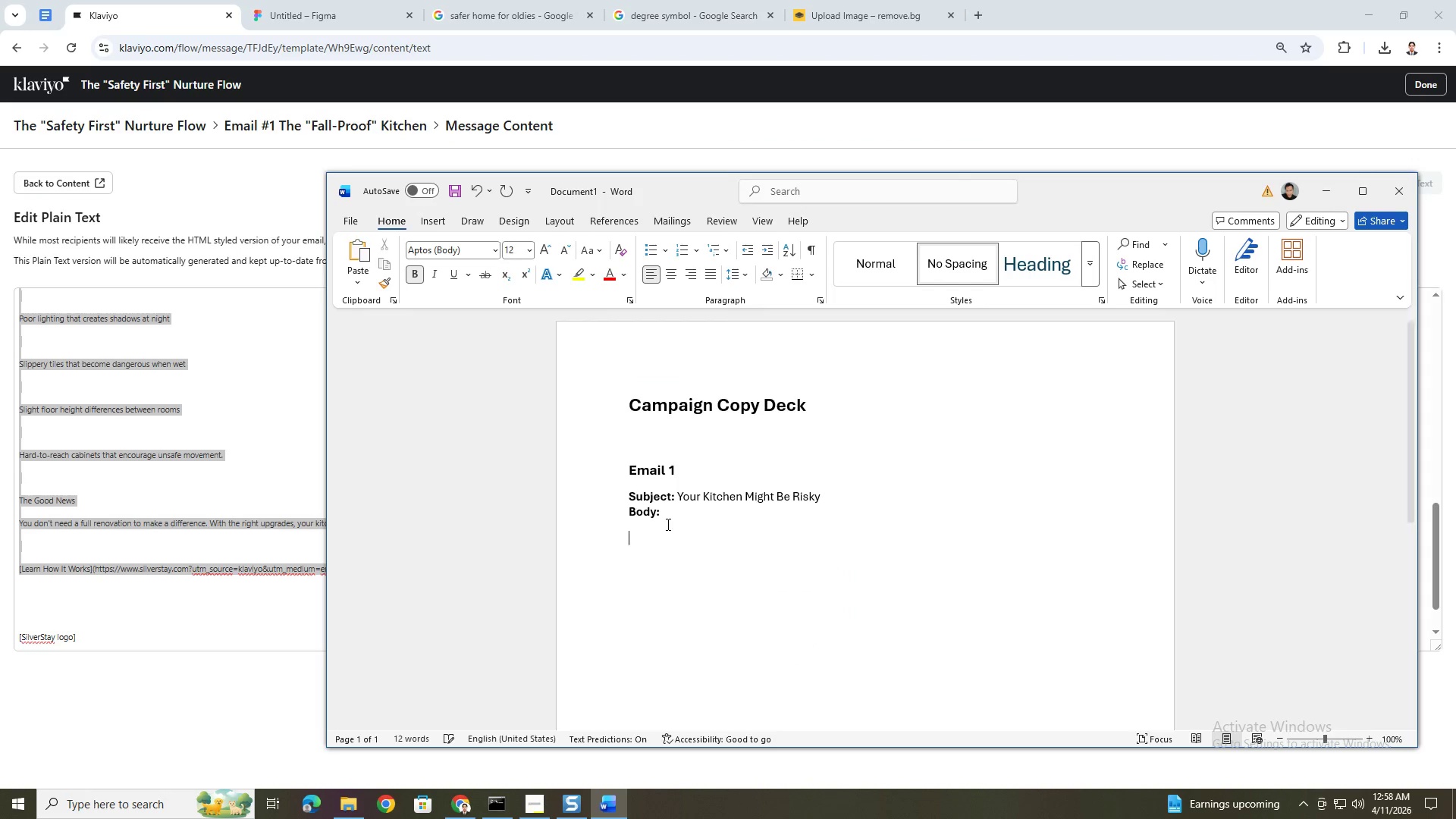 
key(Enter)
 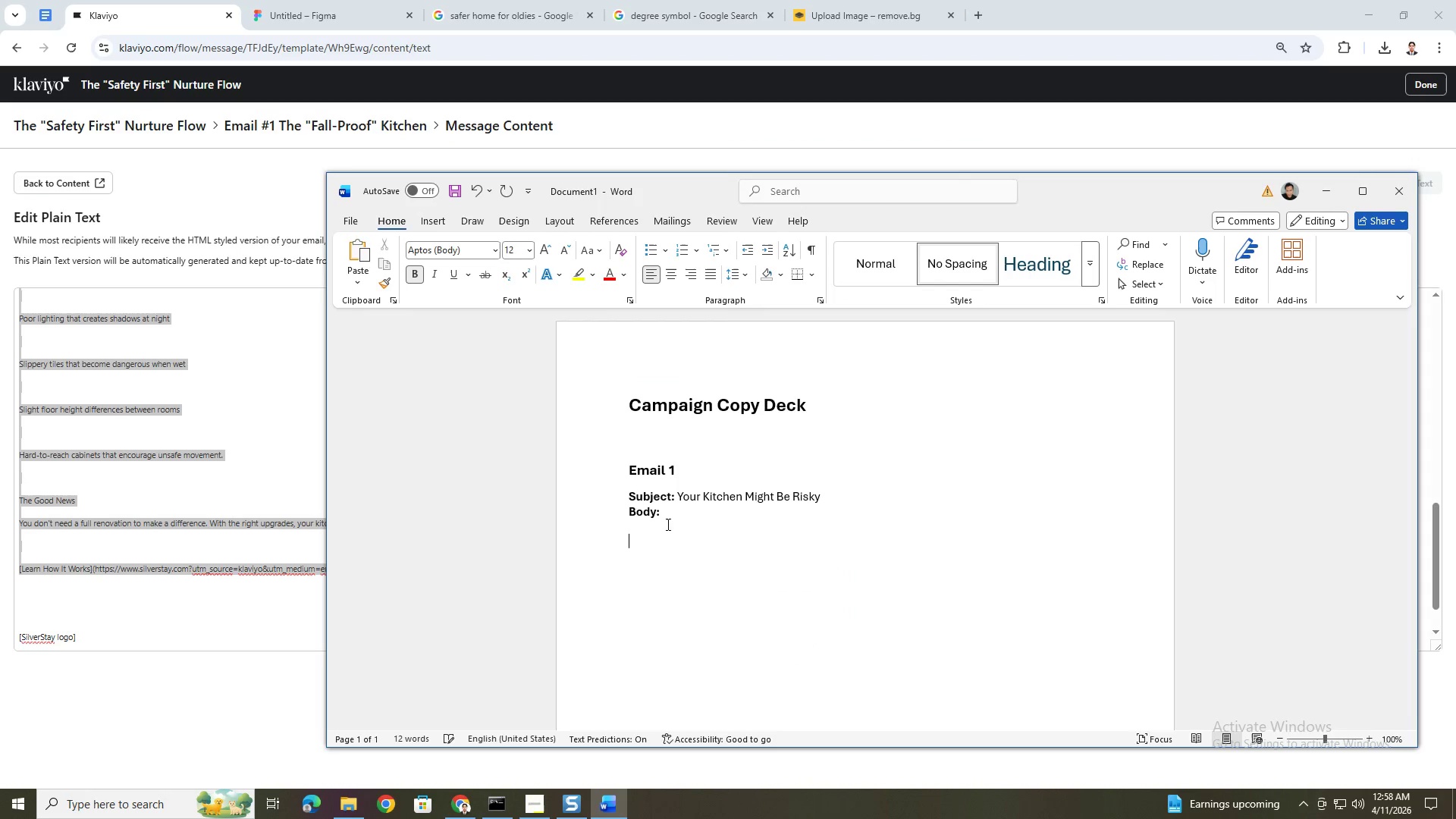 
key(Control+ControlLeft)
 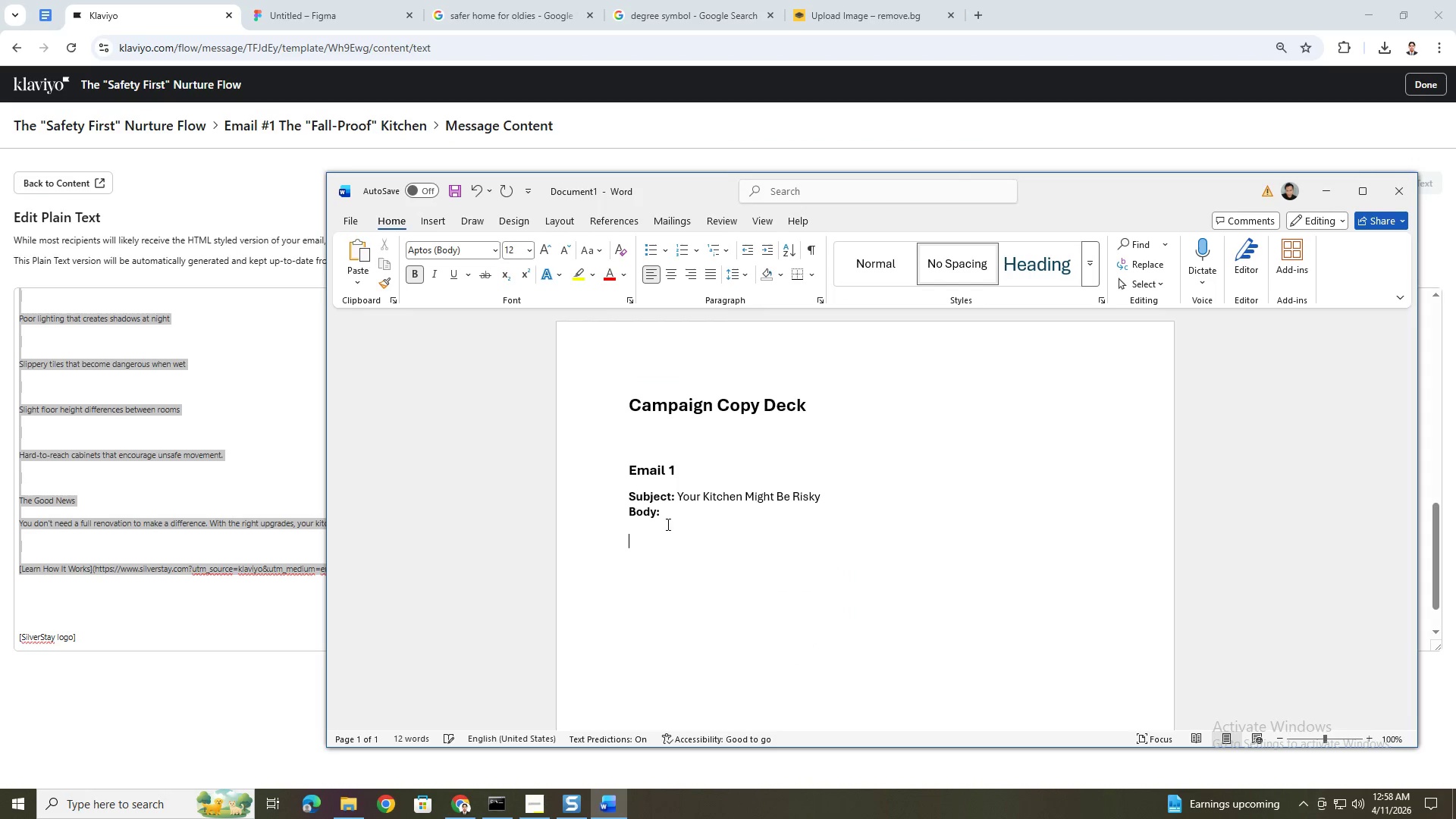 
key(Control+V)
 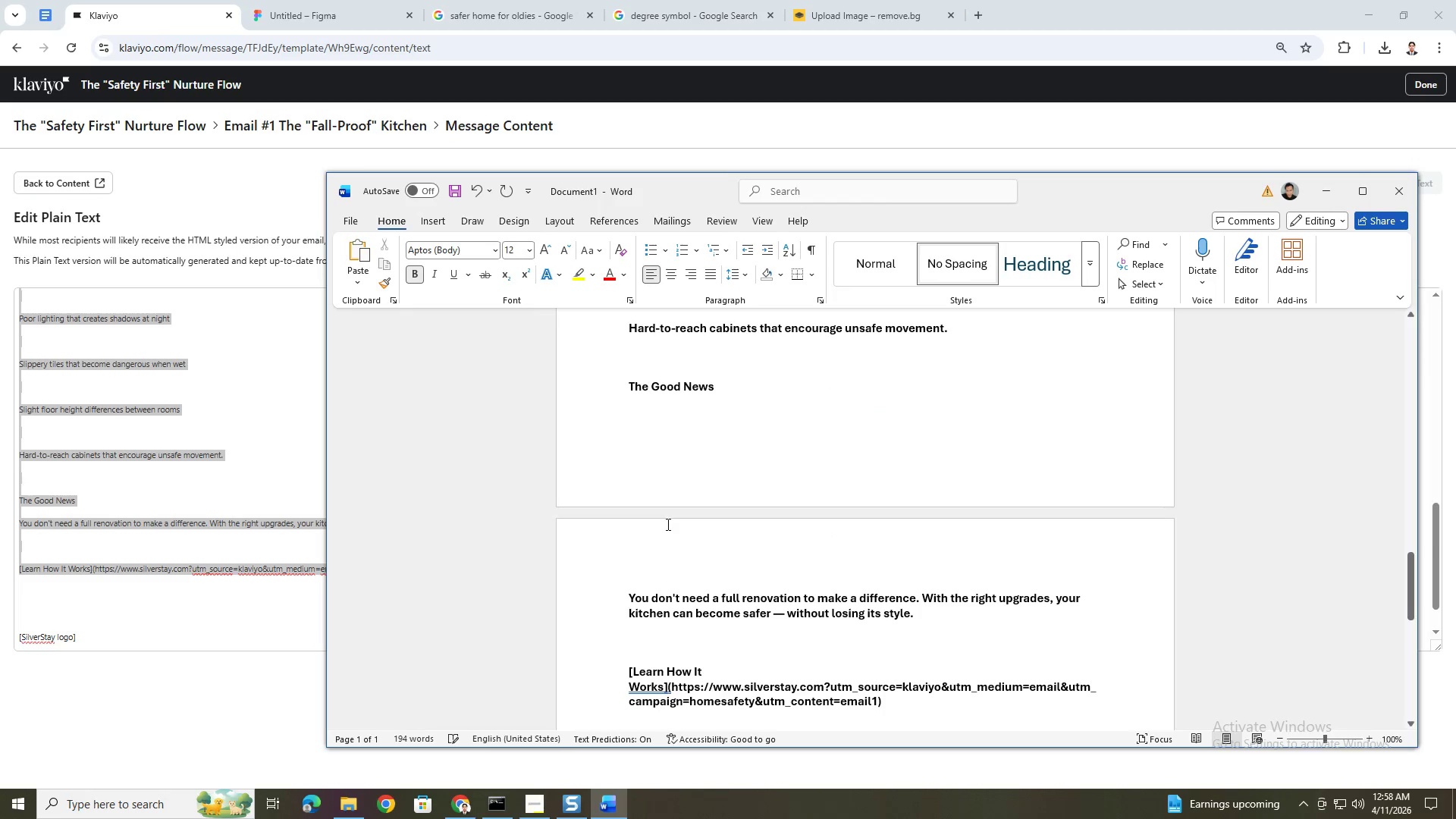 
key(Control+Z)
 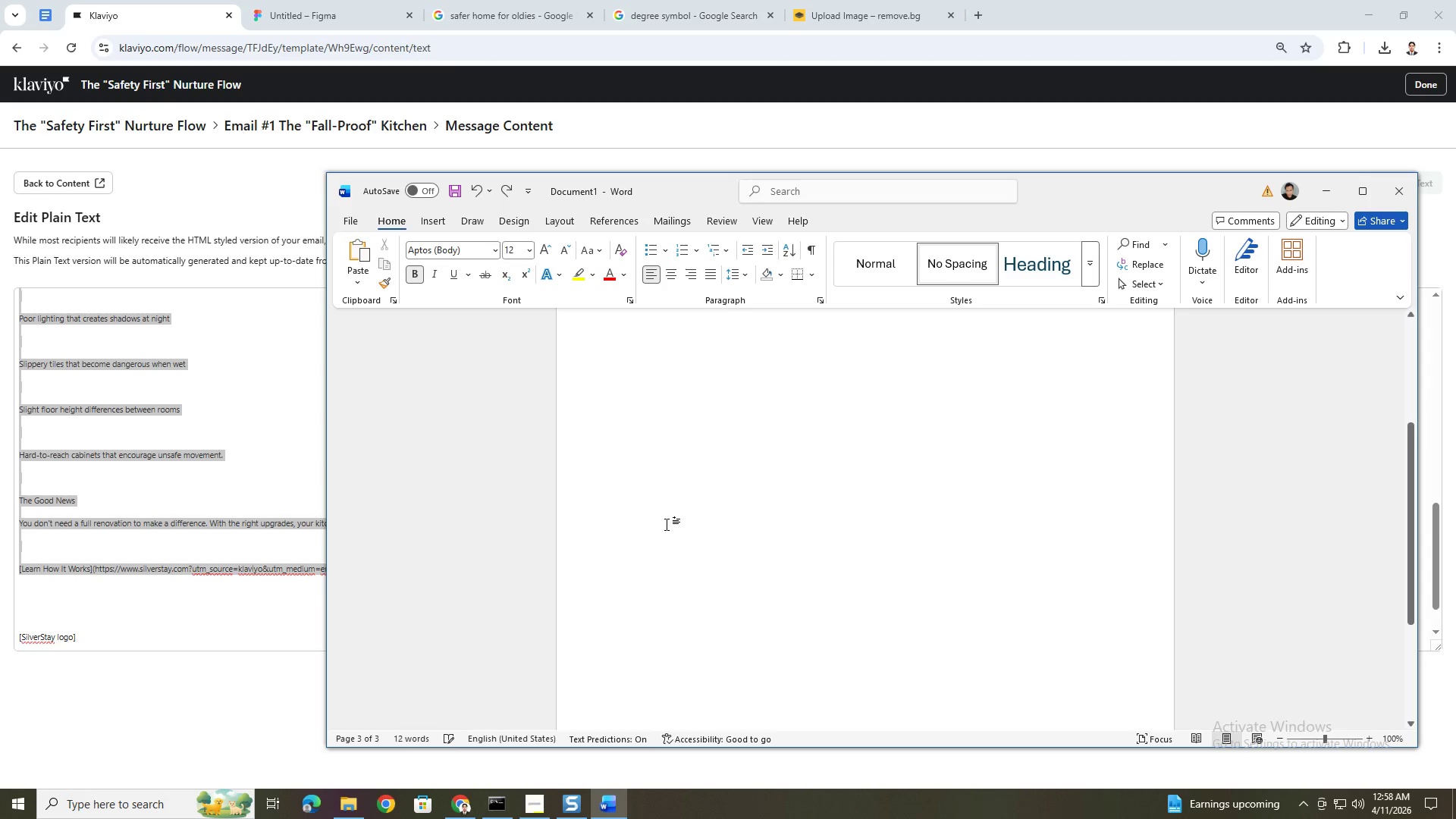 
scroll: coordinate [667, 524], scroll_direction: up, amount: 4.0
 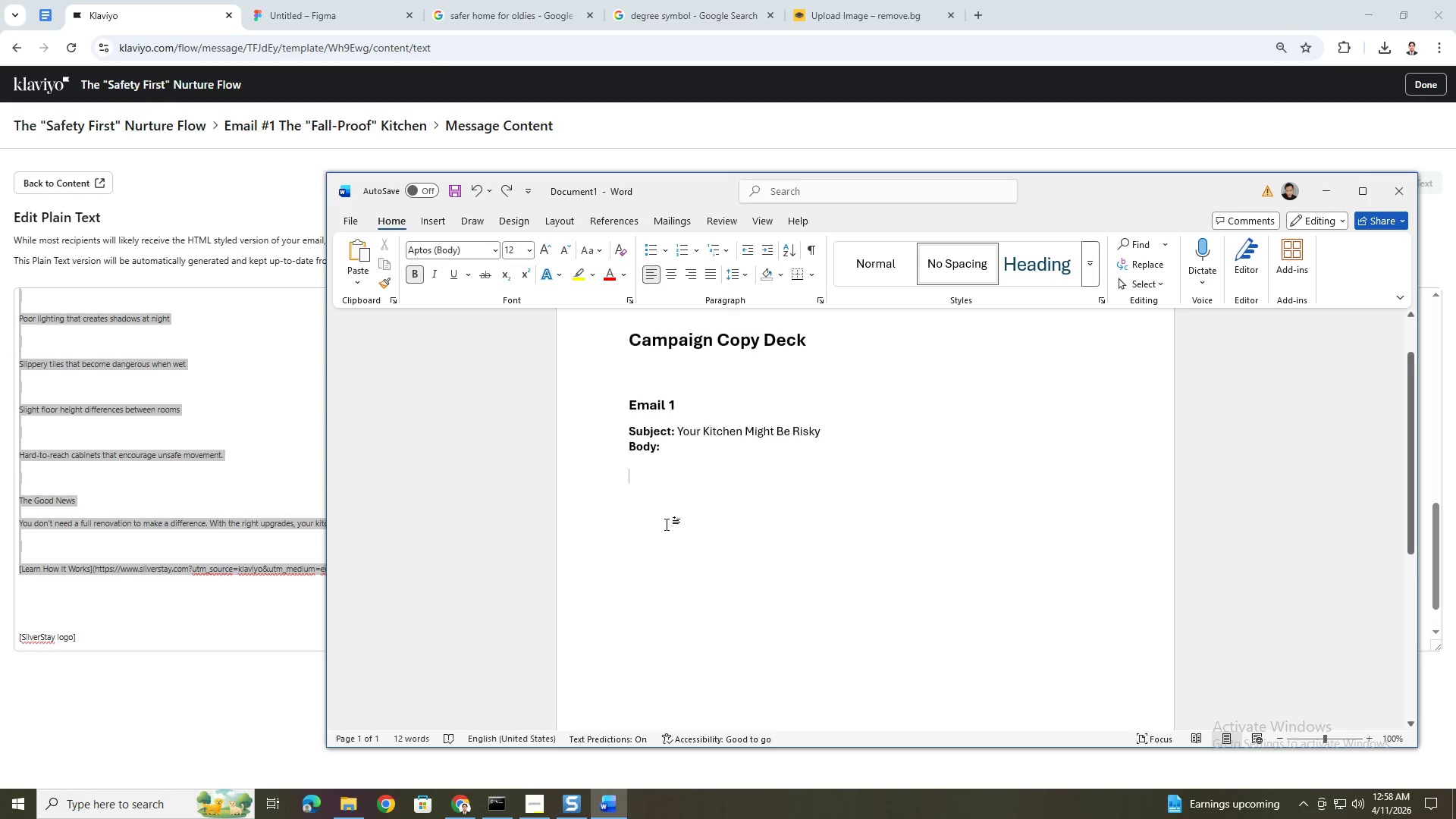 
key(Control+B)
 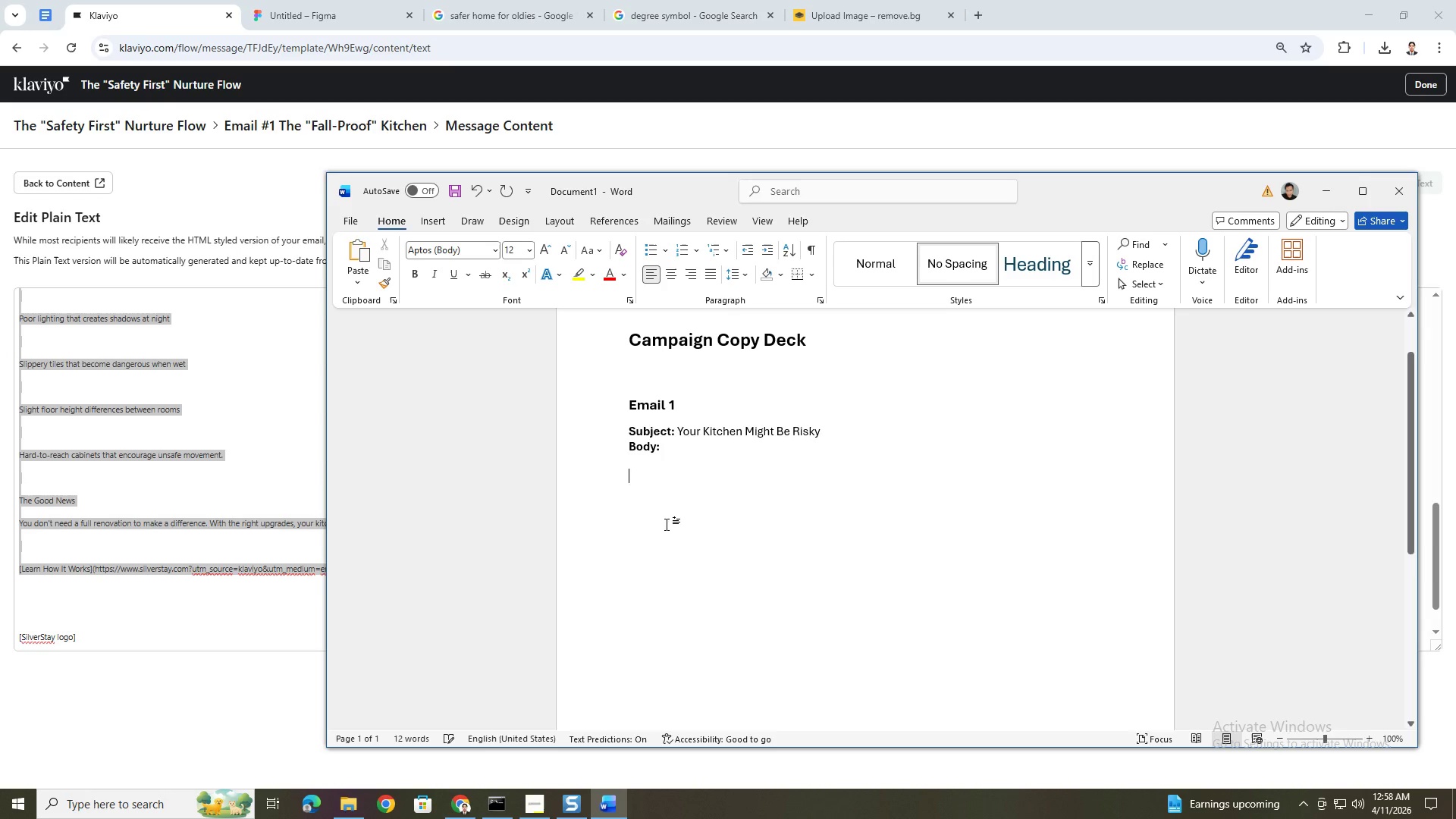 
key(Control+V)
 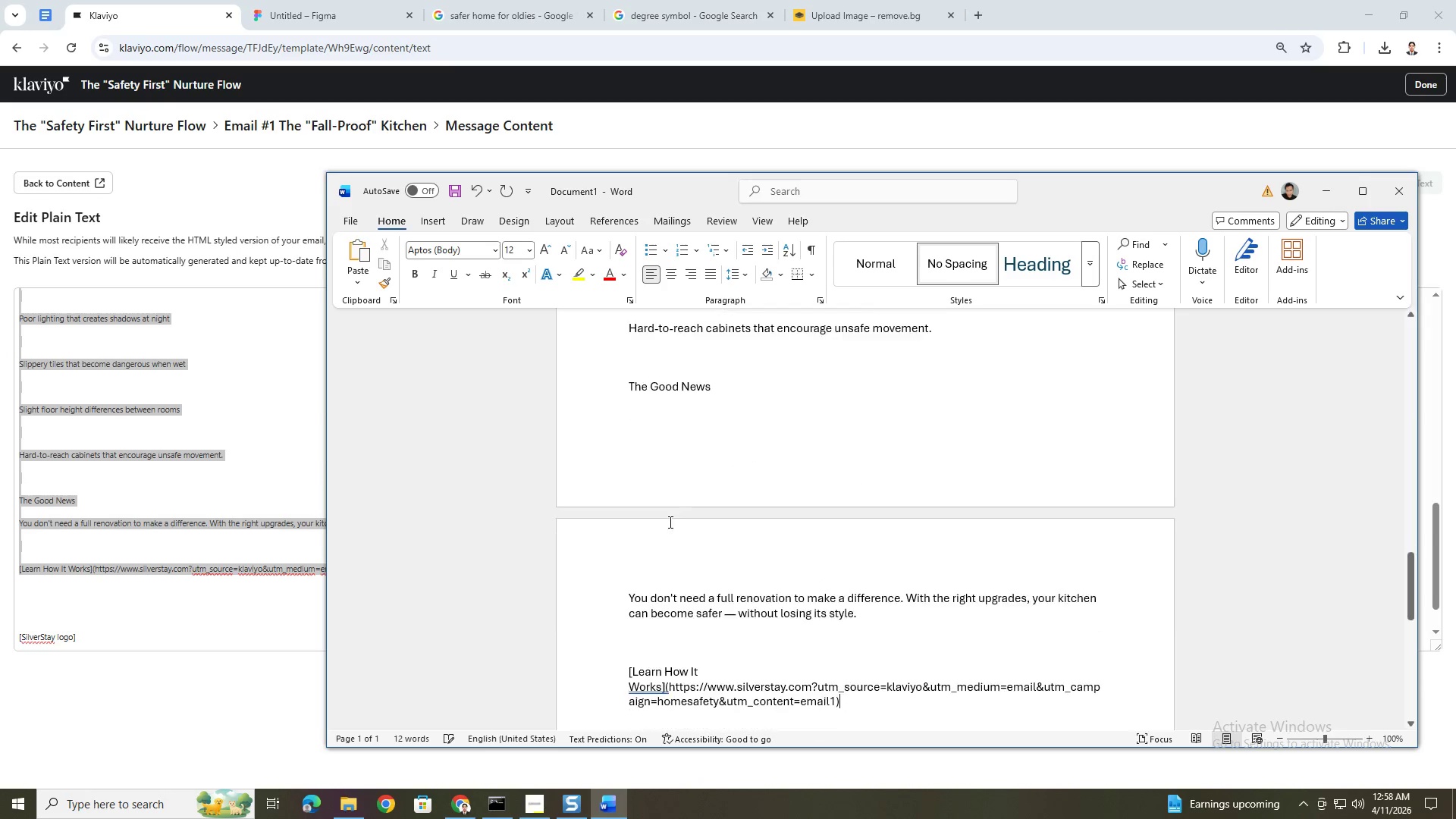 
scroll: coordinate [675, 486], scroll_direction: up, amount: 36.0
 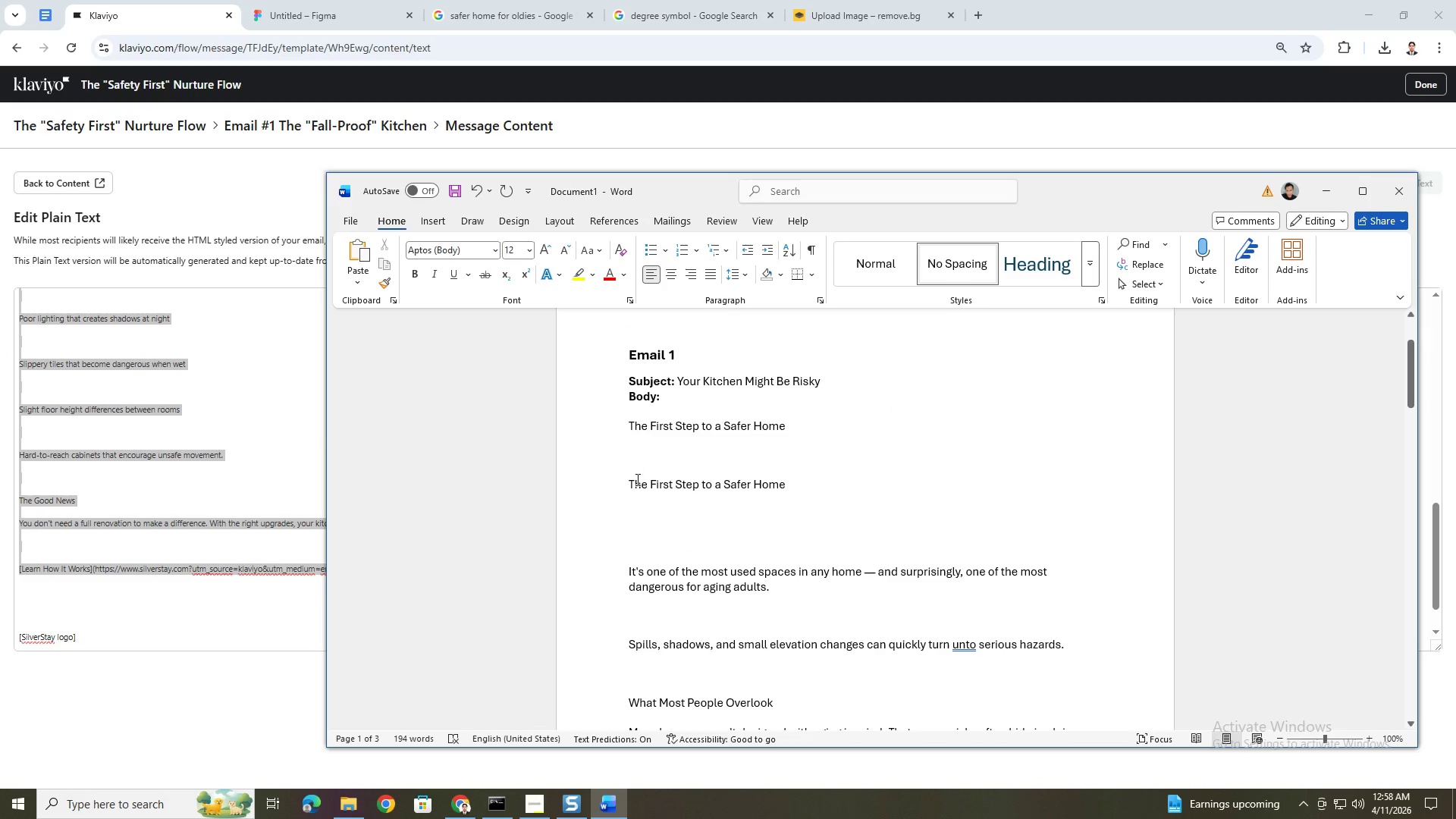 
left_click_drag(start_coordinate=[629, 484], to_coordinate=[780, 535])
 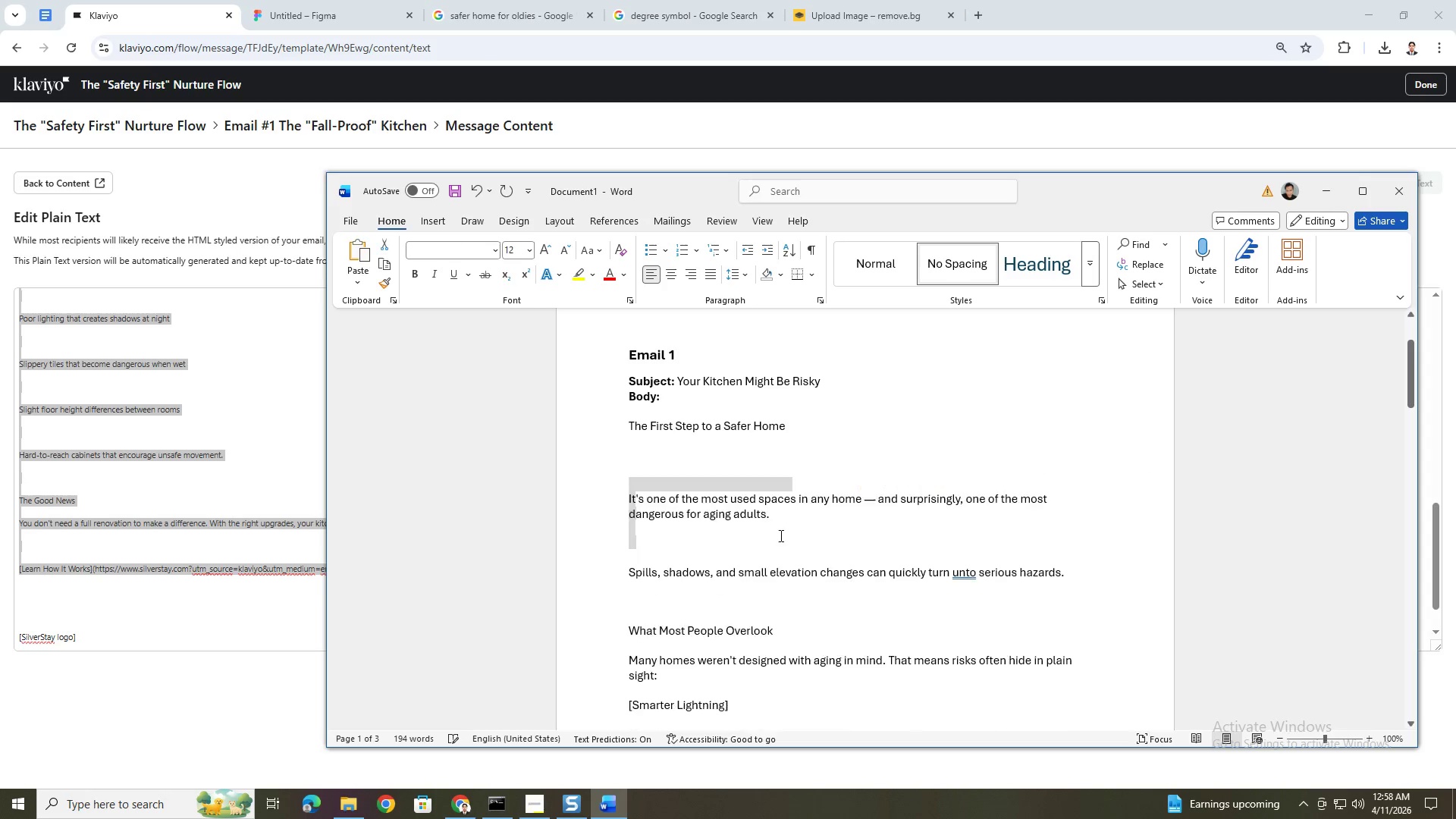 
key(Backspace)
 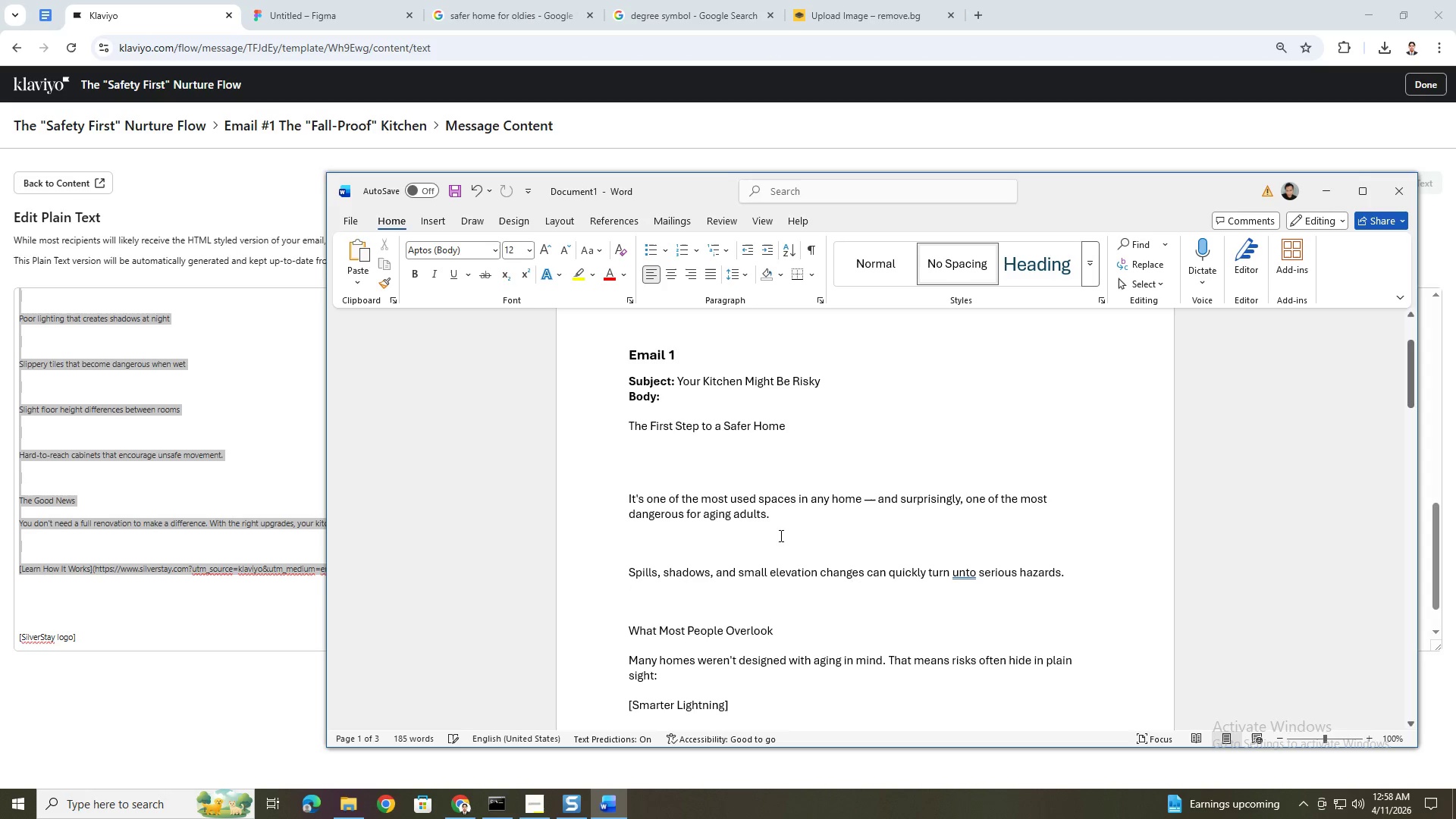 
key(Backspace)
 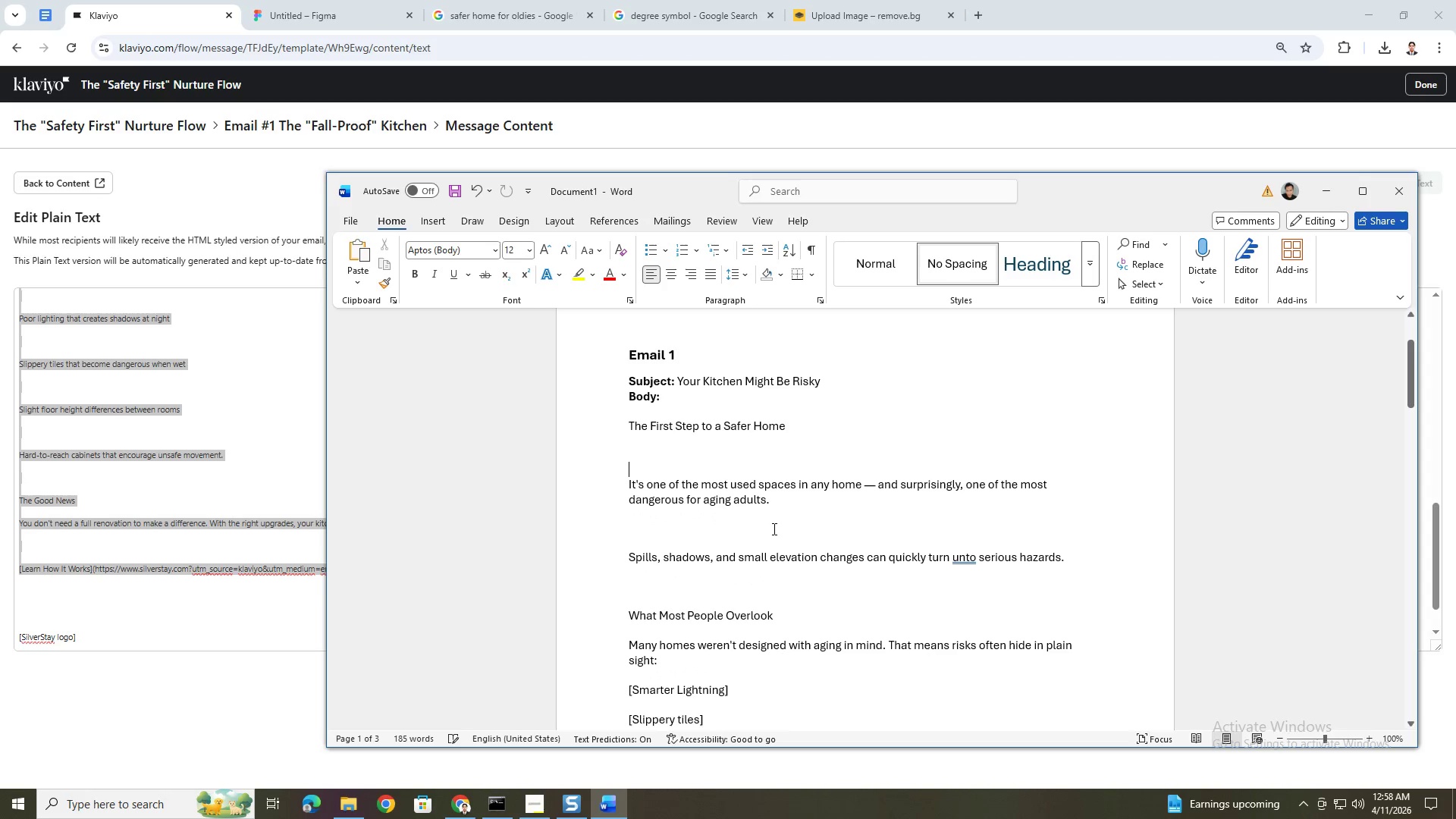 
key(Backspace)
 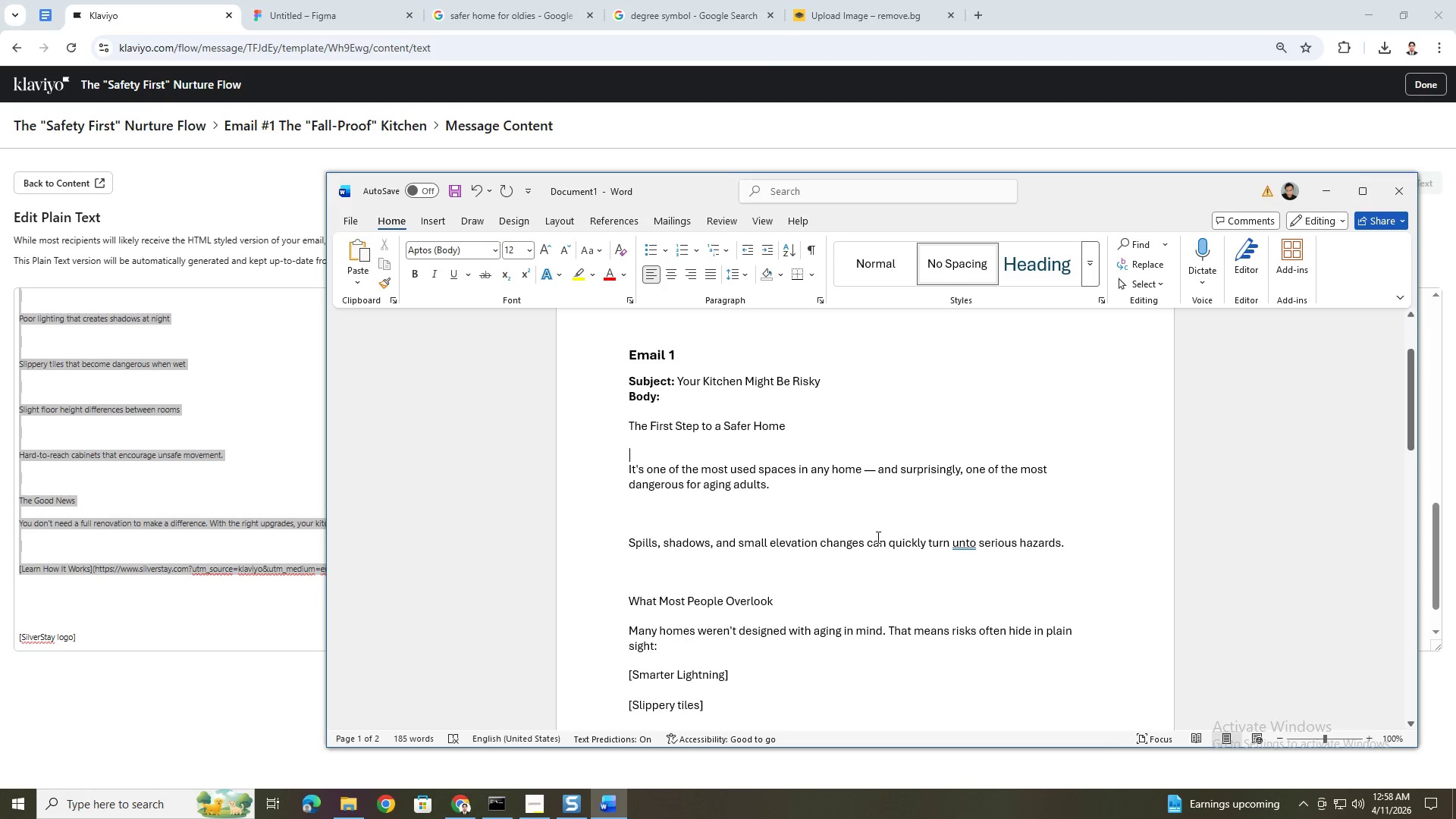 
double_click([972, 544])
 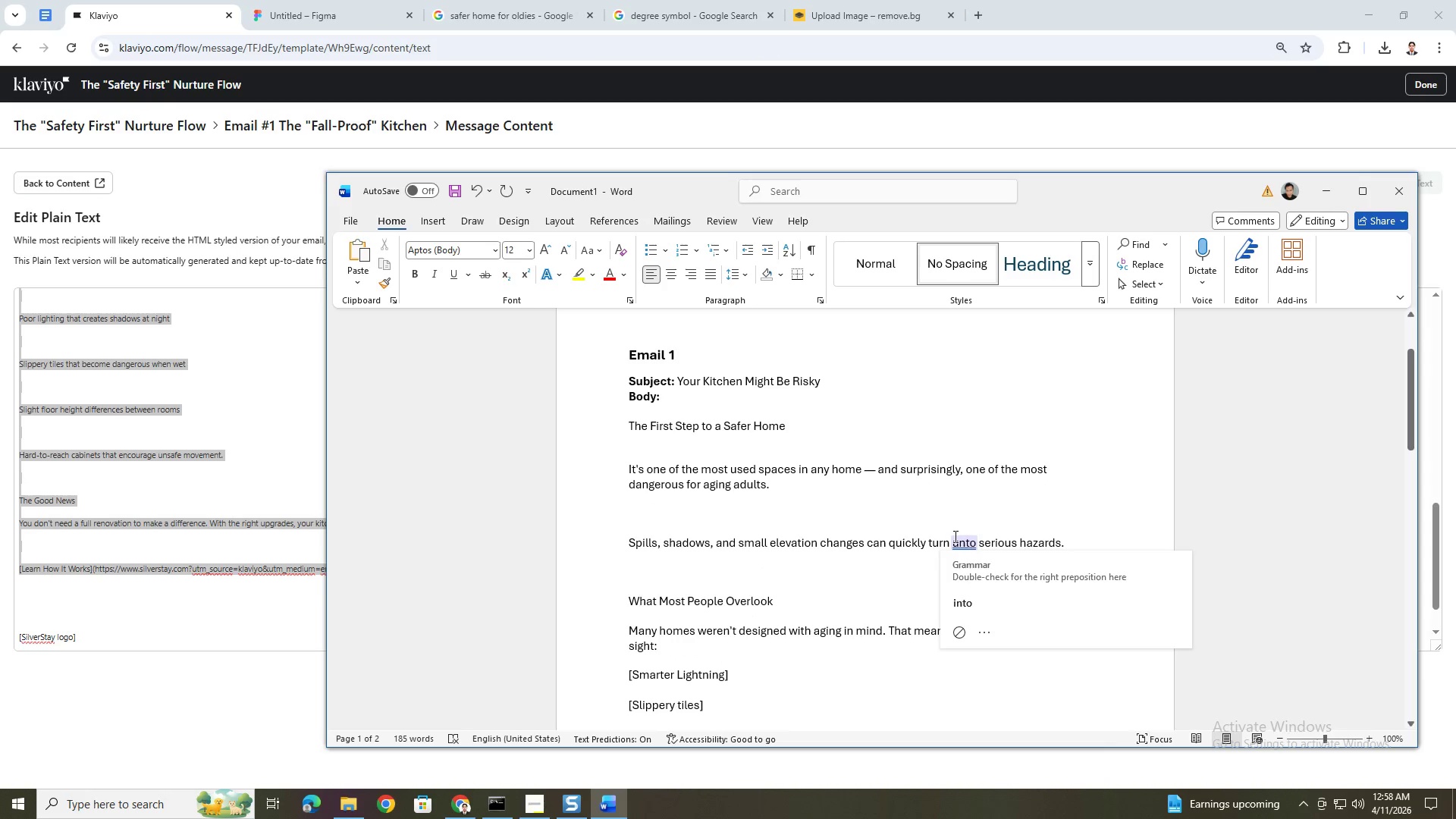 
left_click([944, 524])
 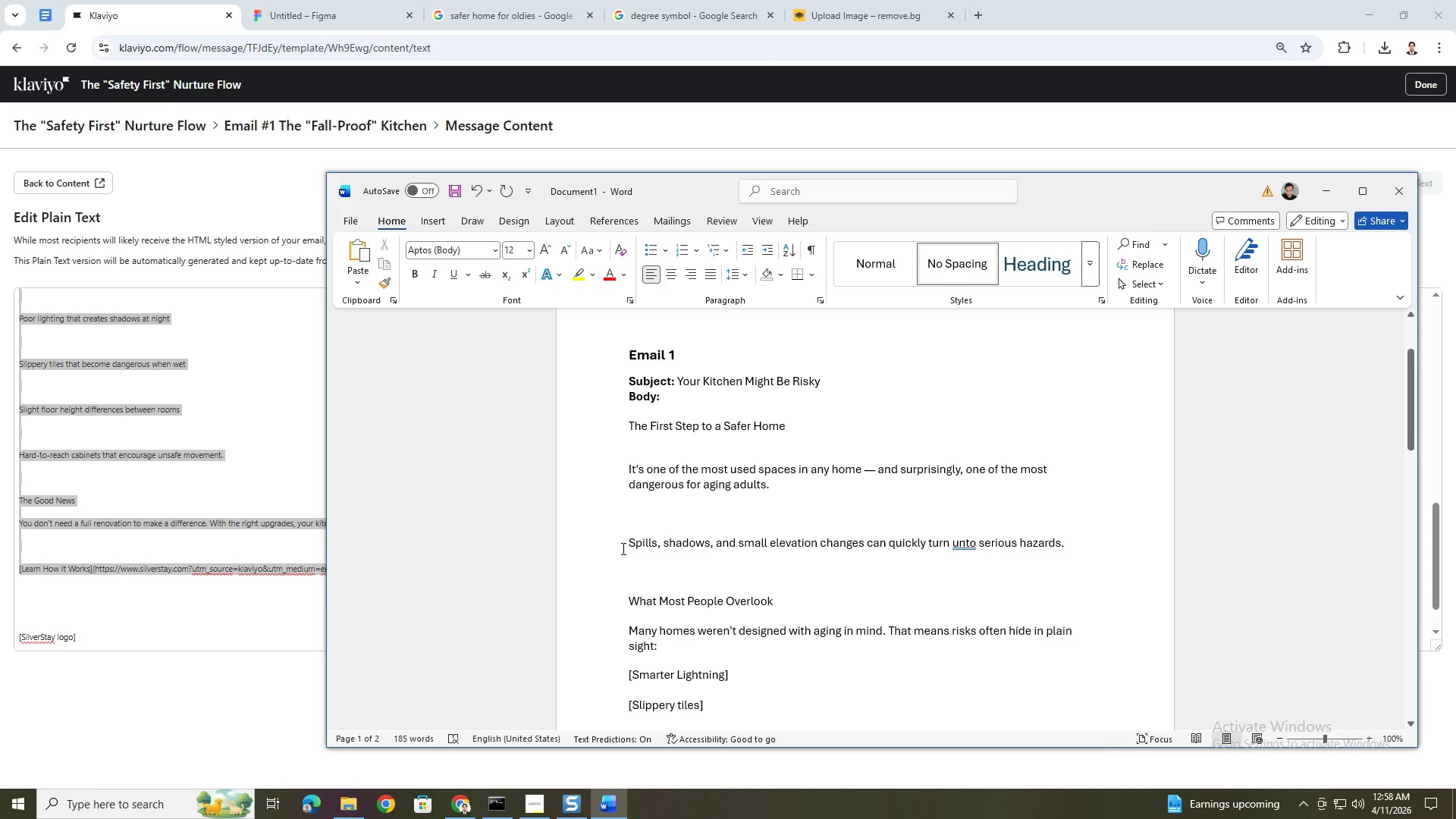 
left_click_drag(start_coordinate=[627, 545], to_coordinate=[1066, 544])
 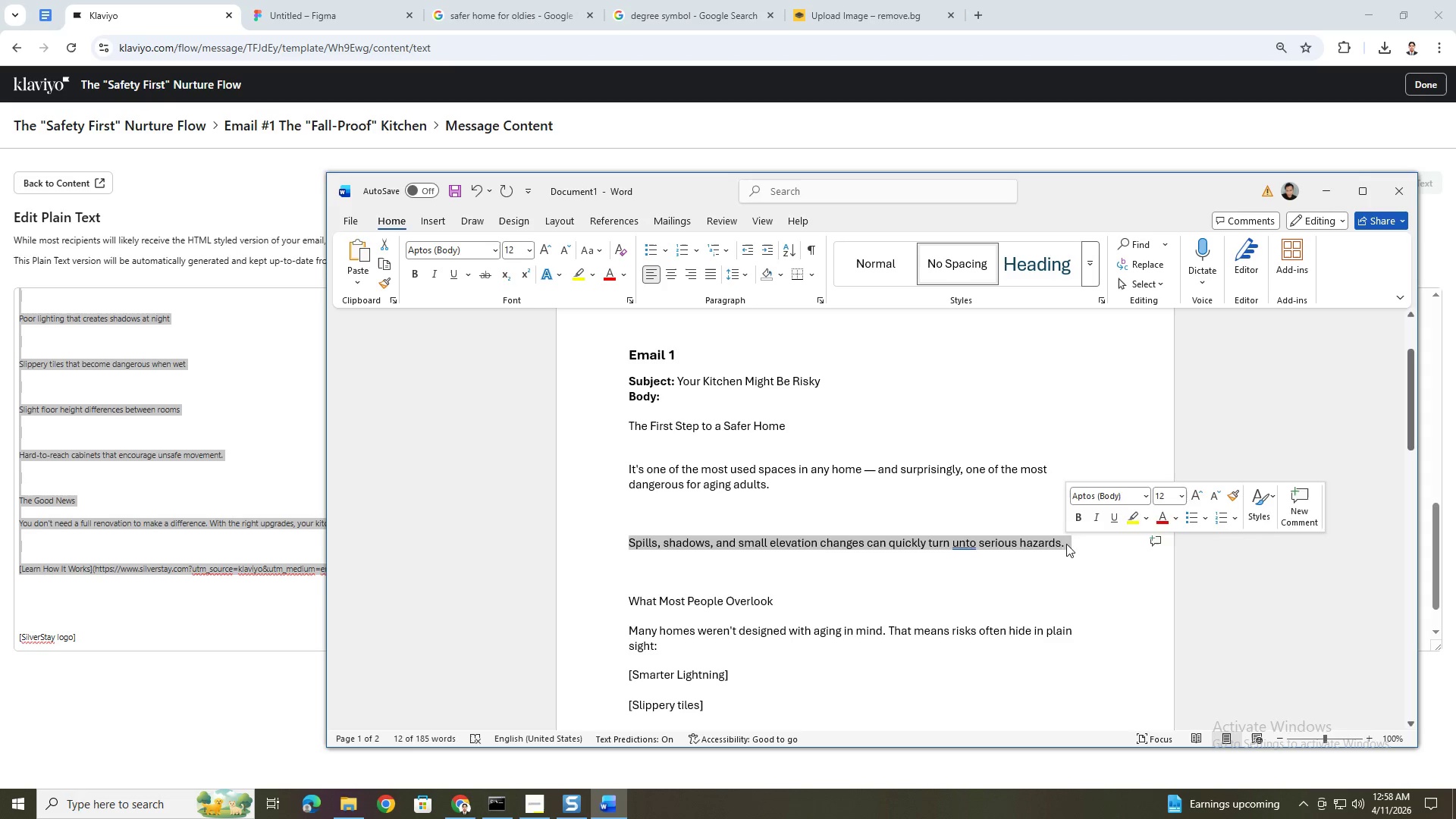 
key(Backspace)
 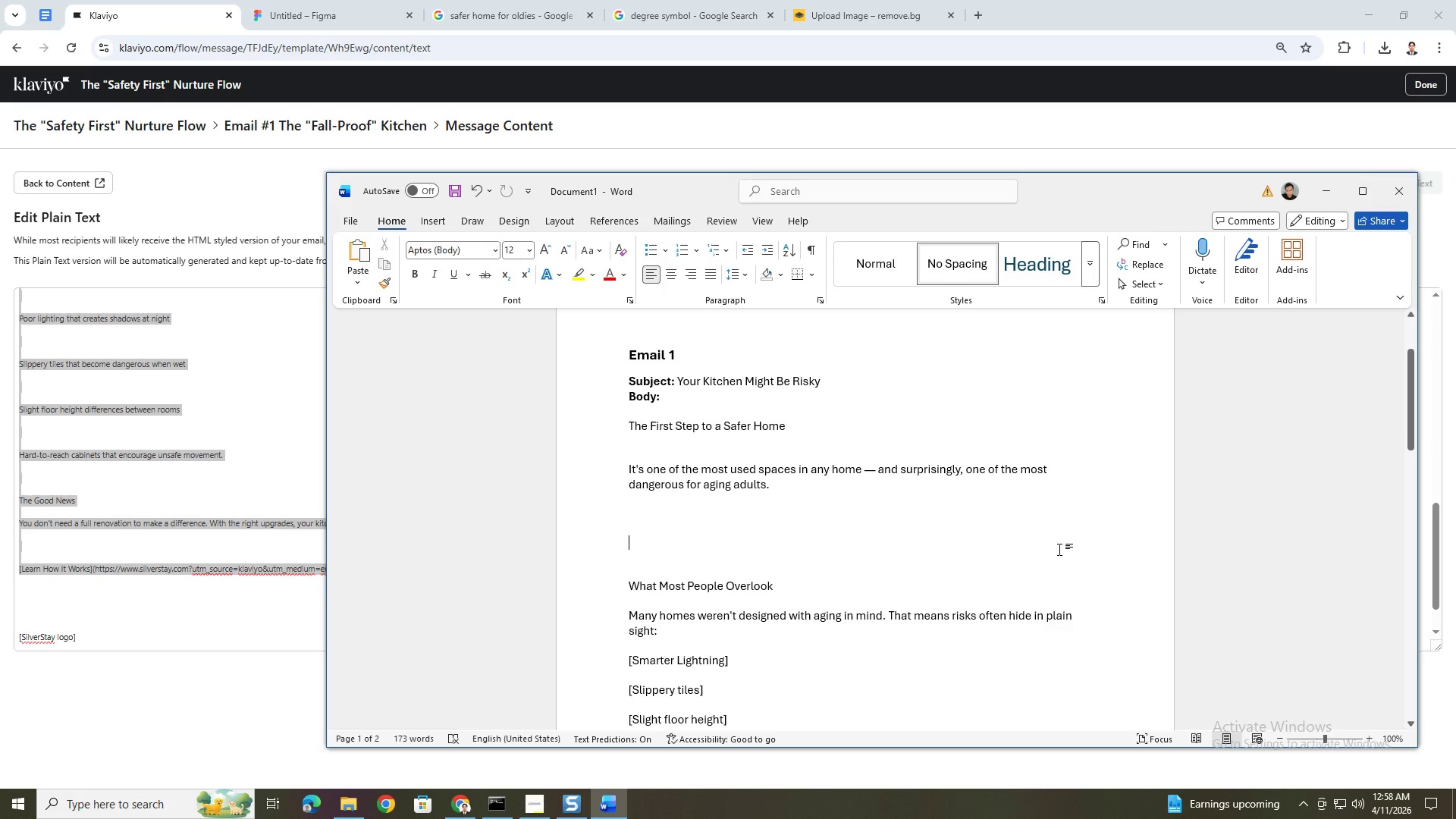 
key(Control+Z)
 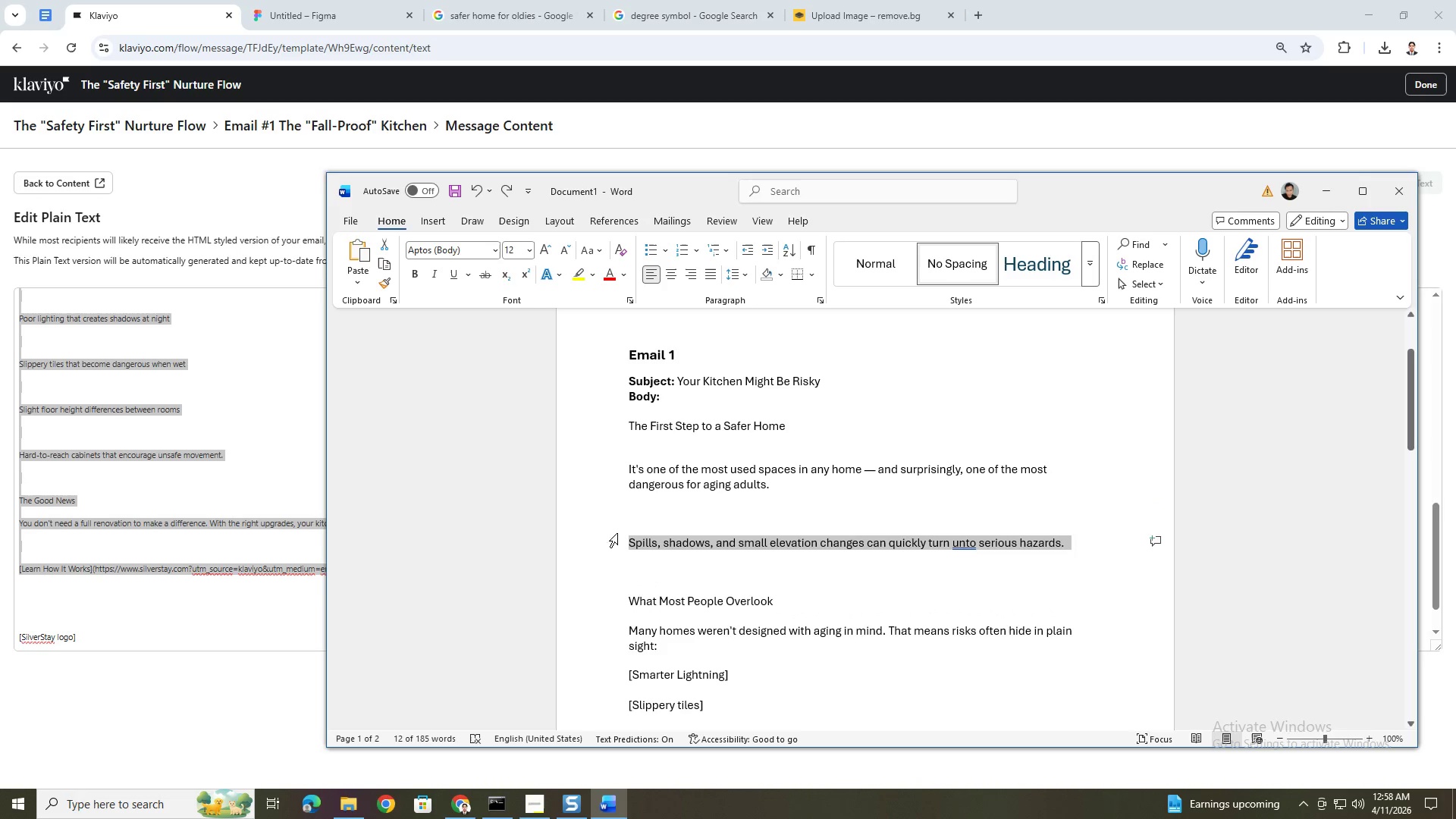 
left_click([635, 540])
 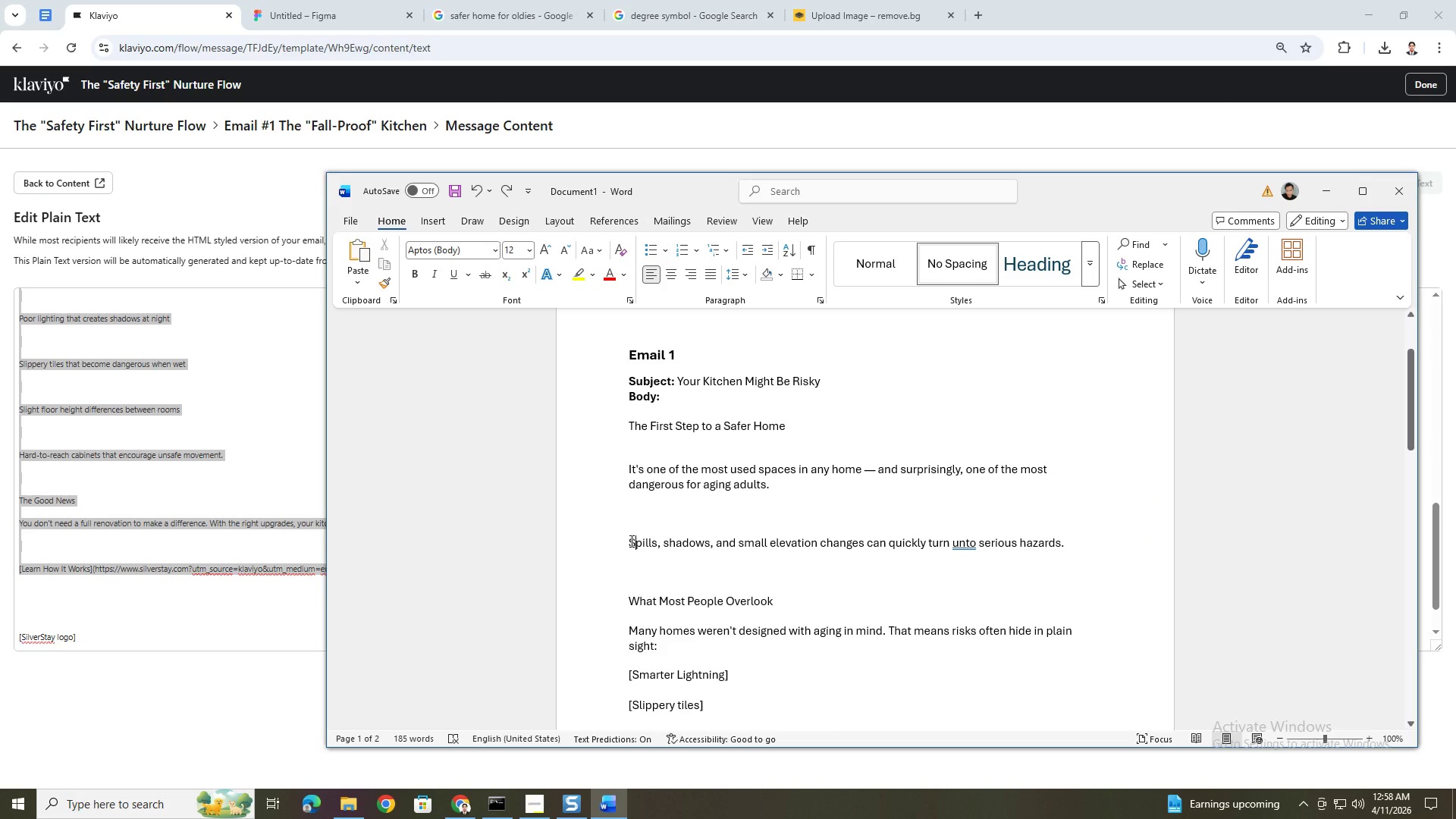 
left_click([629, 541])
 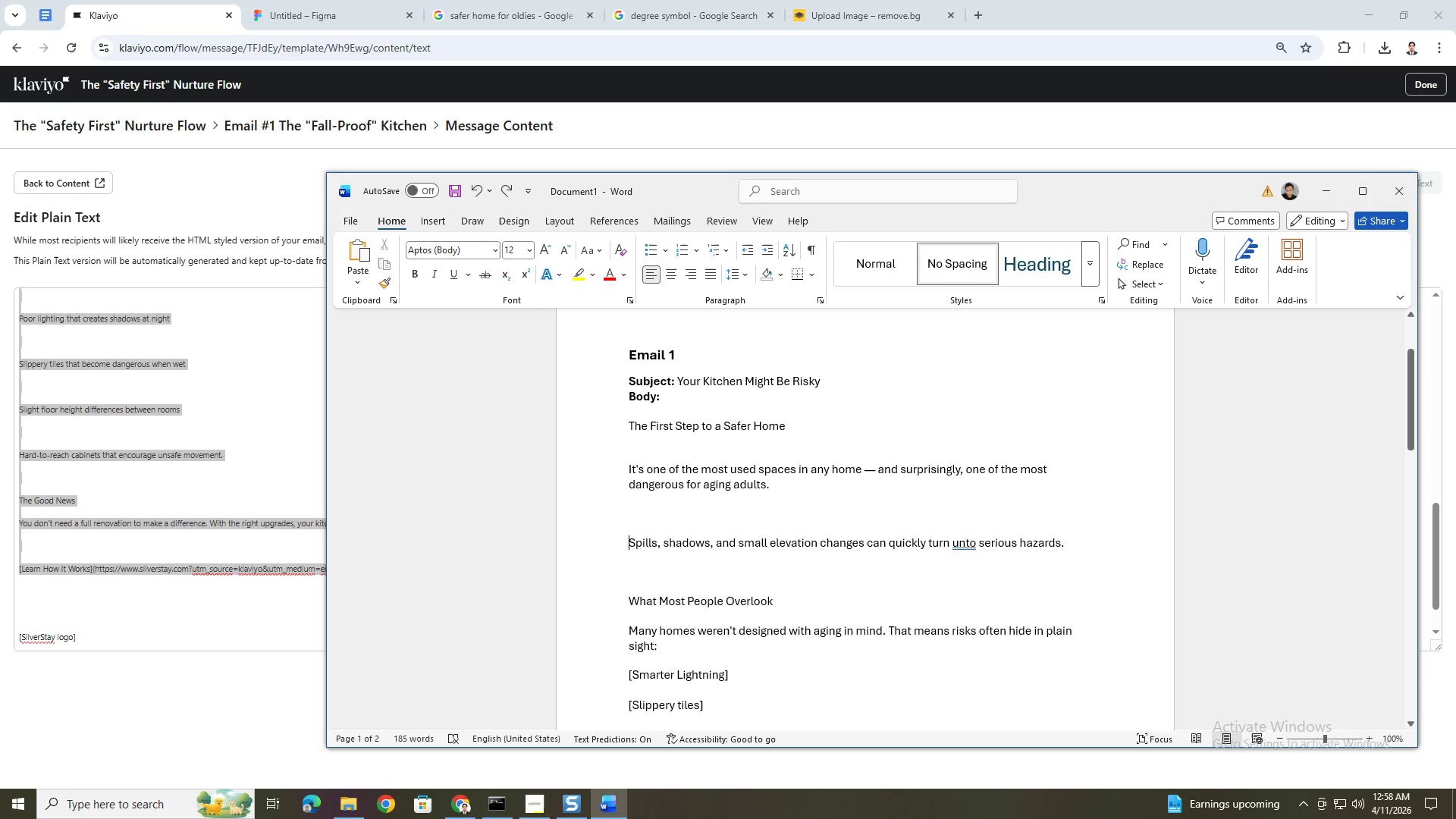 
key(Backspace)
 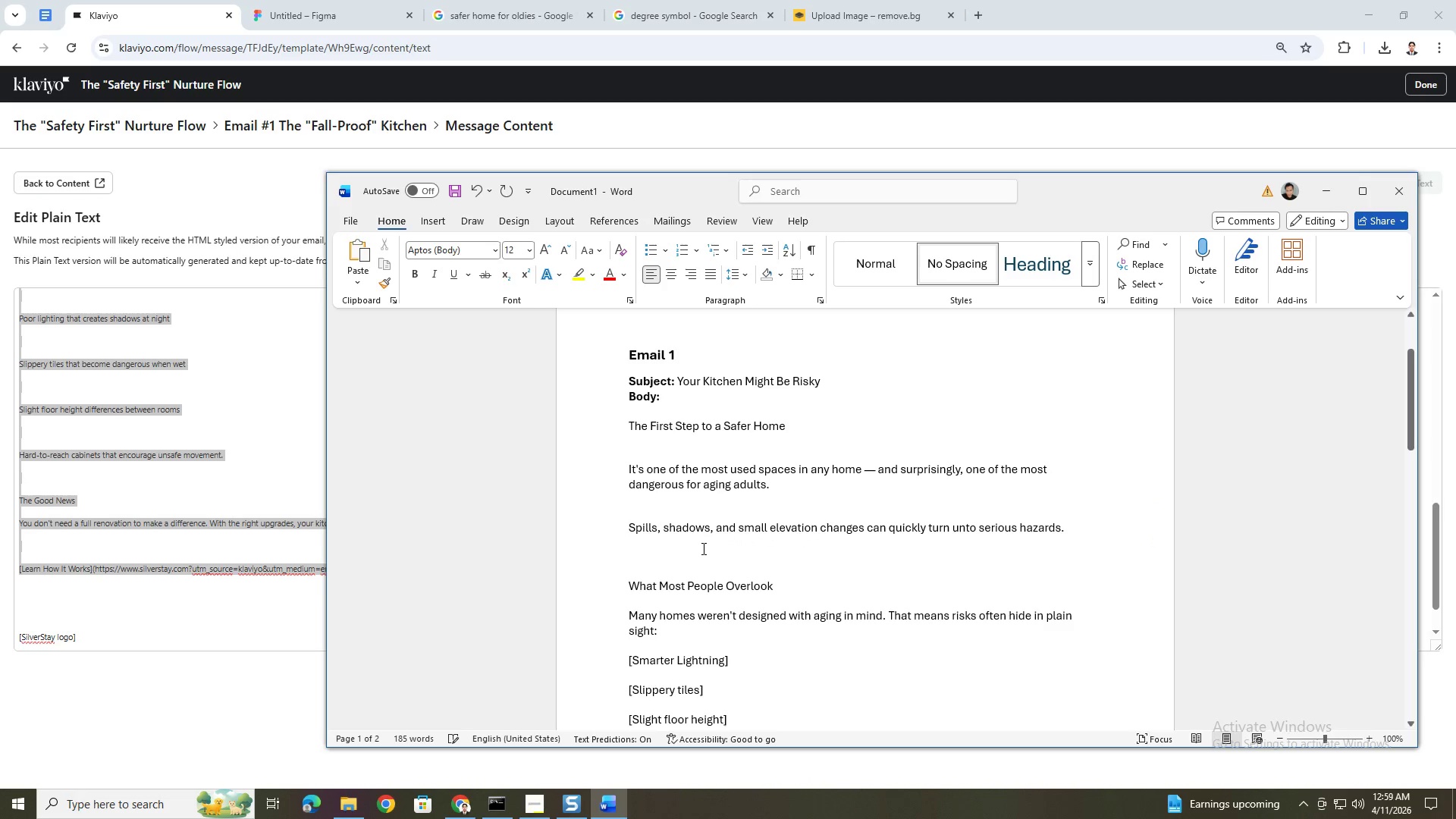 
key(Backspace)
 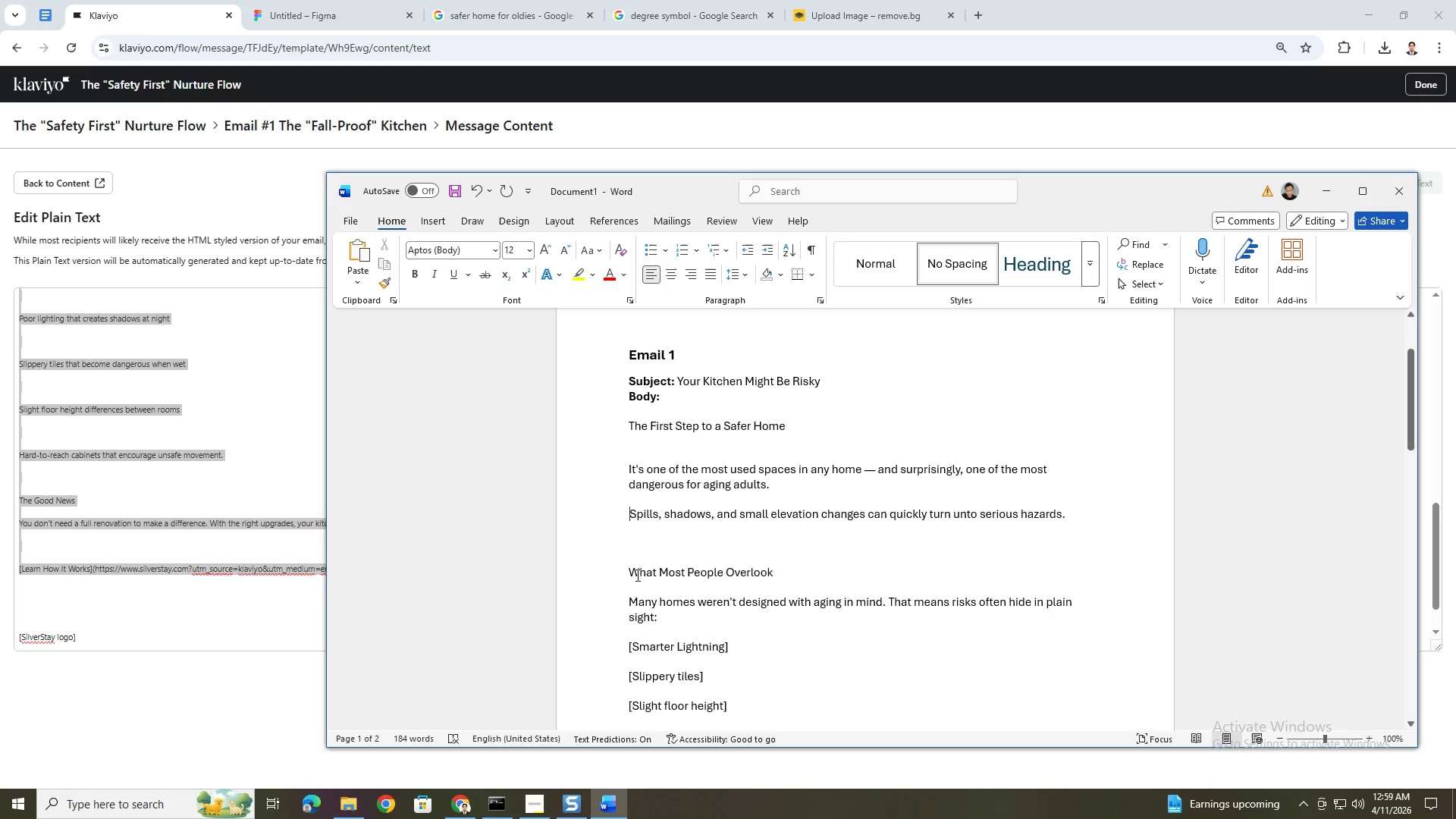 
left_click([626, 572])
 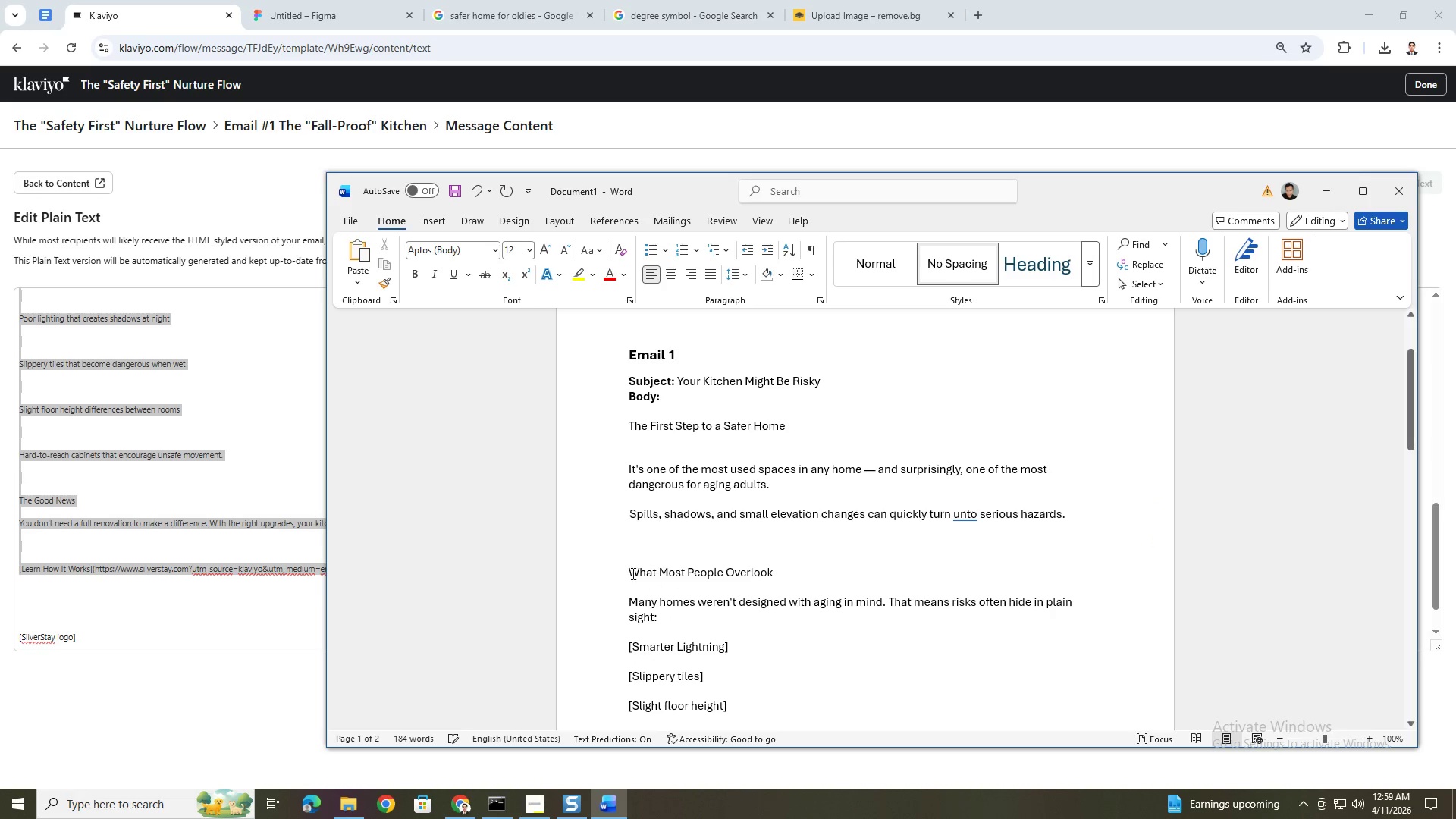 
key(Backspace)
 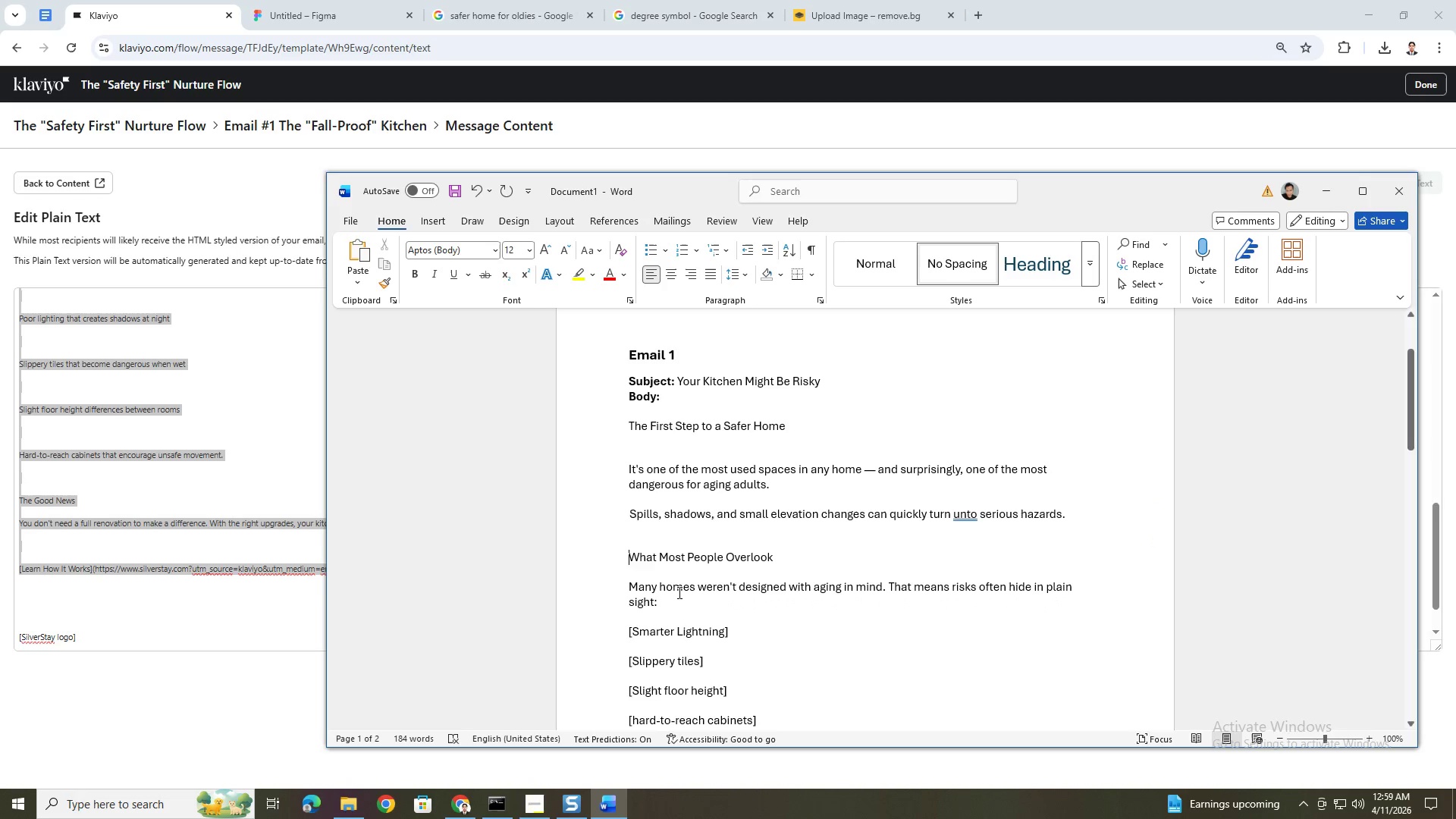 
scroll: coordinate [642, 595], scroll_direction: down, amount: 2.0
 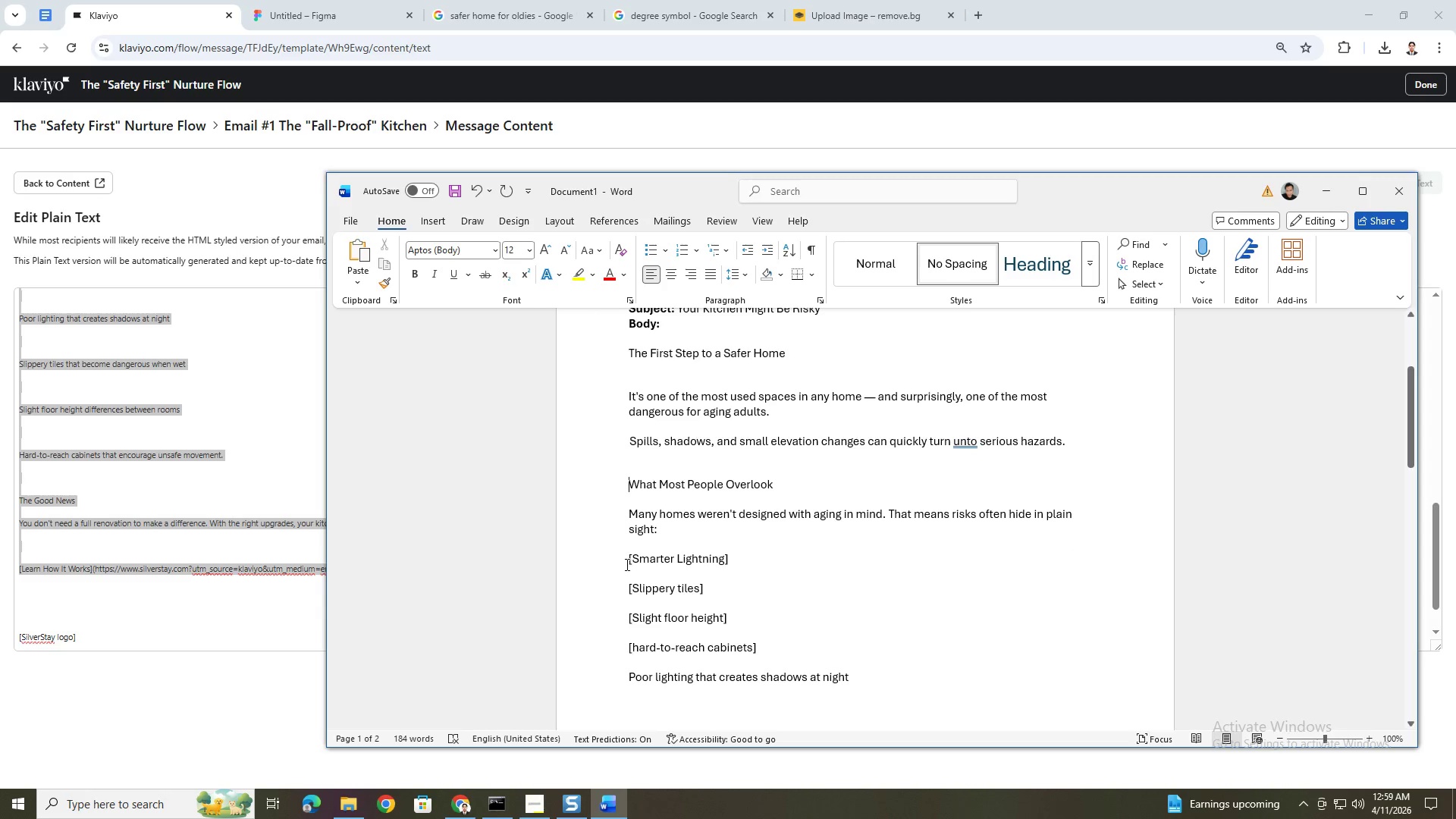 
left_click_drag(start_coordinate=[623, 561], to_coordinate=[806, 652])
 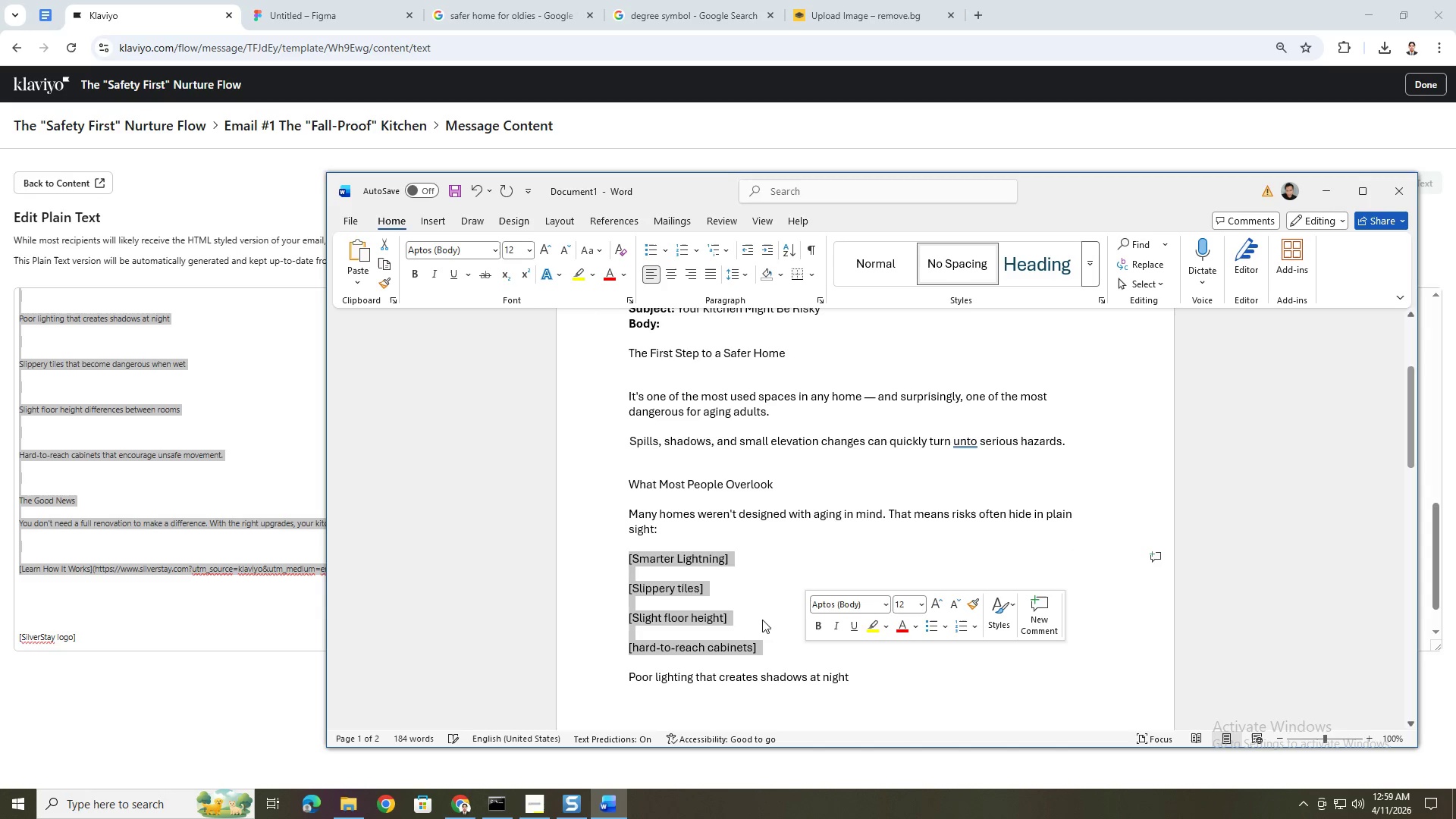 
key(Backspace)
 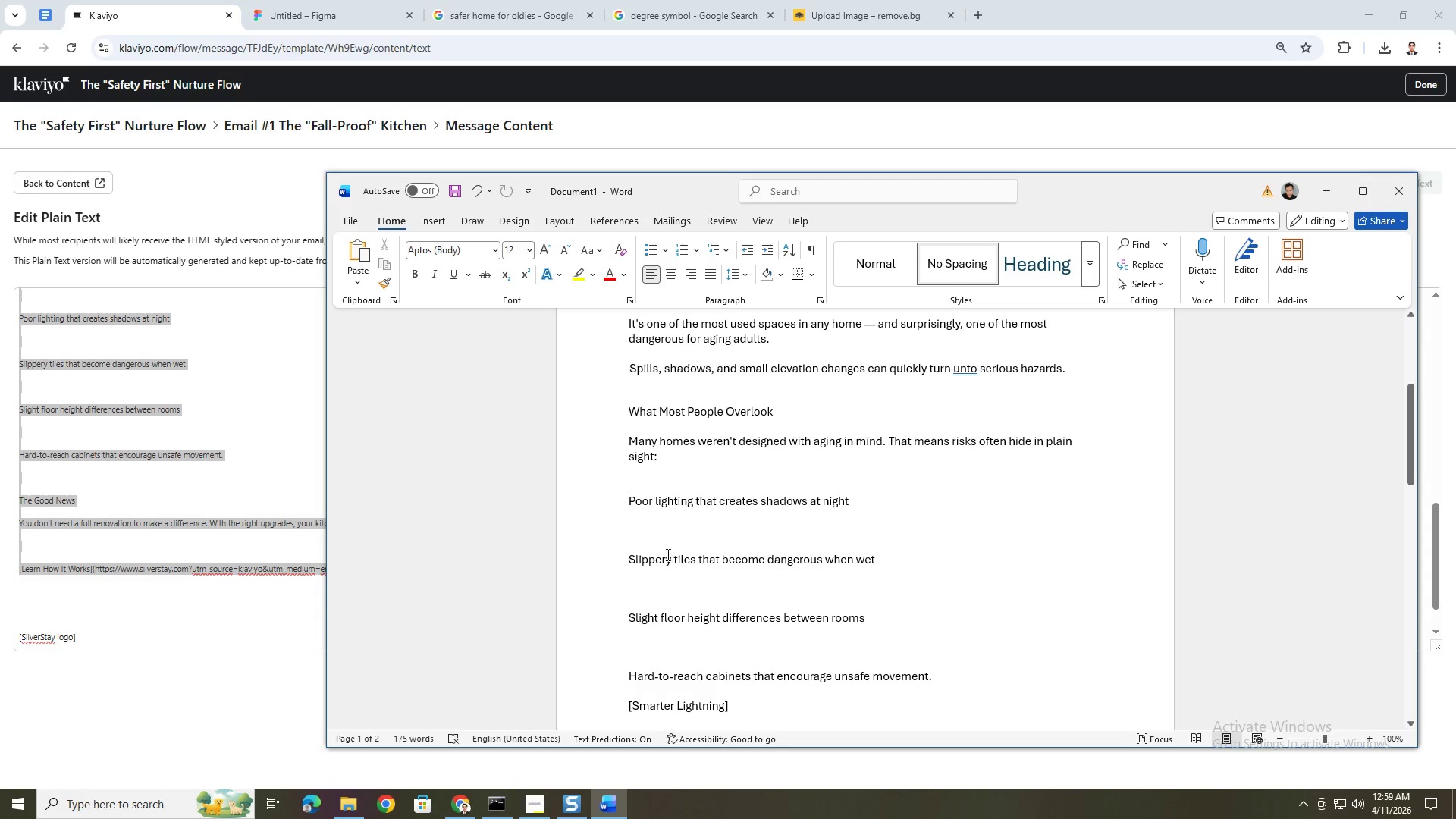 
scroll: coordinate [736, 611], scroll_direction: down, amount: 2.0
 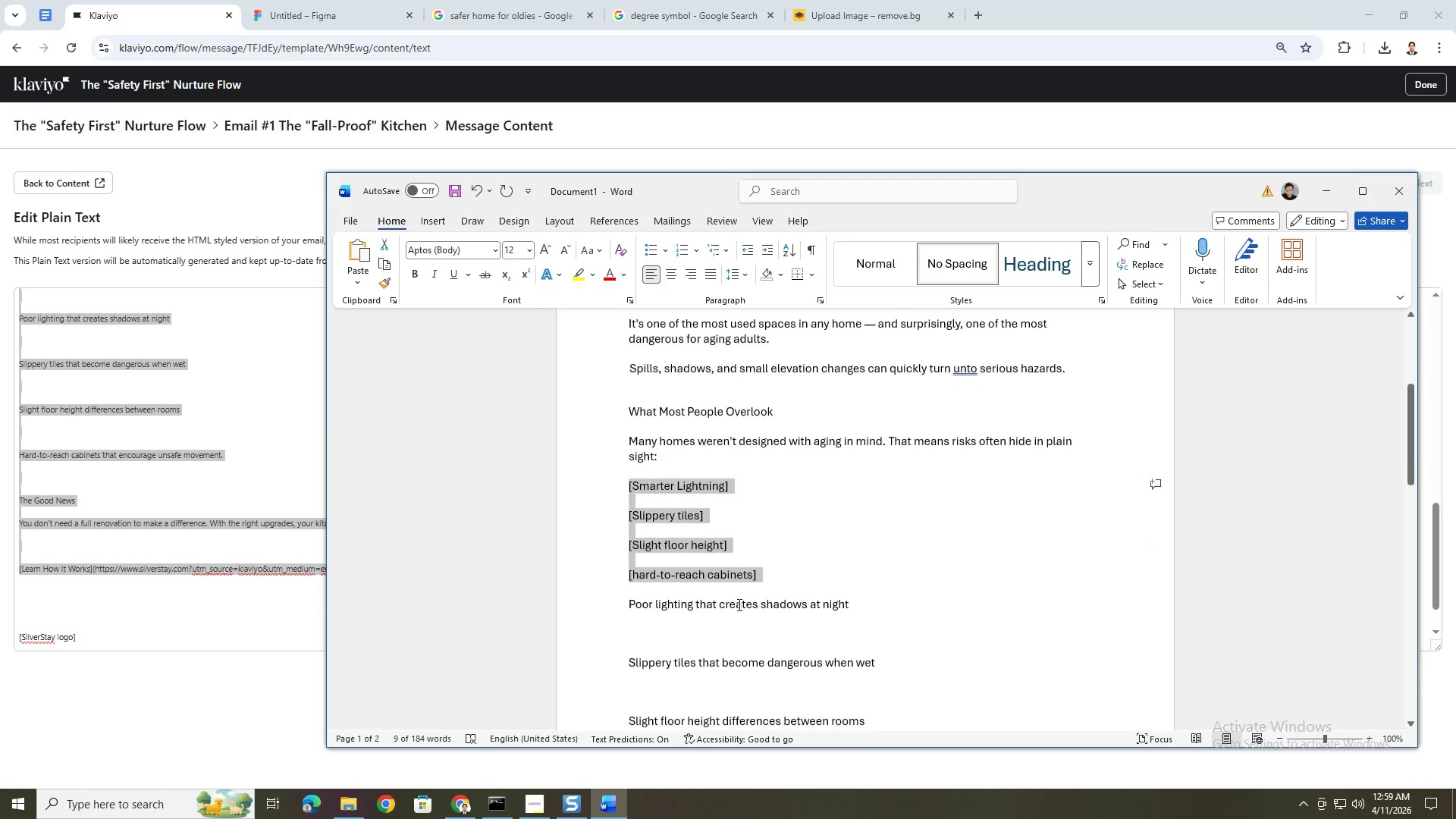 
key(Backspace)
 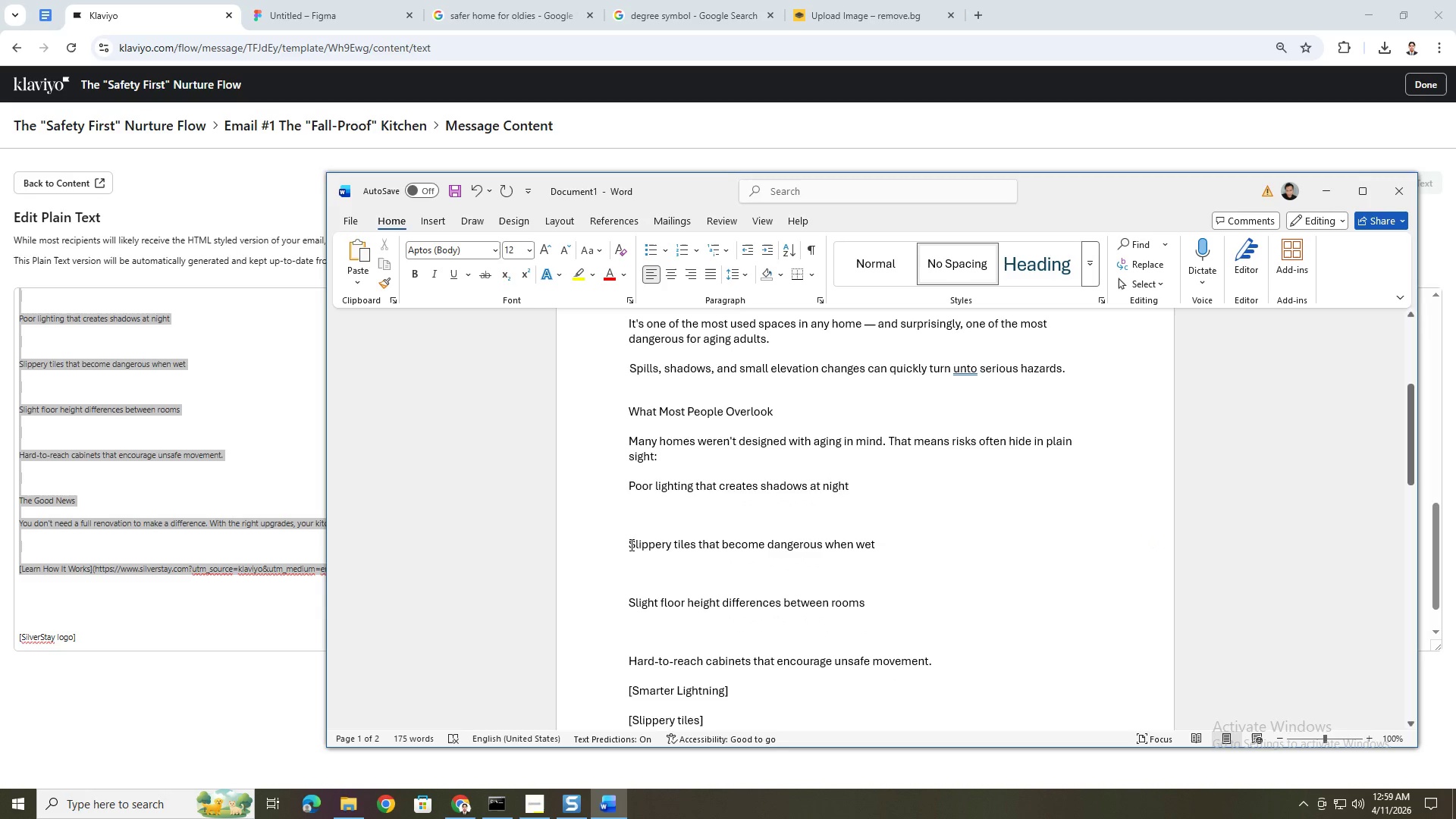 
left_click([630, 544])
 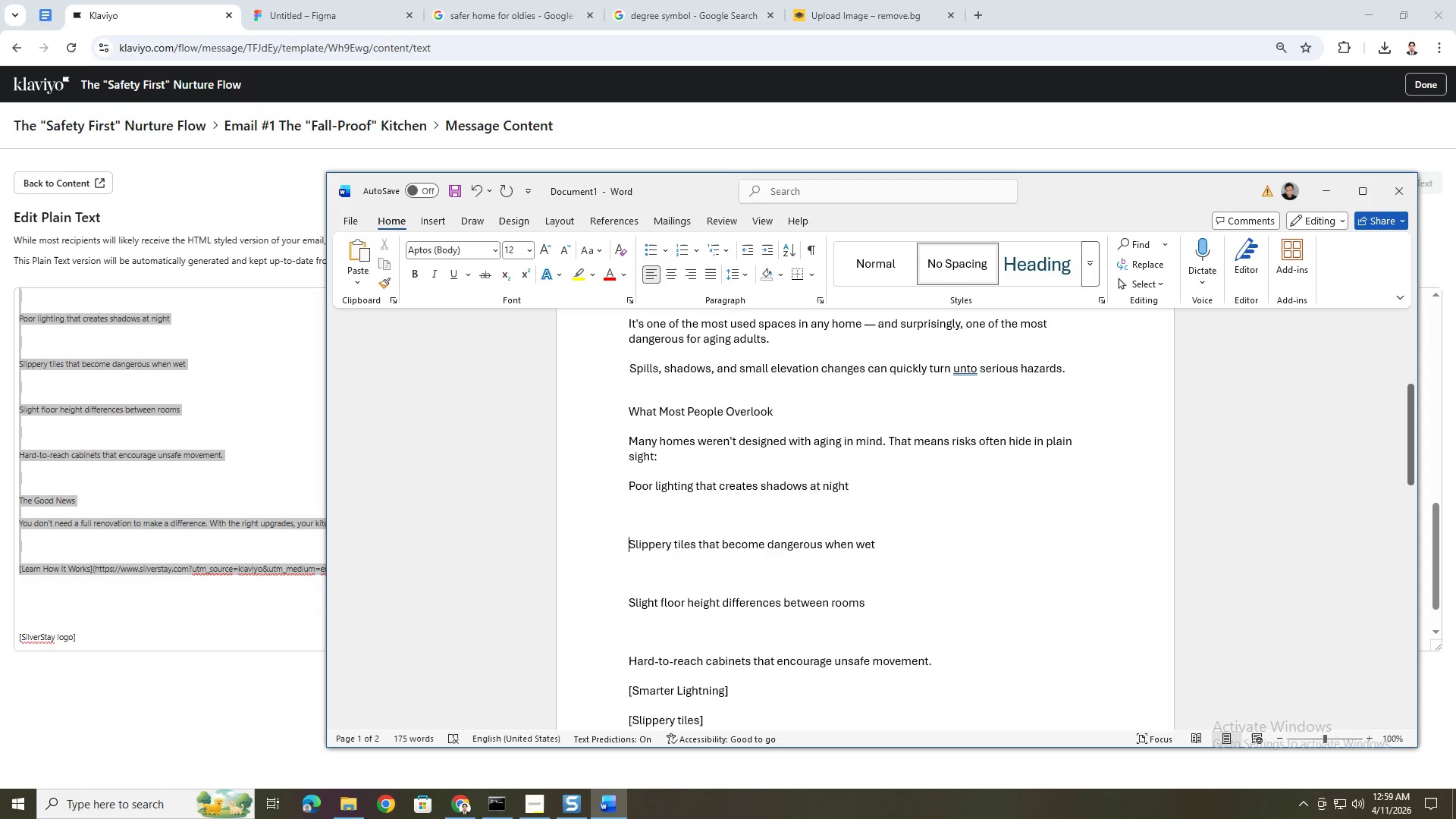 
key(Backspace)
 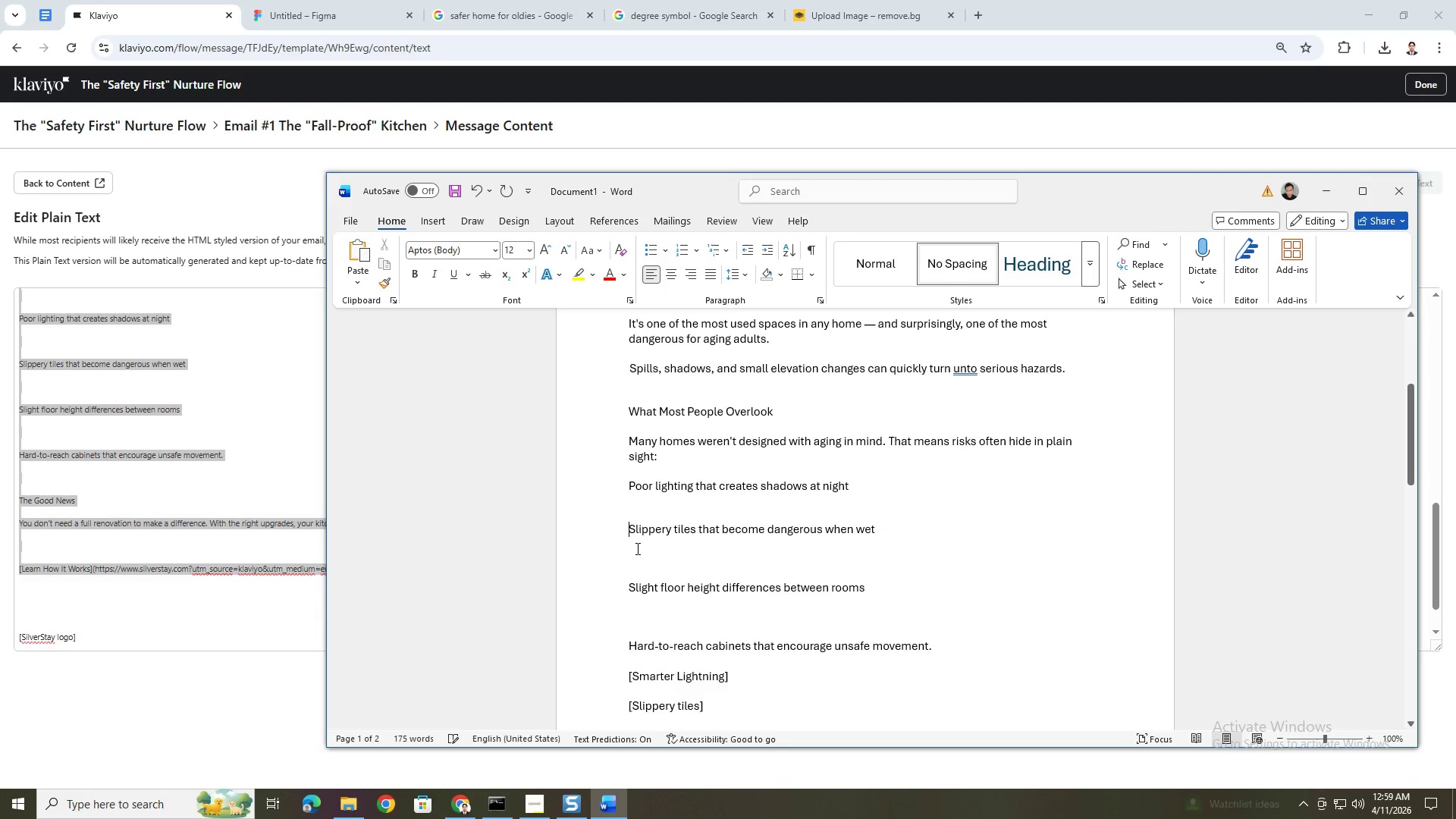 
key(Backspace)
 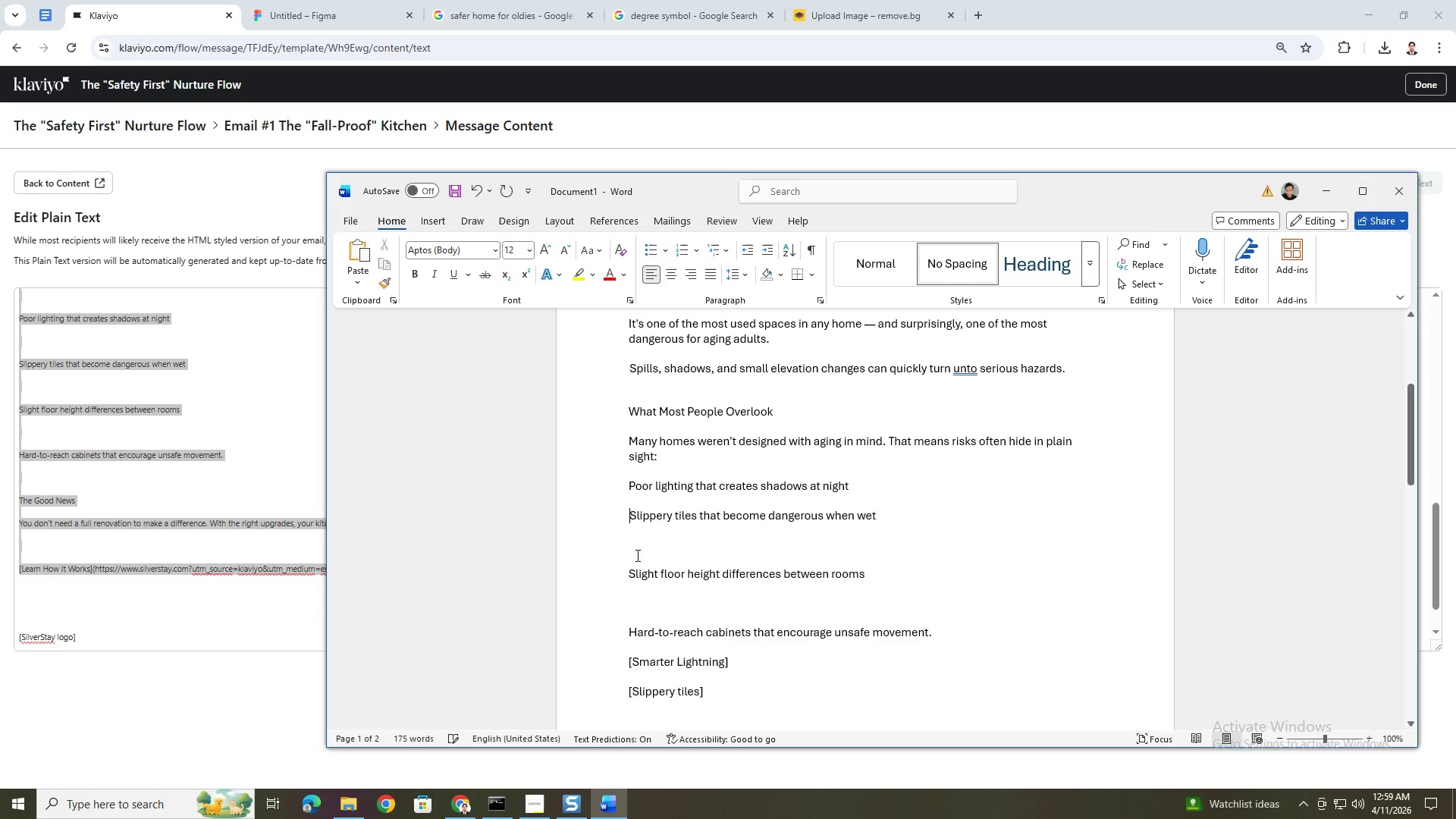 
key(Backspace)
 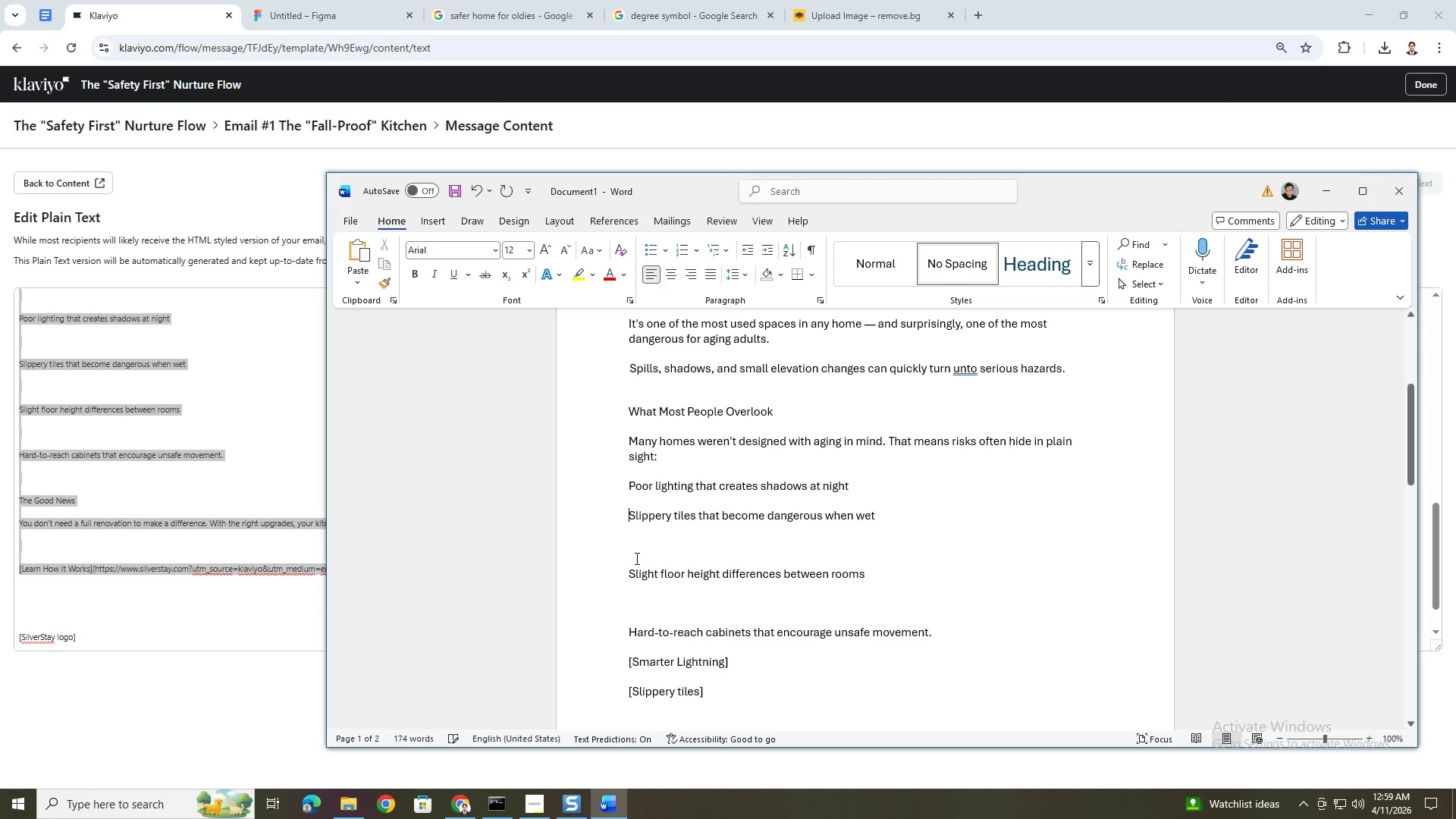 
key(Backspace)
 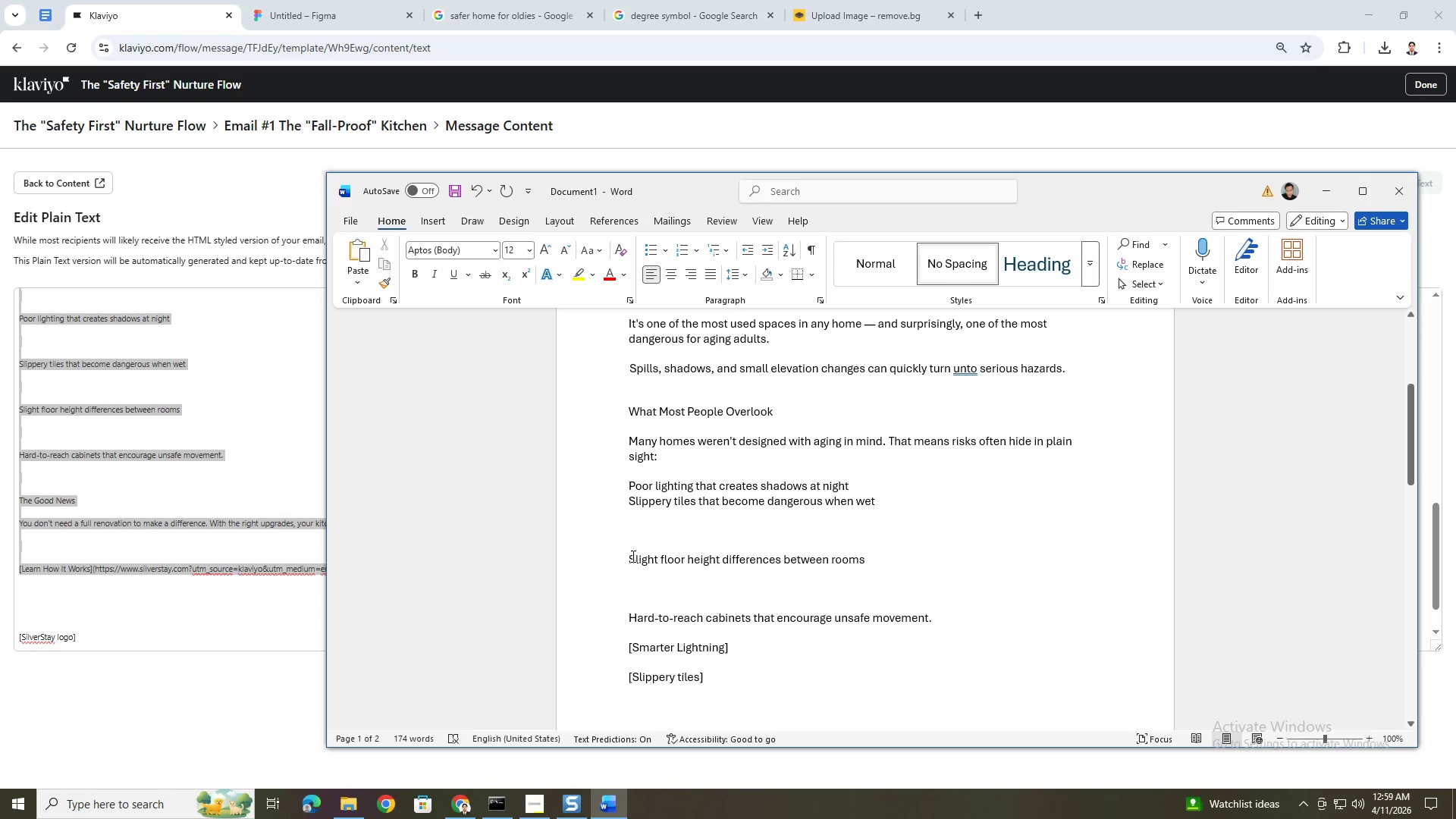 
left_click([629, 556])
 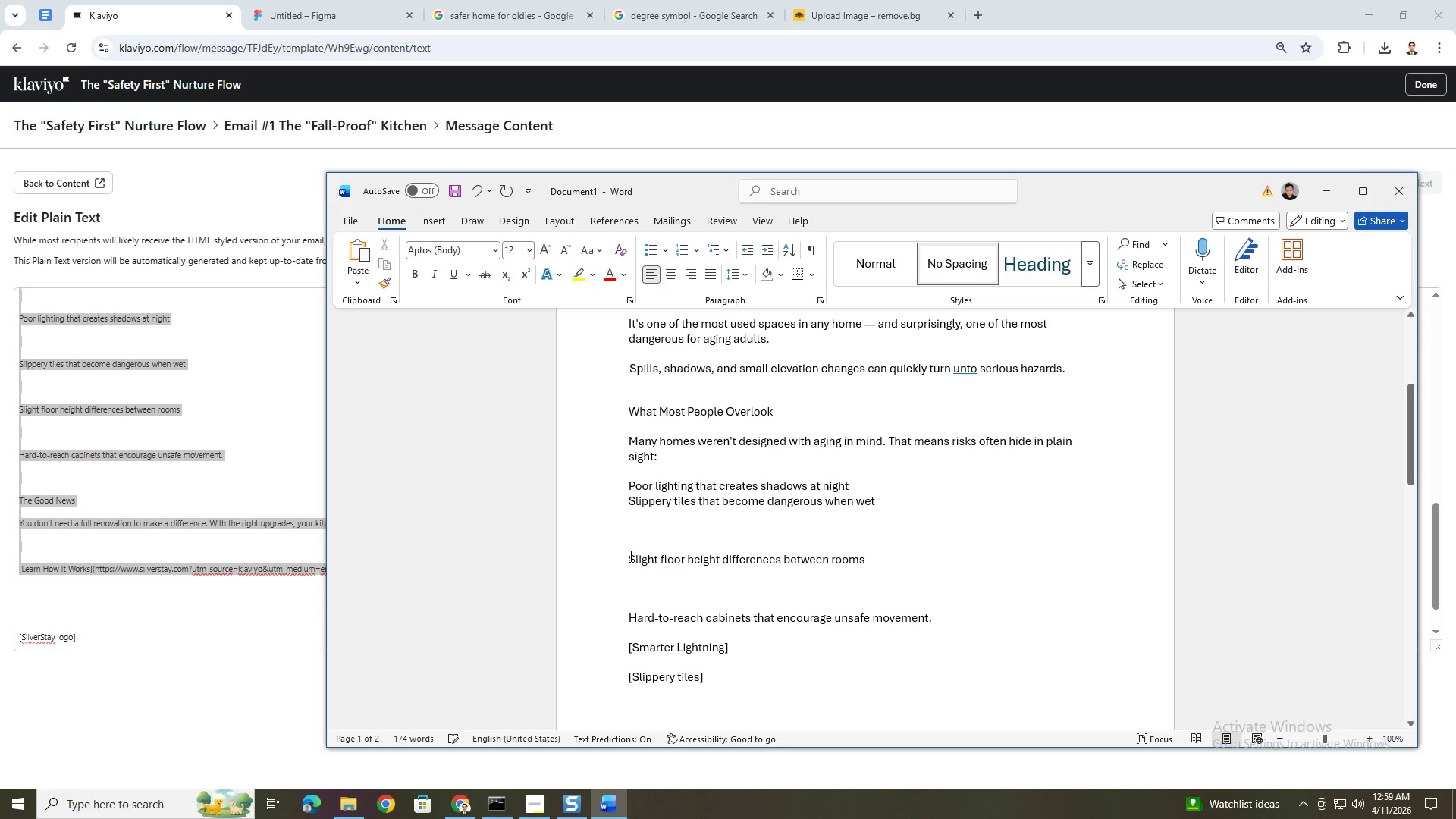 
key(Backspace)
 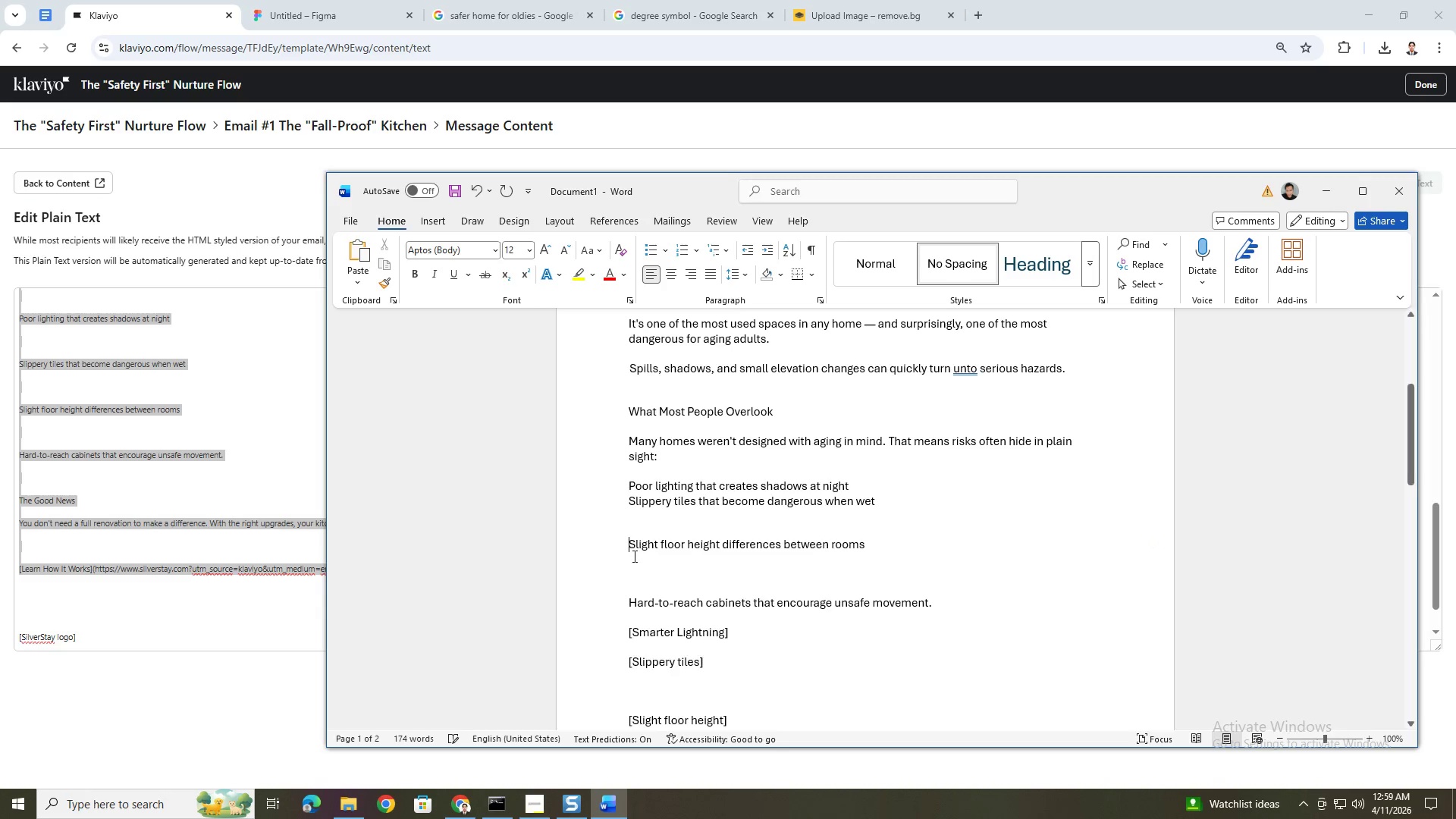 
key(Backspace)
 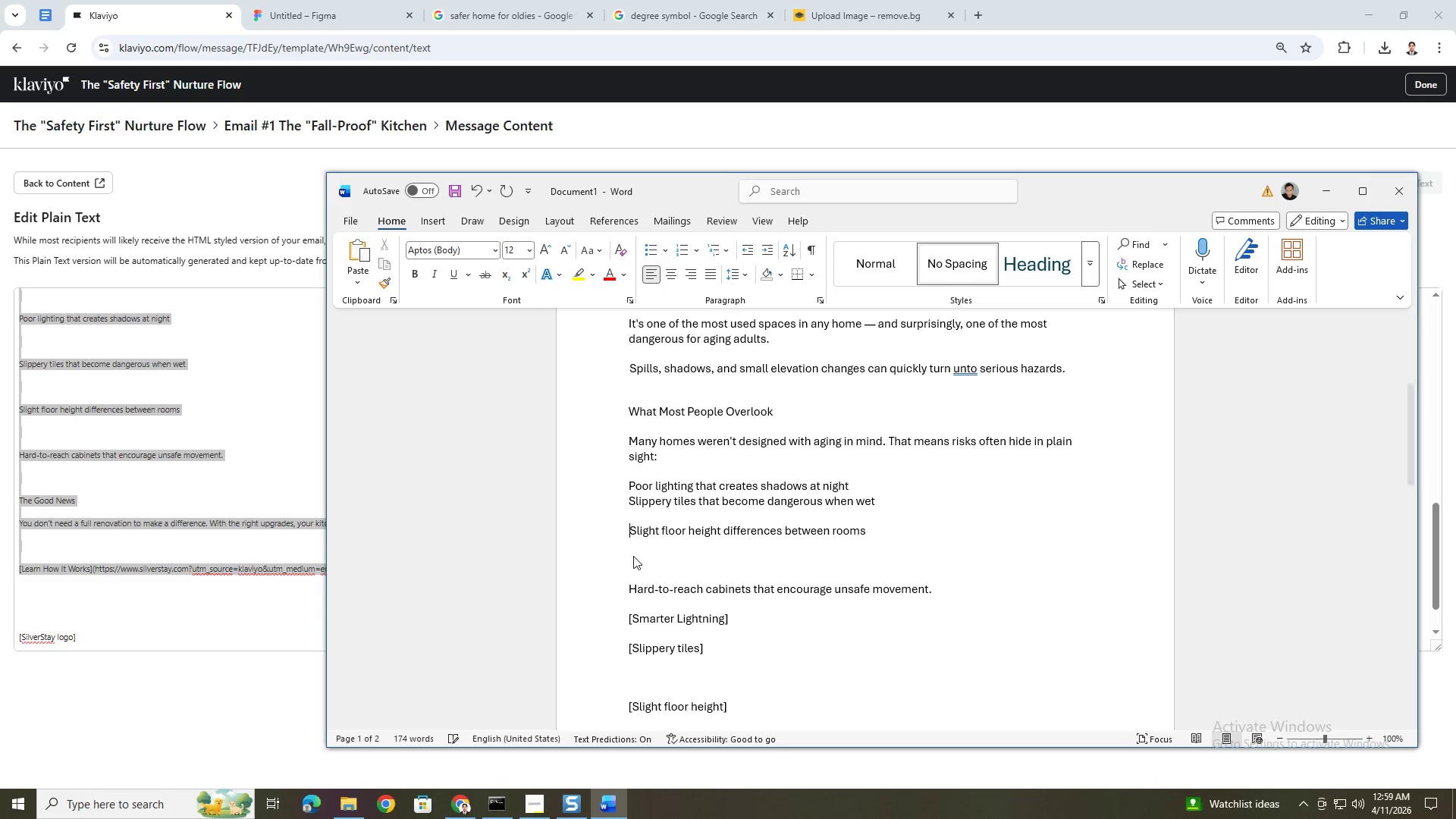 
key(Backspace)
 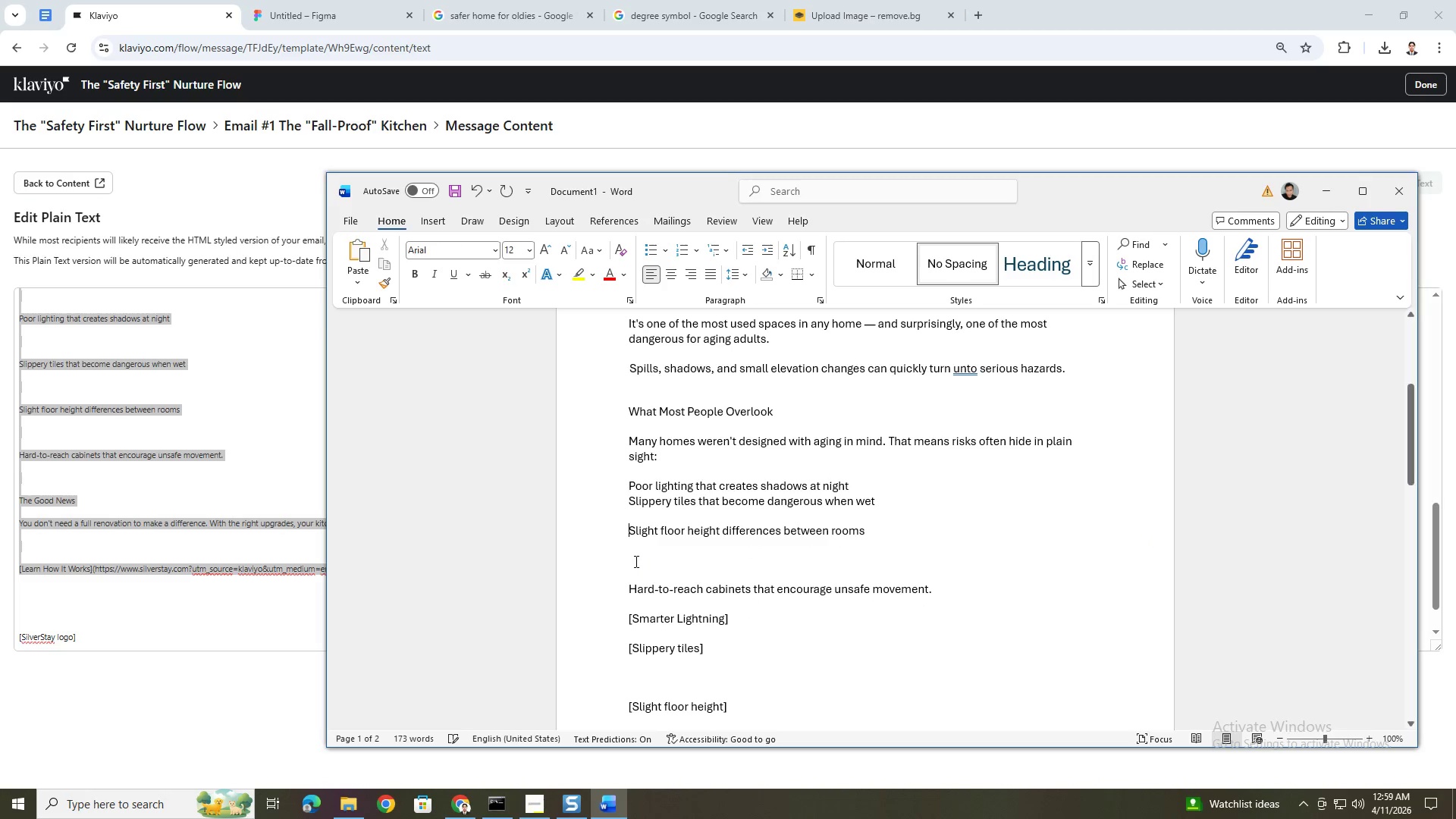 
key(Backspace)
 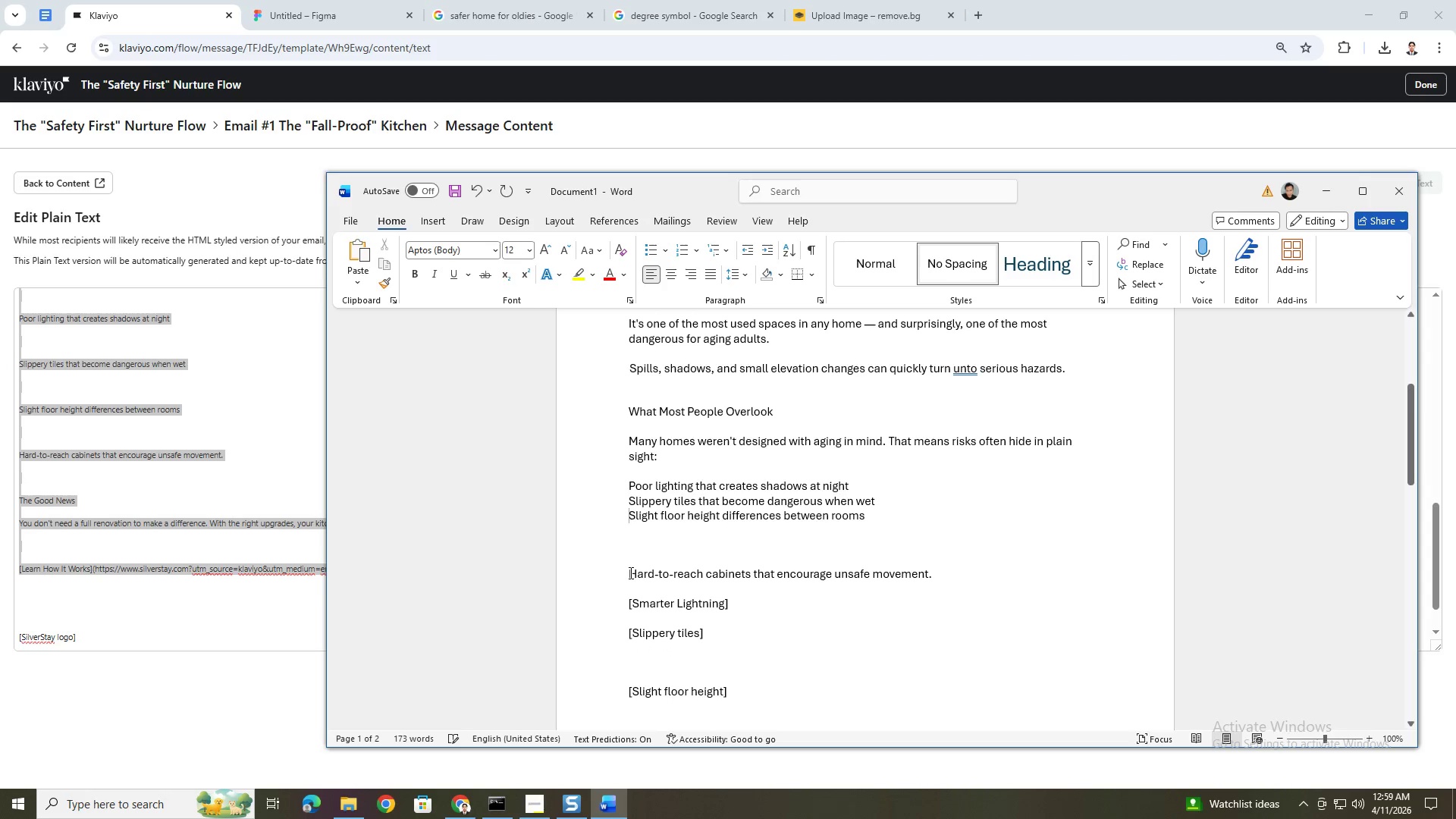 
left_click([629, 573])
 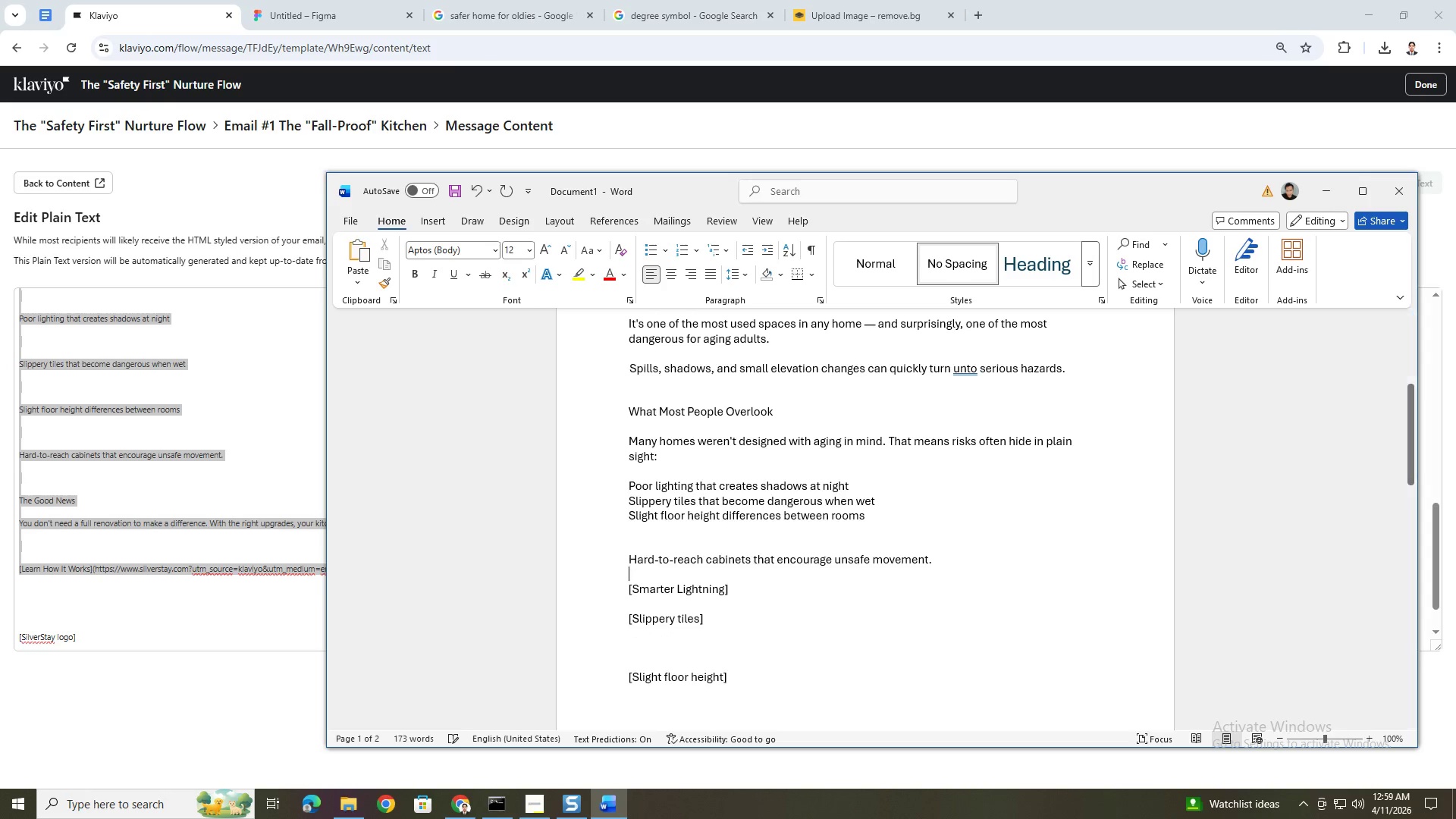 
key(Backspace)
 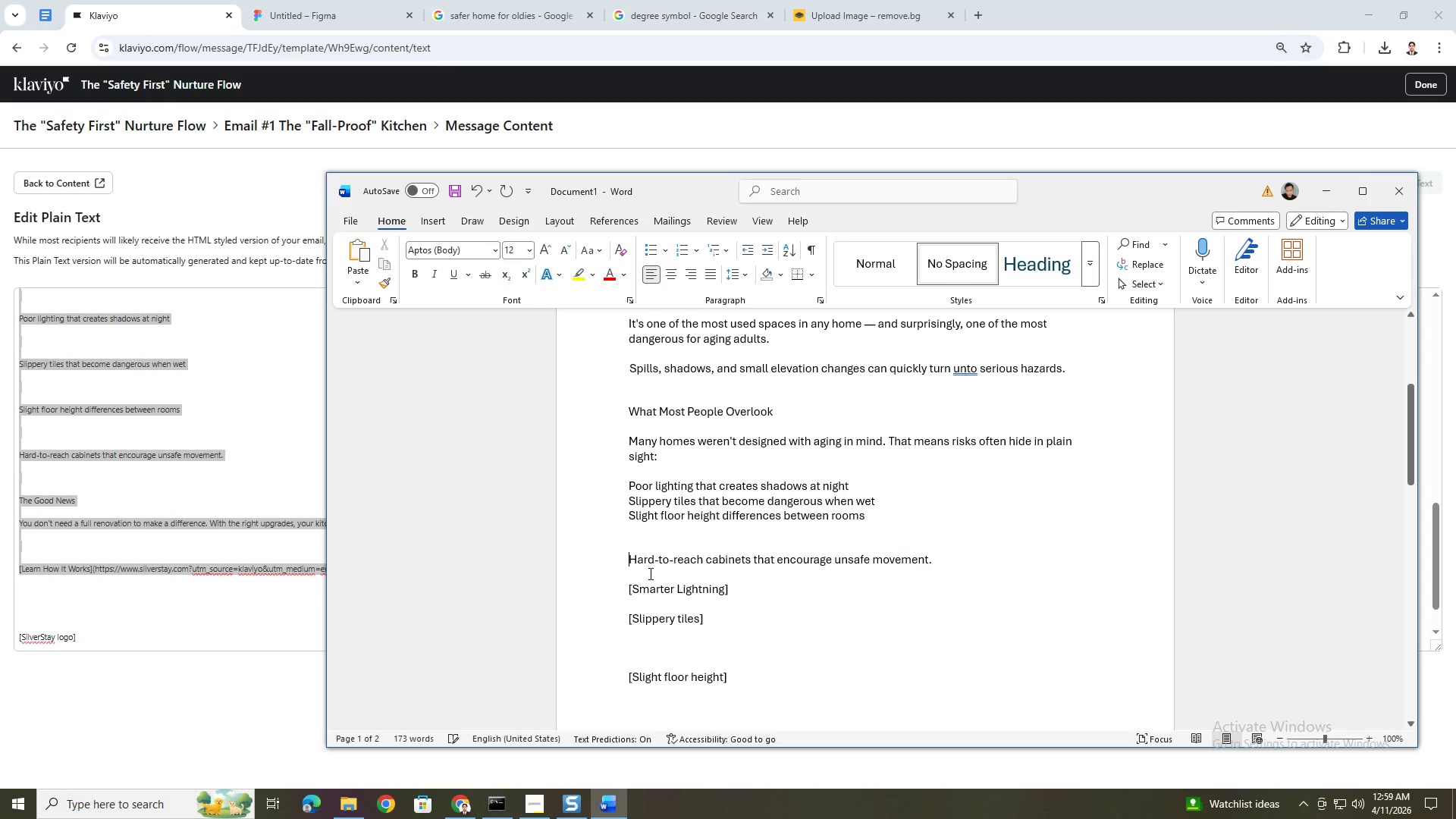 
key(Backspace)
 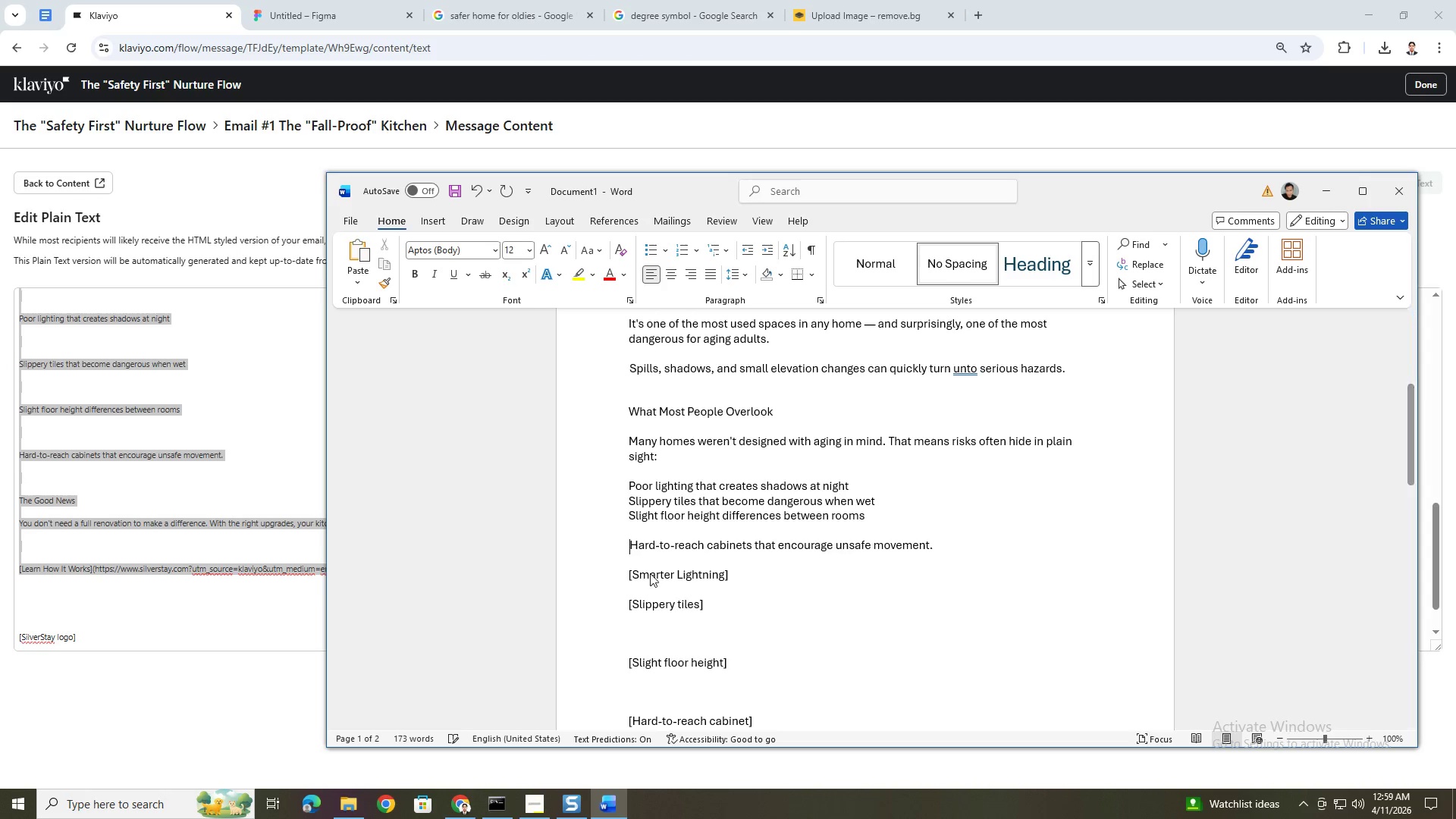 
key(Backspace)
 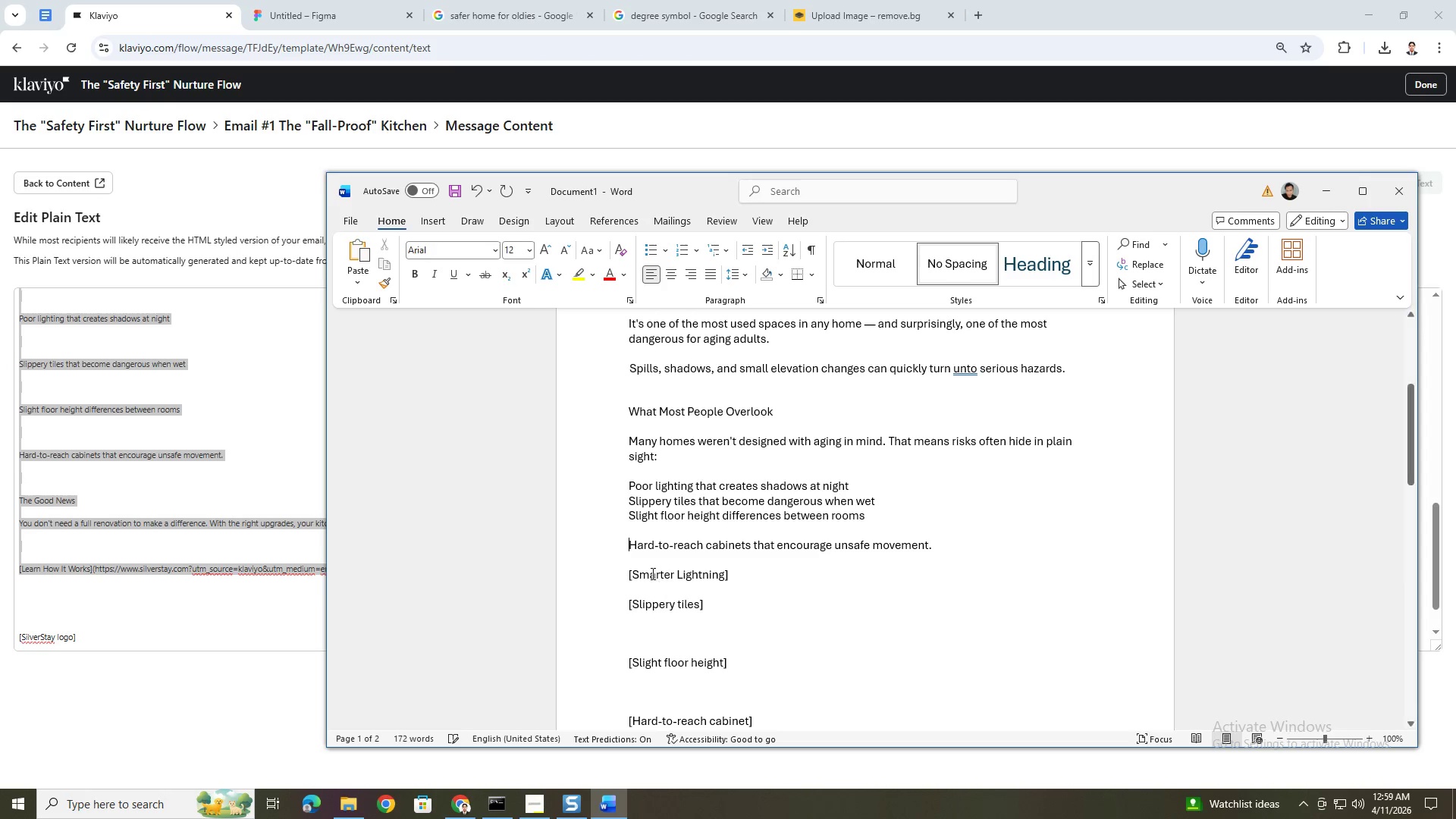 
key(Backspace)
 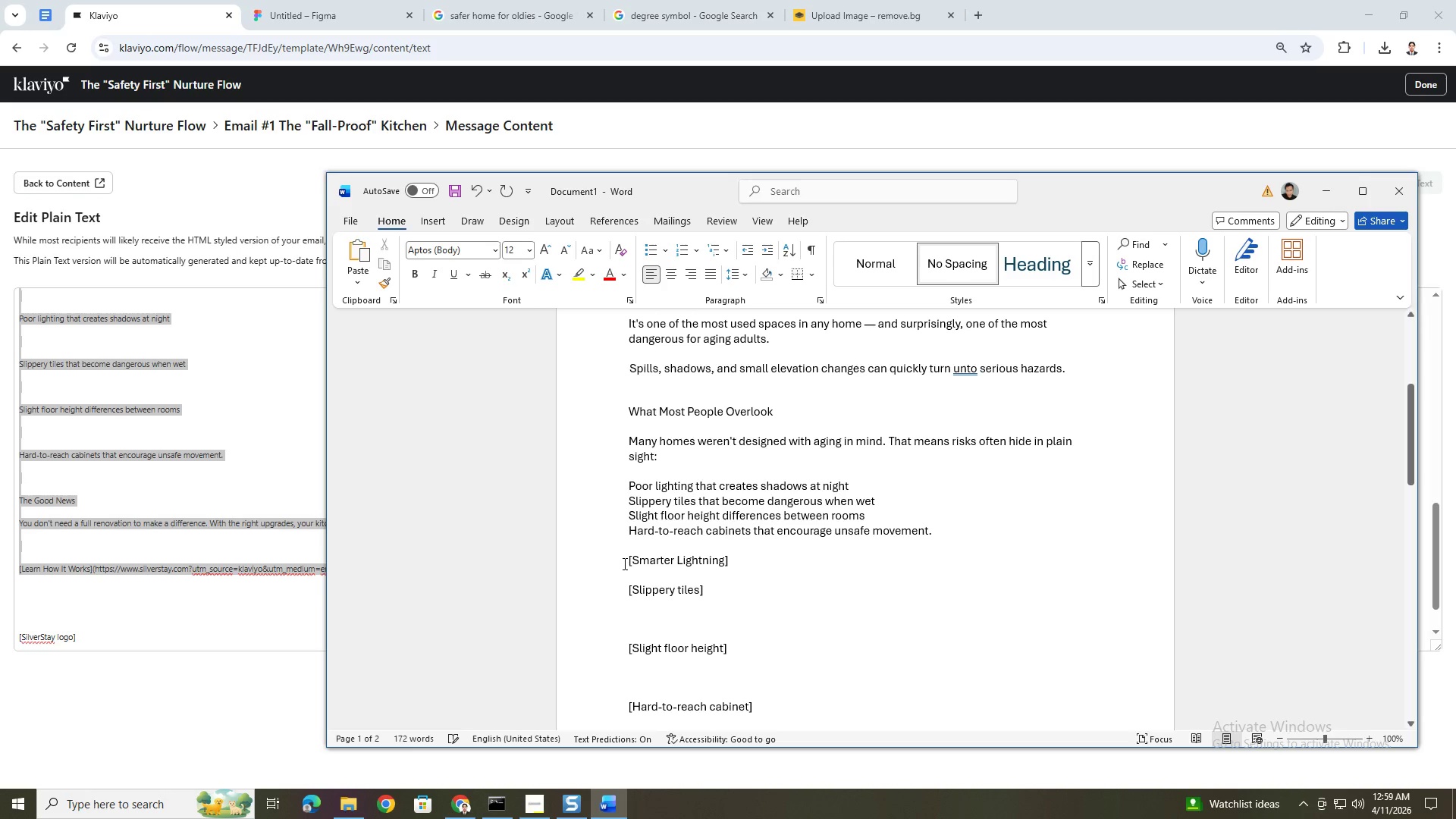 
left_click_drag(start_coordinate=[623, 562], to_coordinate=[789, 678])
 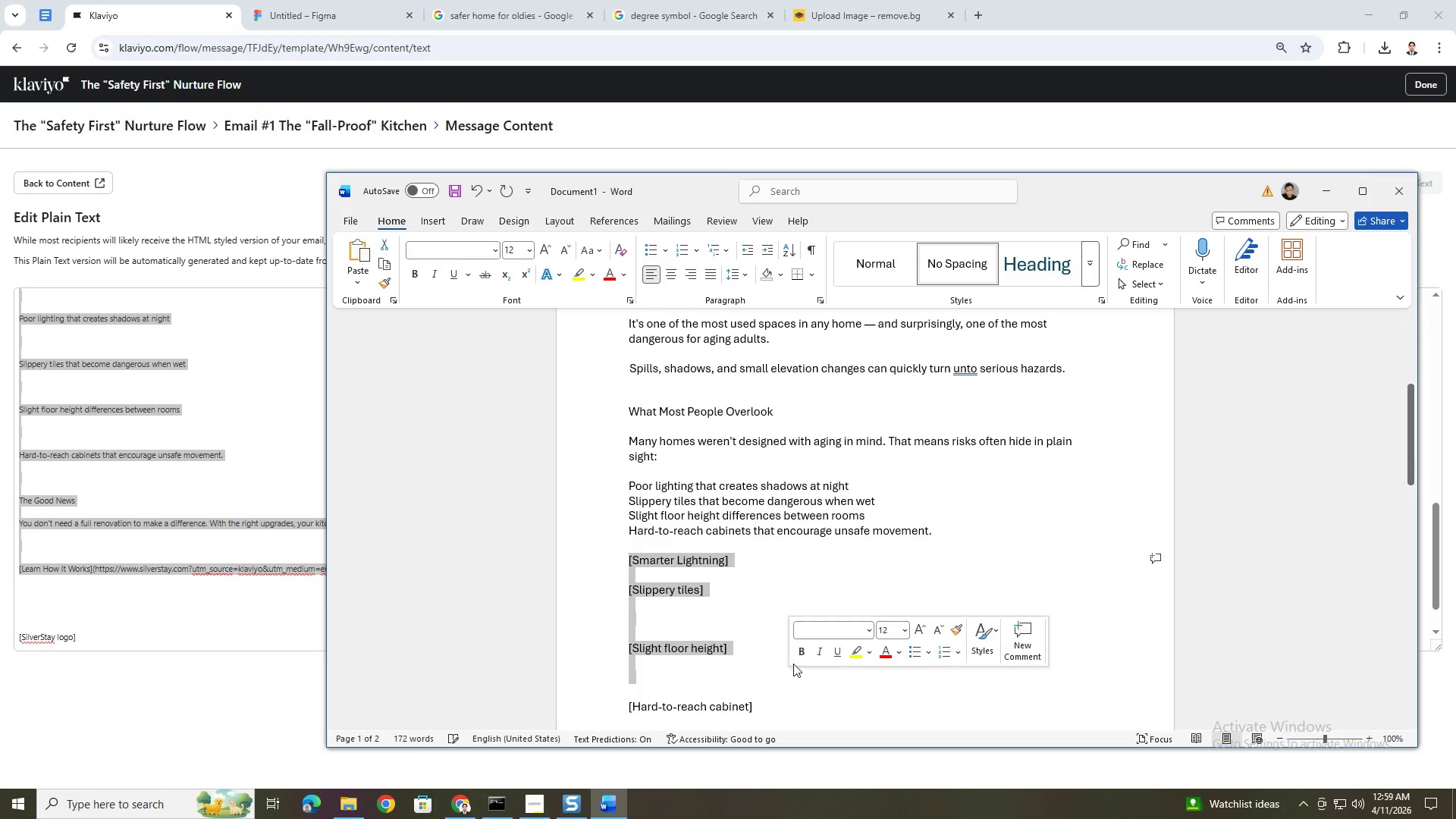 
scroll: coordinate [792, 654], scroll_direction: down, amount: 4.0
 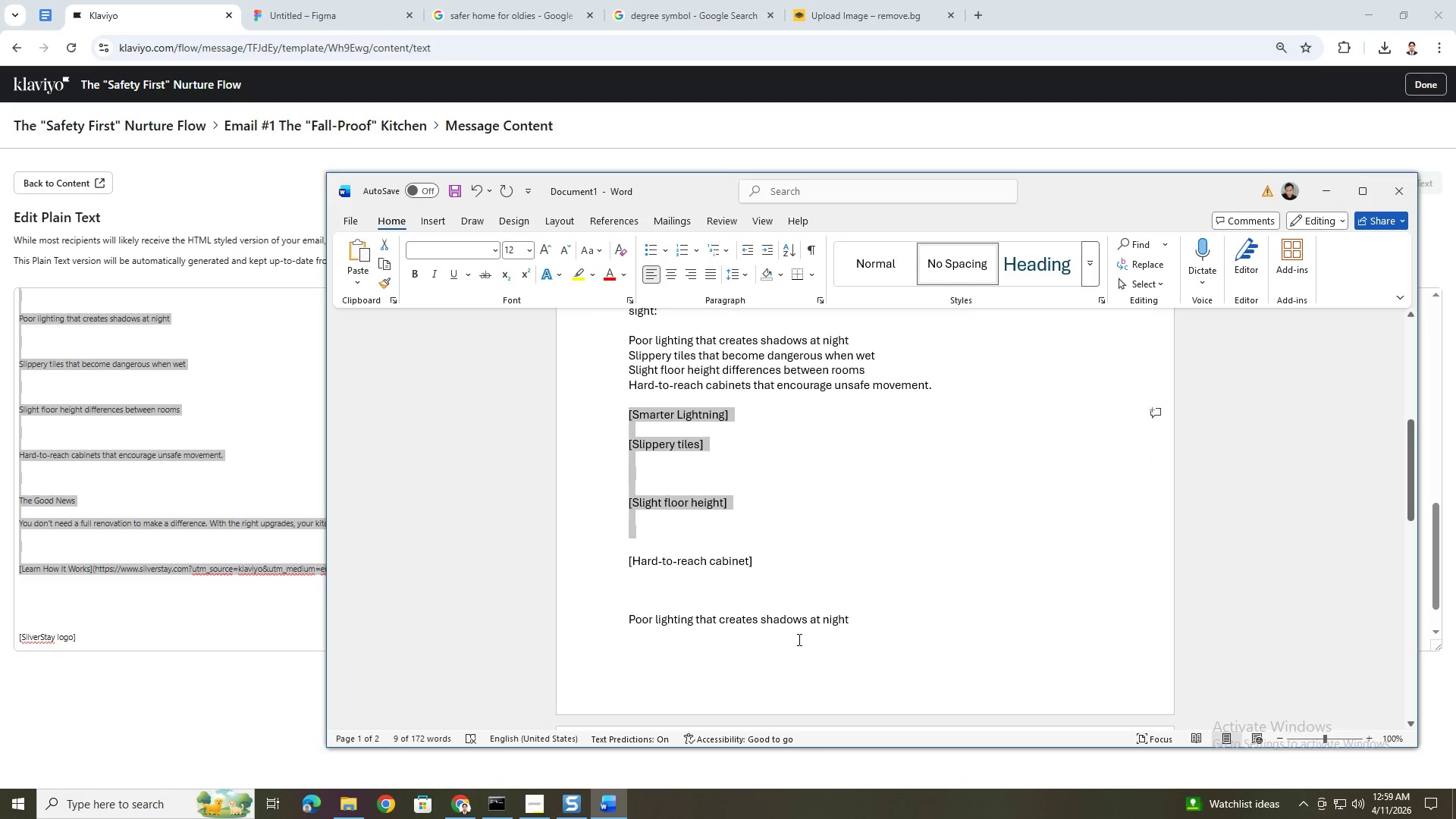 
hold_key(key=ShiftLeft, duration=1.5)
 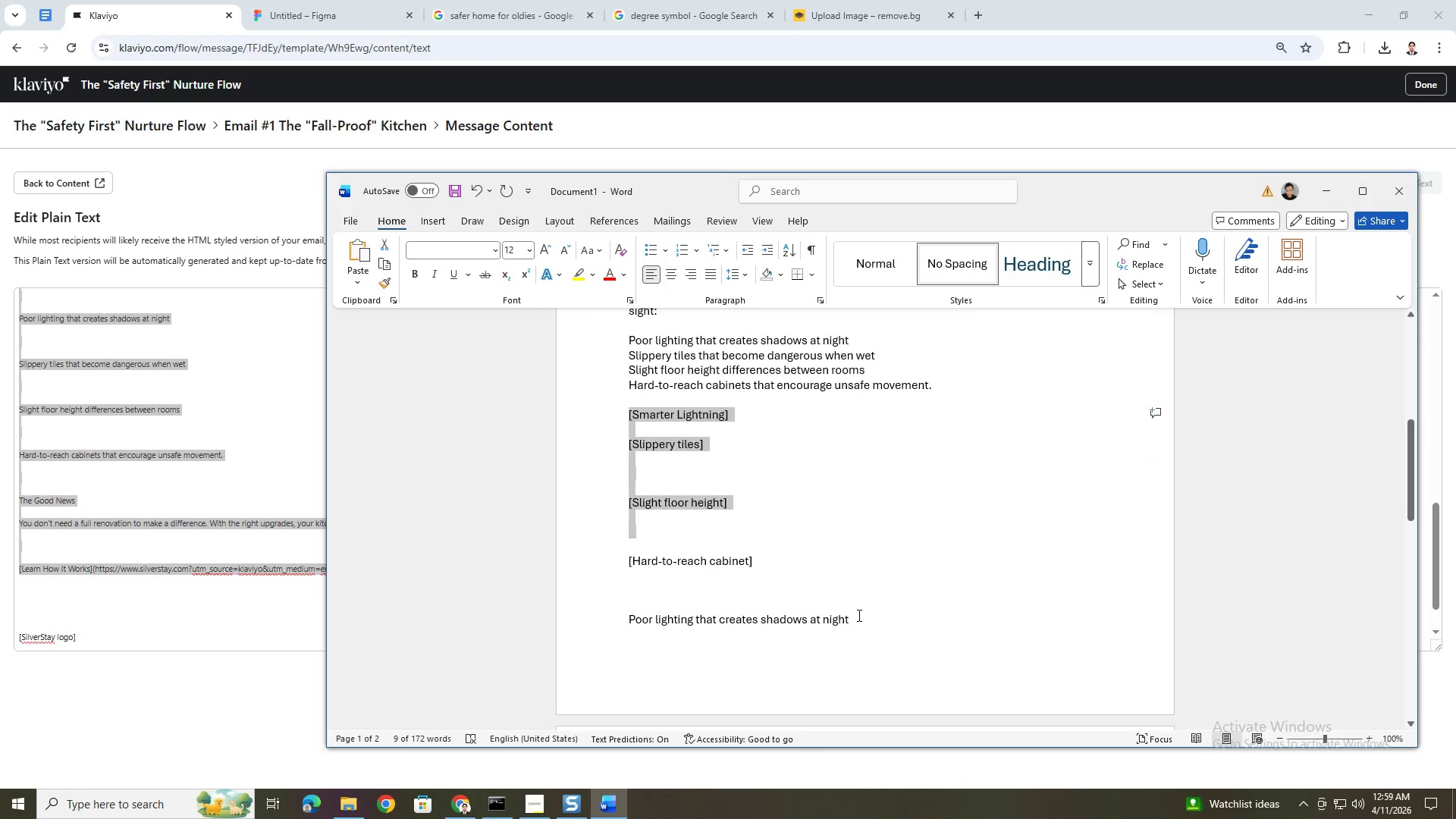 
hold_key(key=ShiftLeft, duration=0.86)
left_click([858, 615])
 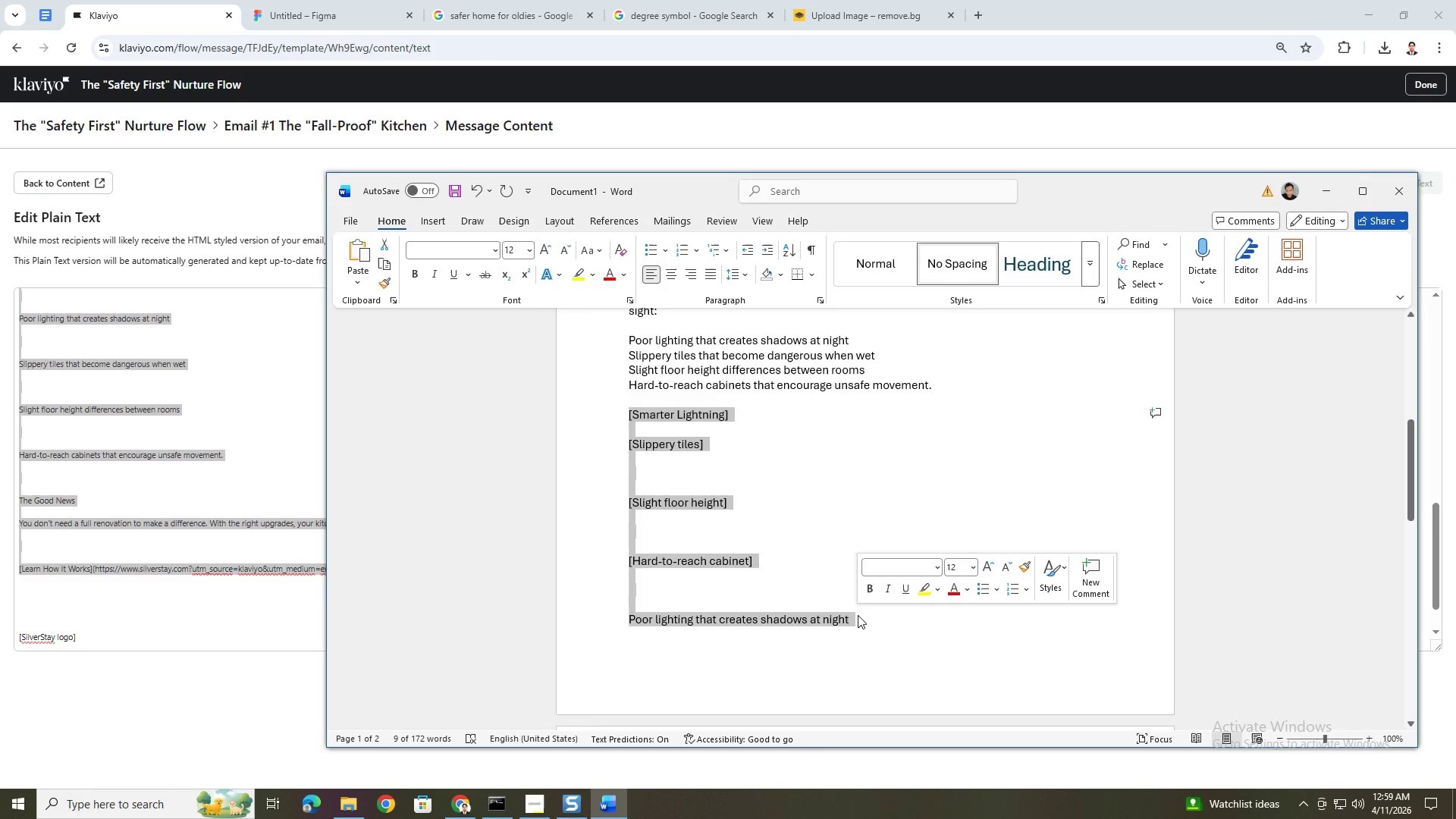 
scroll: coordinate [863, 635], scroll_direction: down, amount: 11.0
 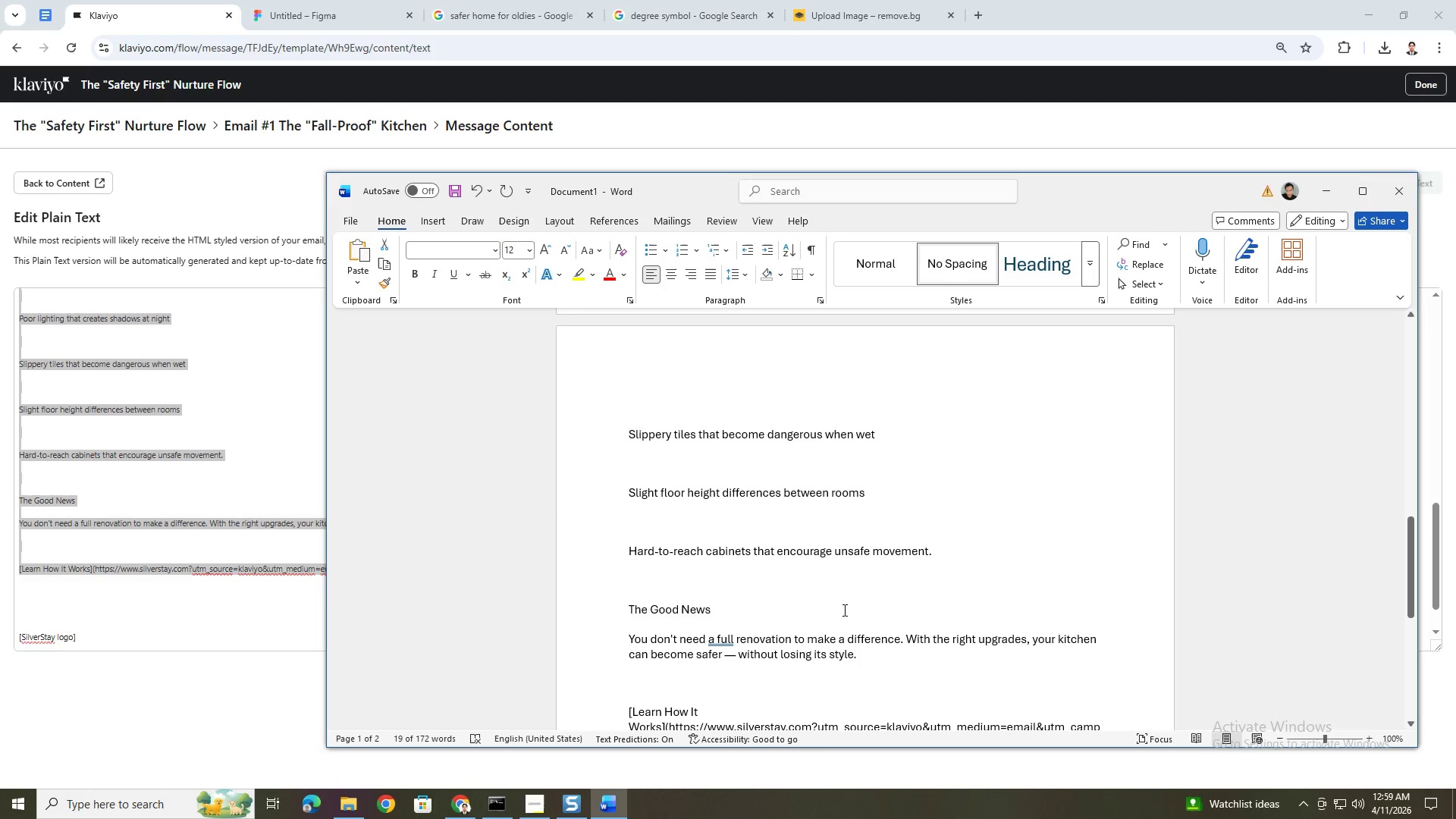 
hold_key(key=ShiftLeft, duration=0.8)
left_click([947, 551])
 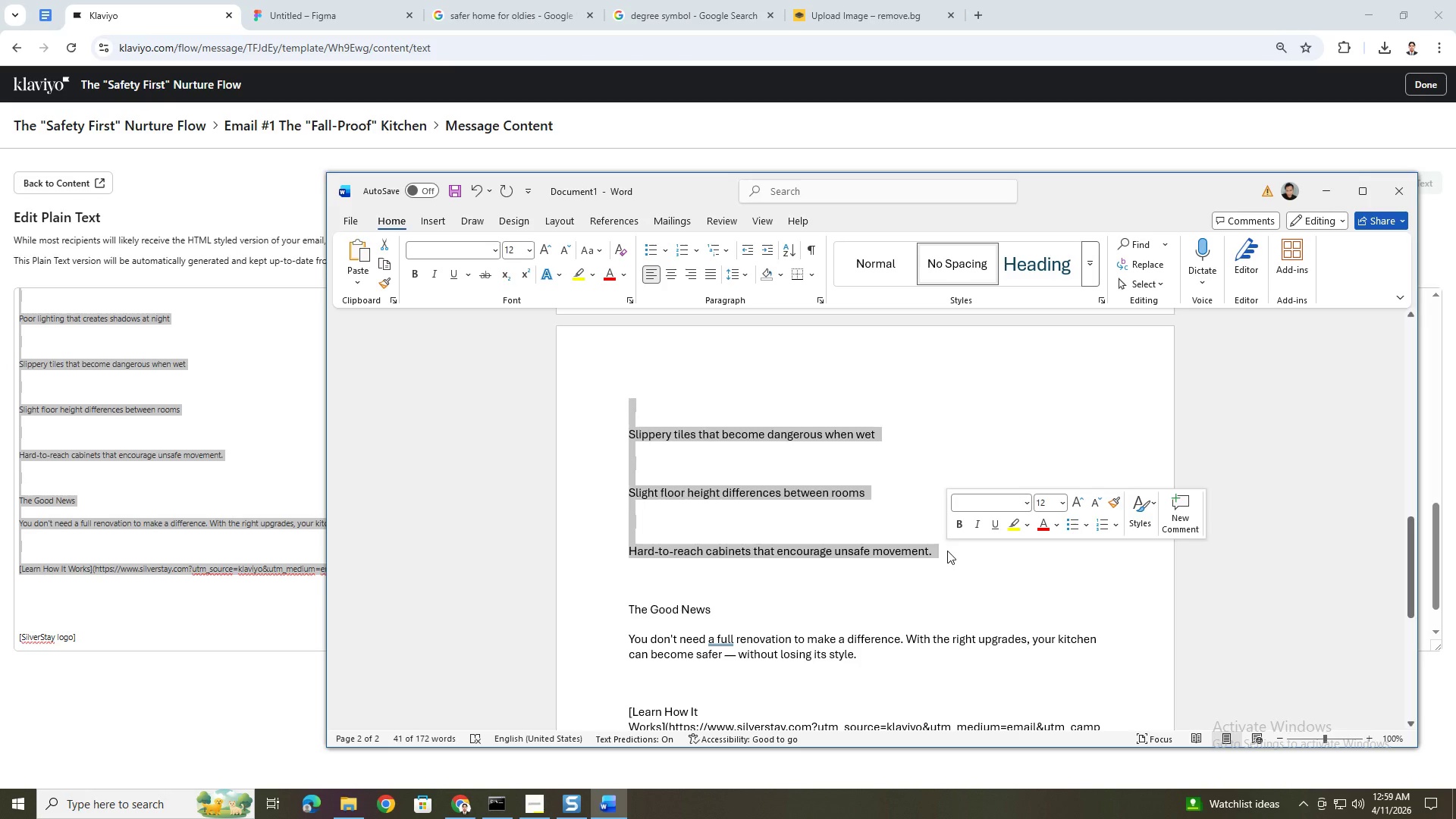 
key(Backspace)
 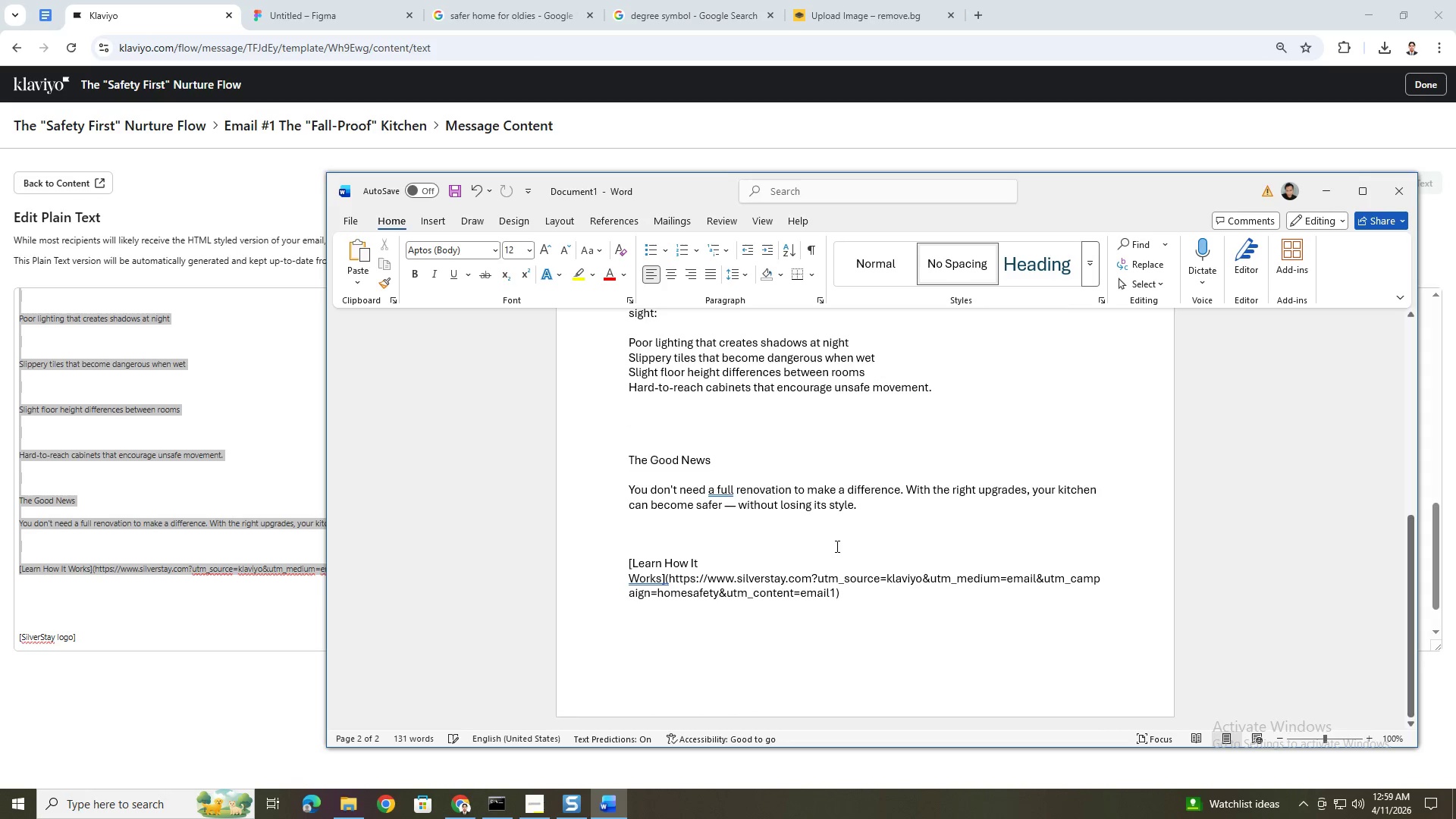 
key(Backspace)
 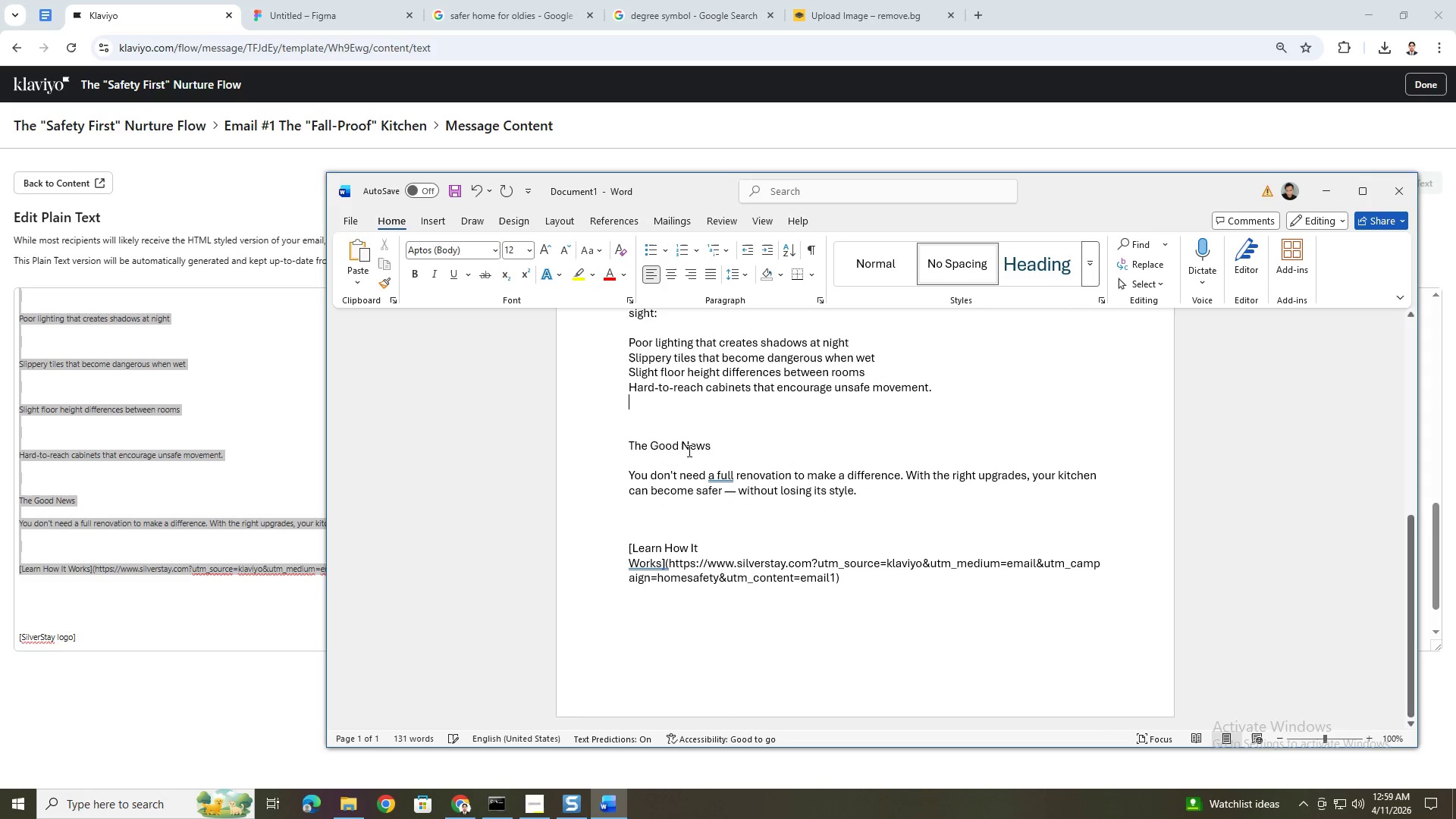 
key(Backspace)
 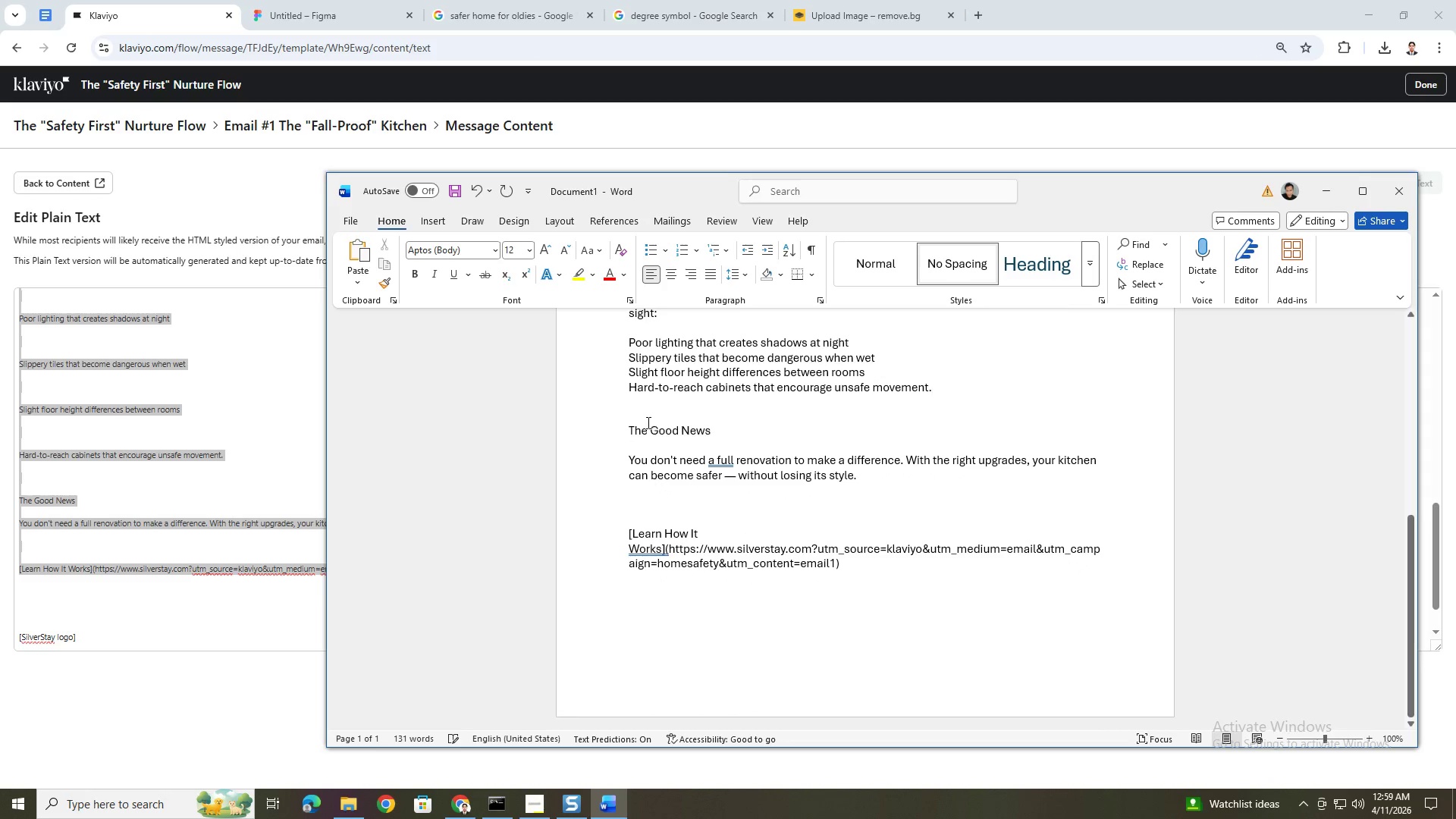 
left_click([635, 419])
 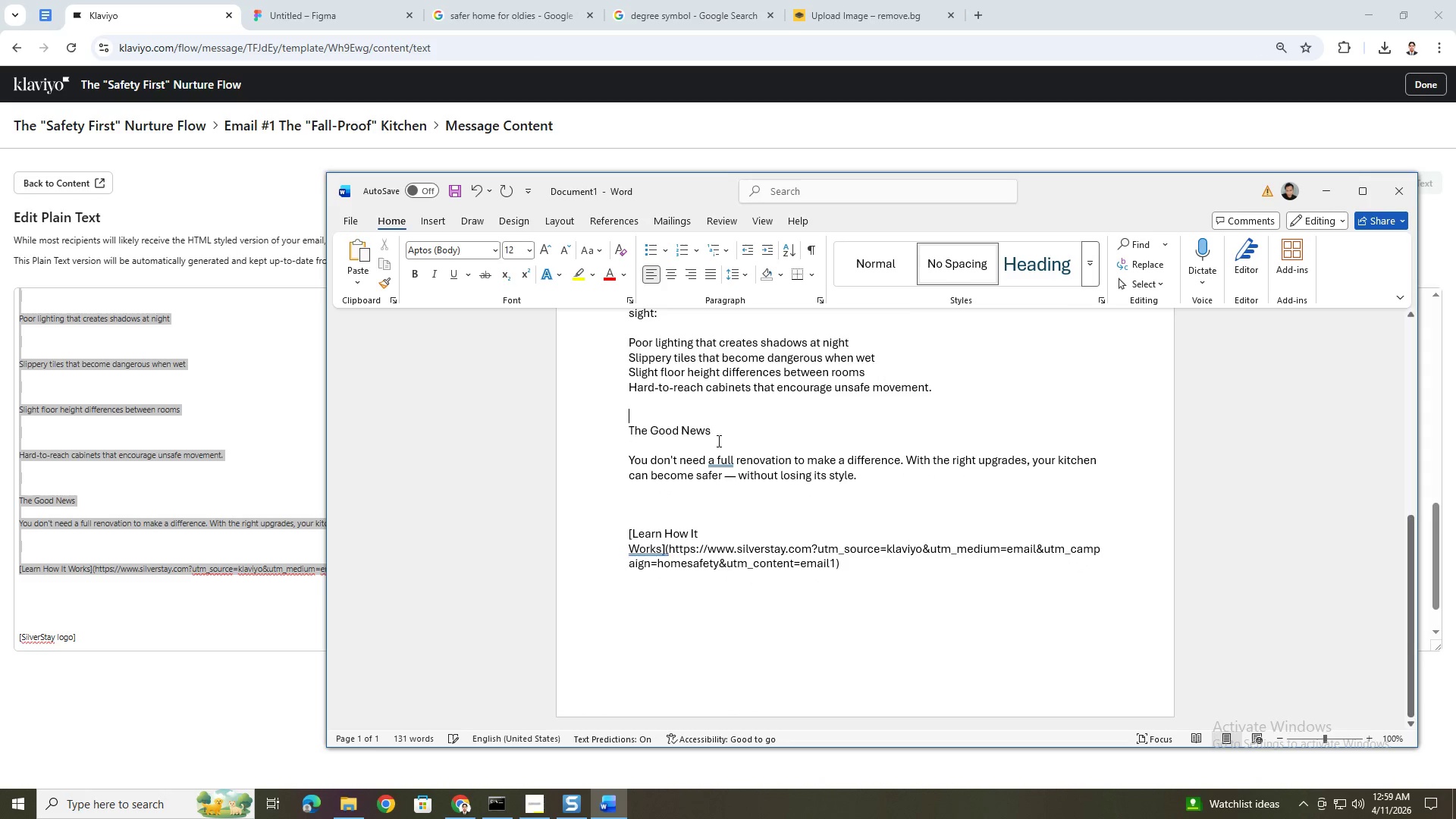 
scroll: coordinate [718, 441], scroll_direction: up, amount: 1.0
 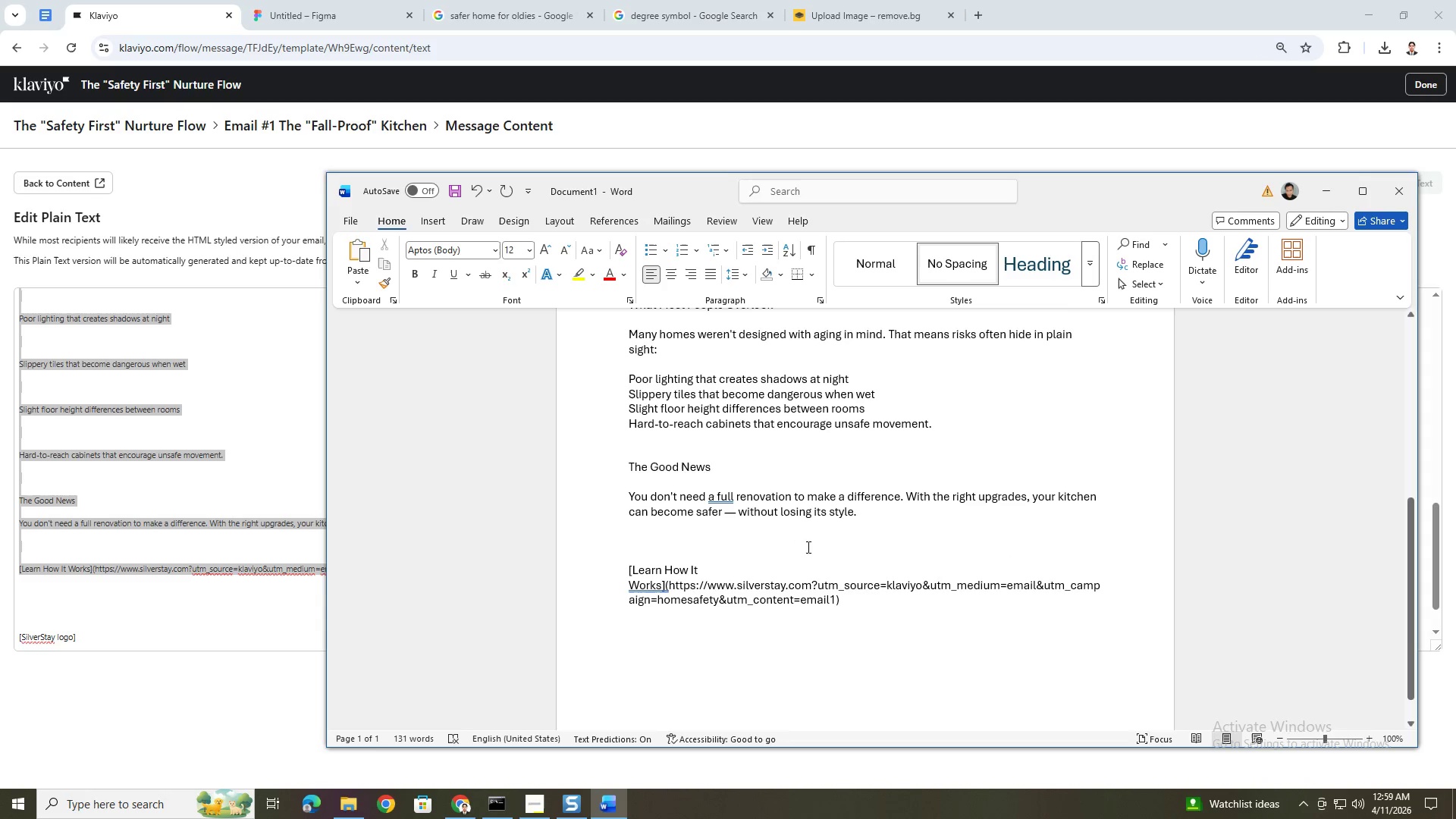 
key(Backspace)
 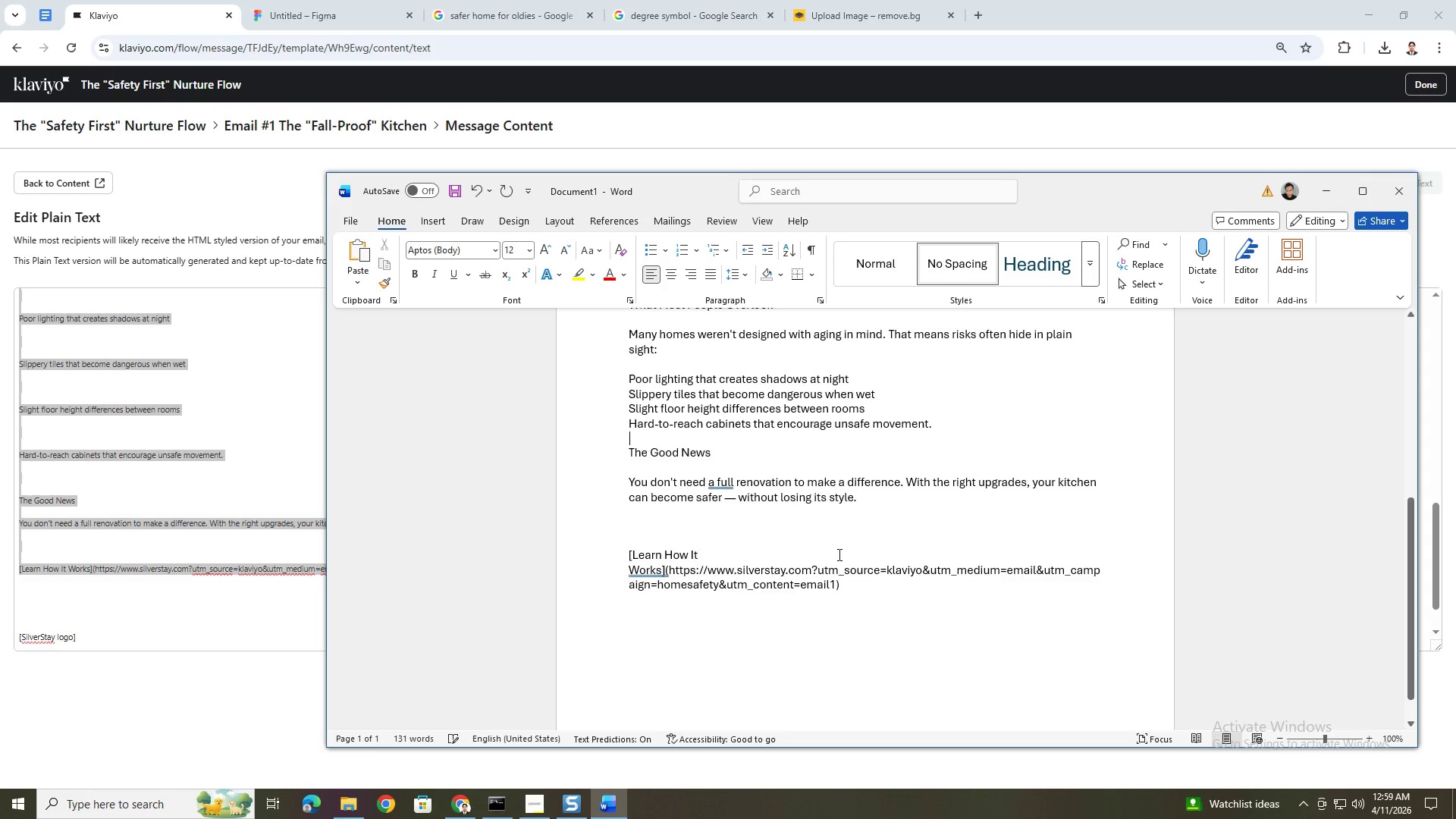 
scroll: coordinate [803, 554], scroll_direction: up, amount: 3.0
 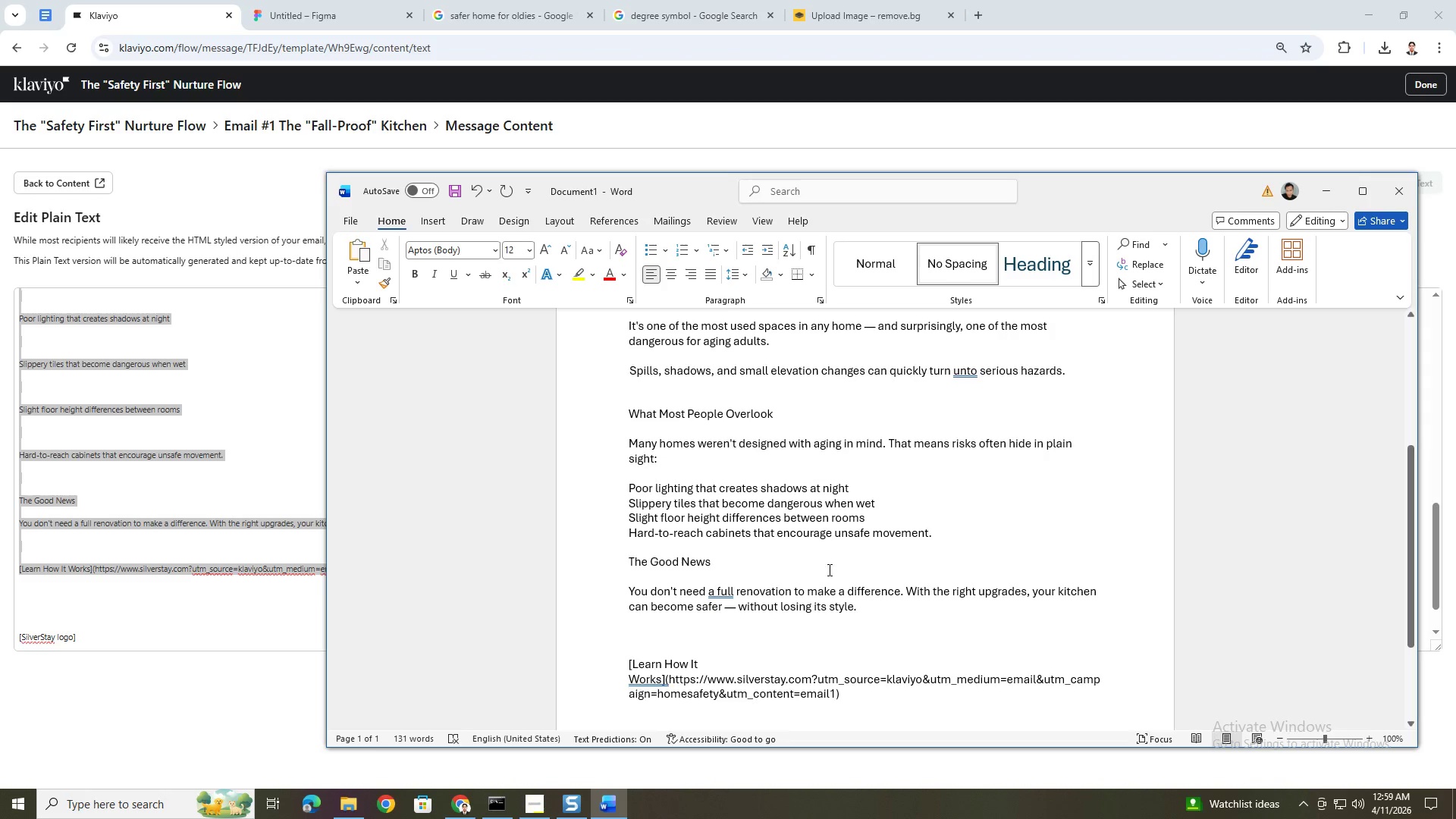 
key(Enter)
 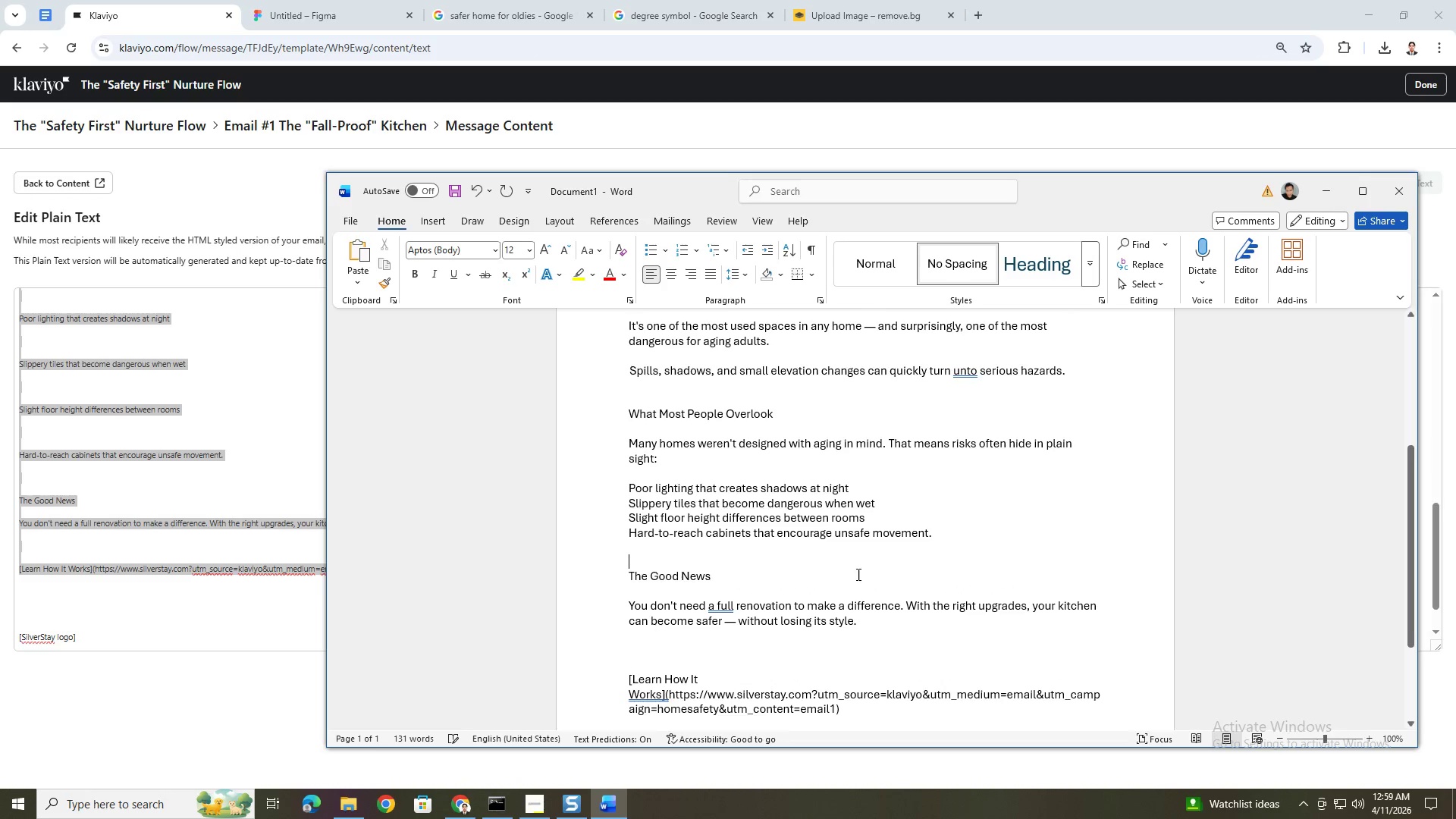 
scroll: coordinate [884, 576], scroll_direction: up, amount: 2.0
 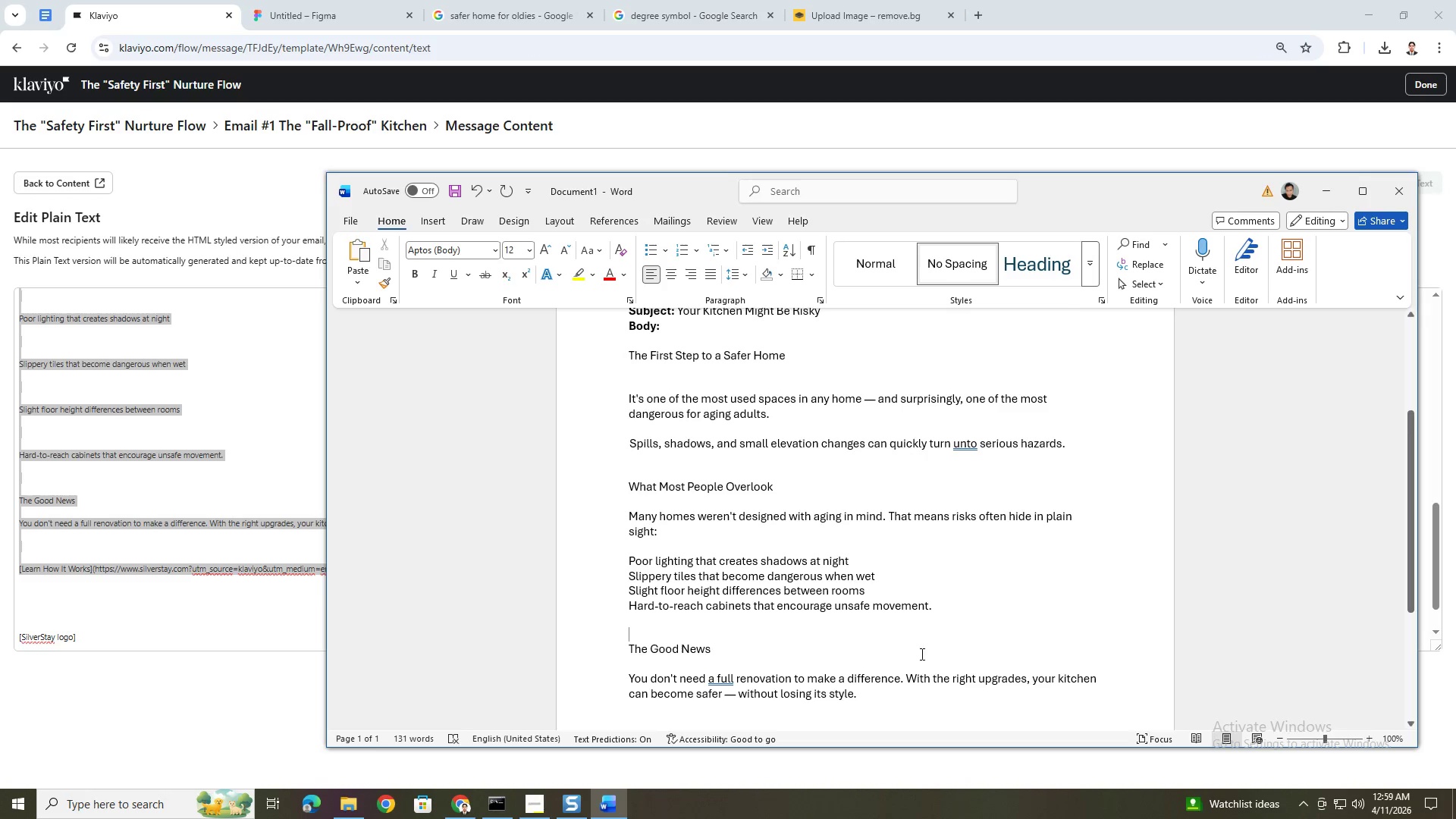 
scroll: coordinate [915, 657], scroll_direction: down, amount: 2.0
 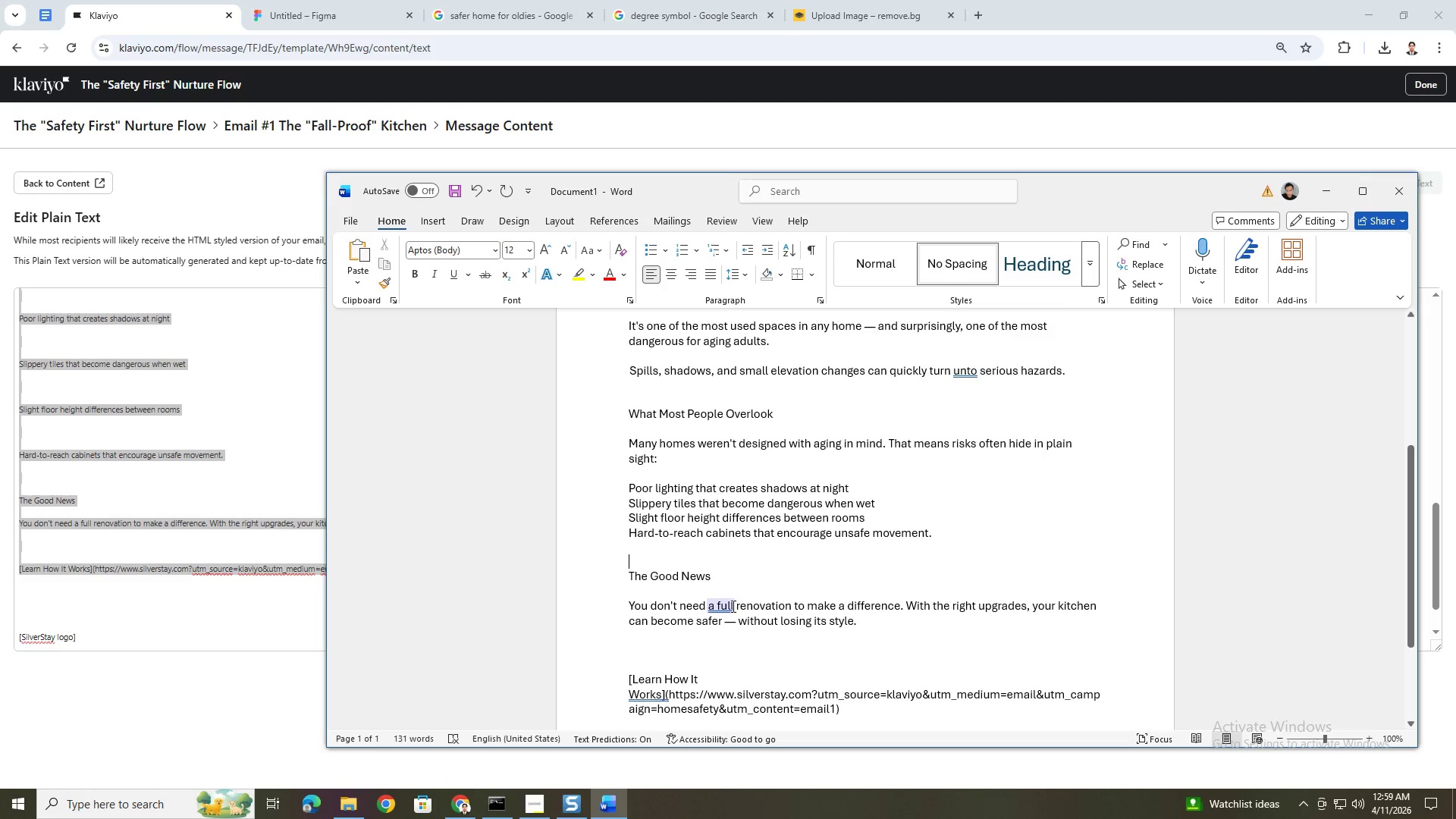 
left_click([732, 606])
 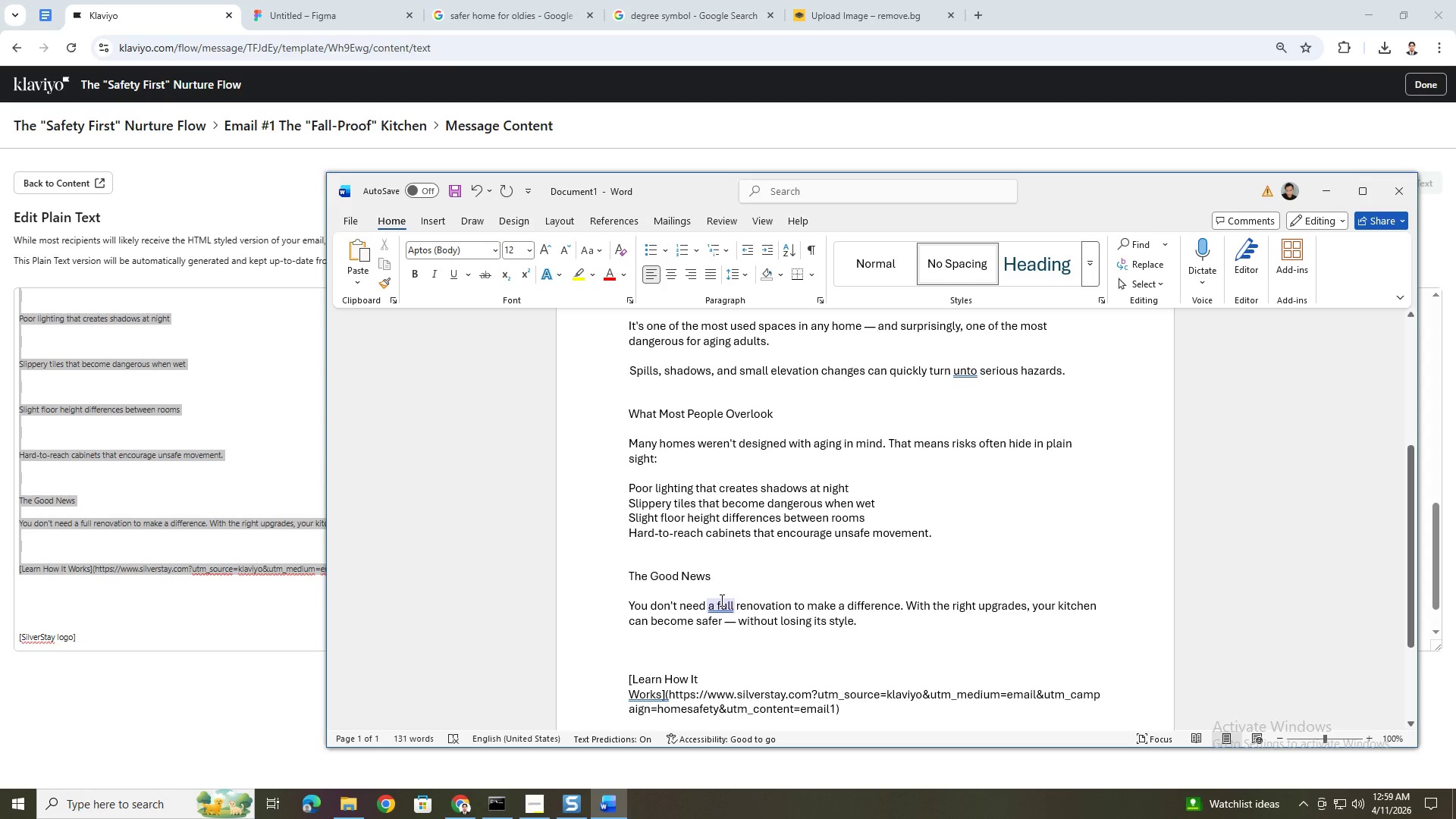 
left_click([720, 600])
 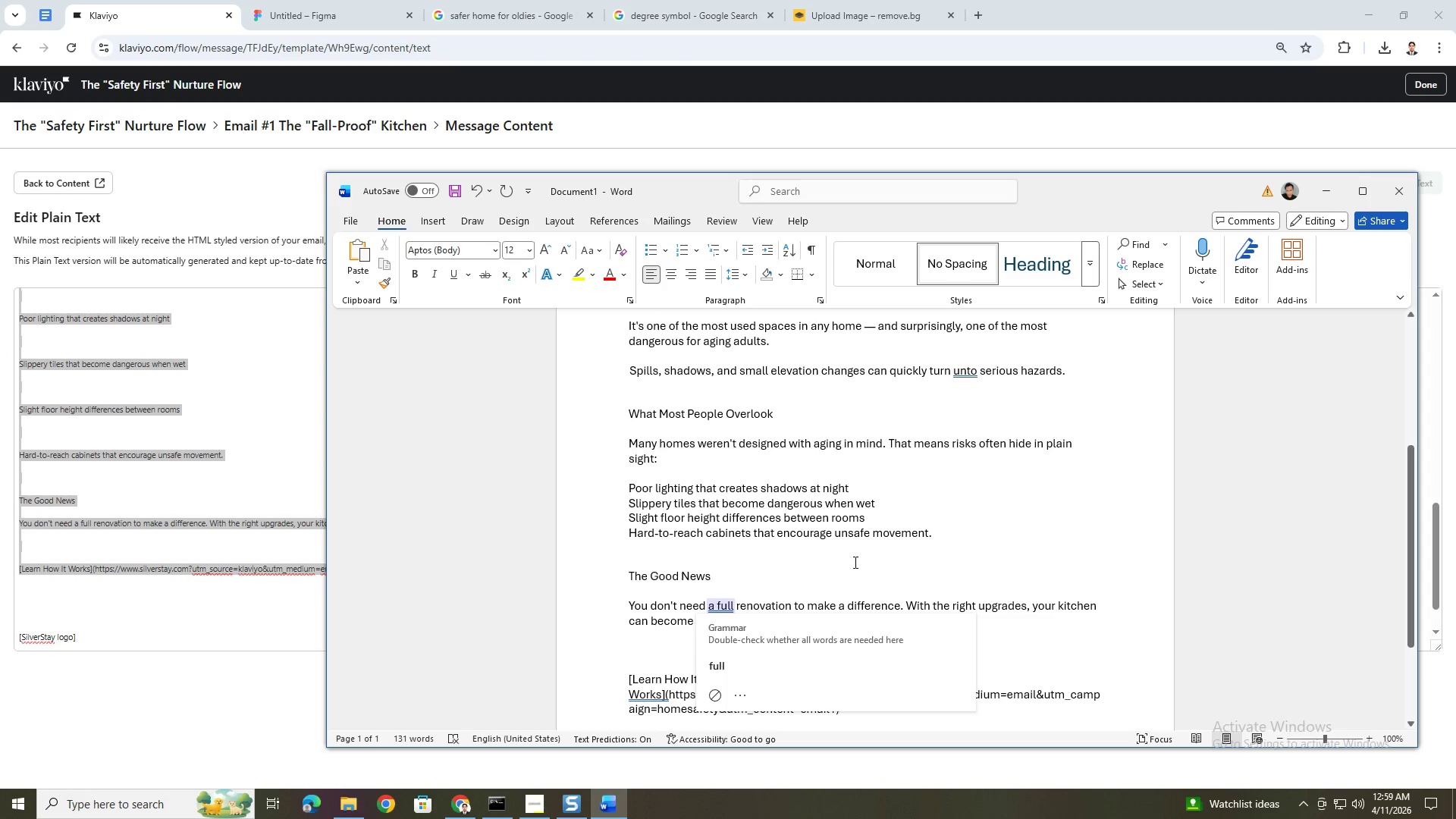 
left_click([880, 566])
 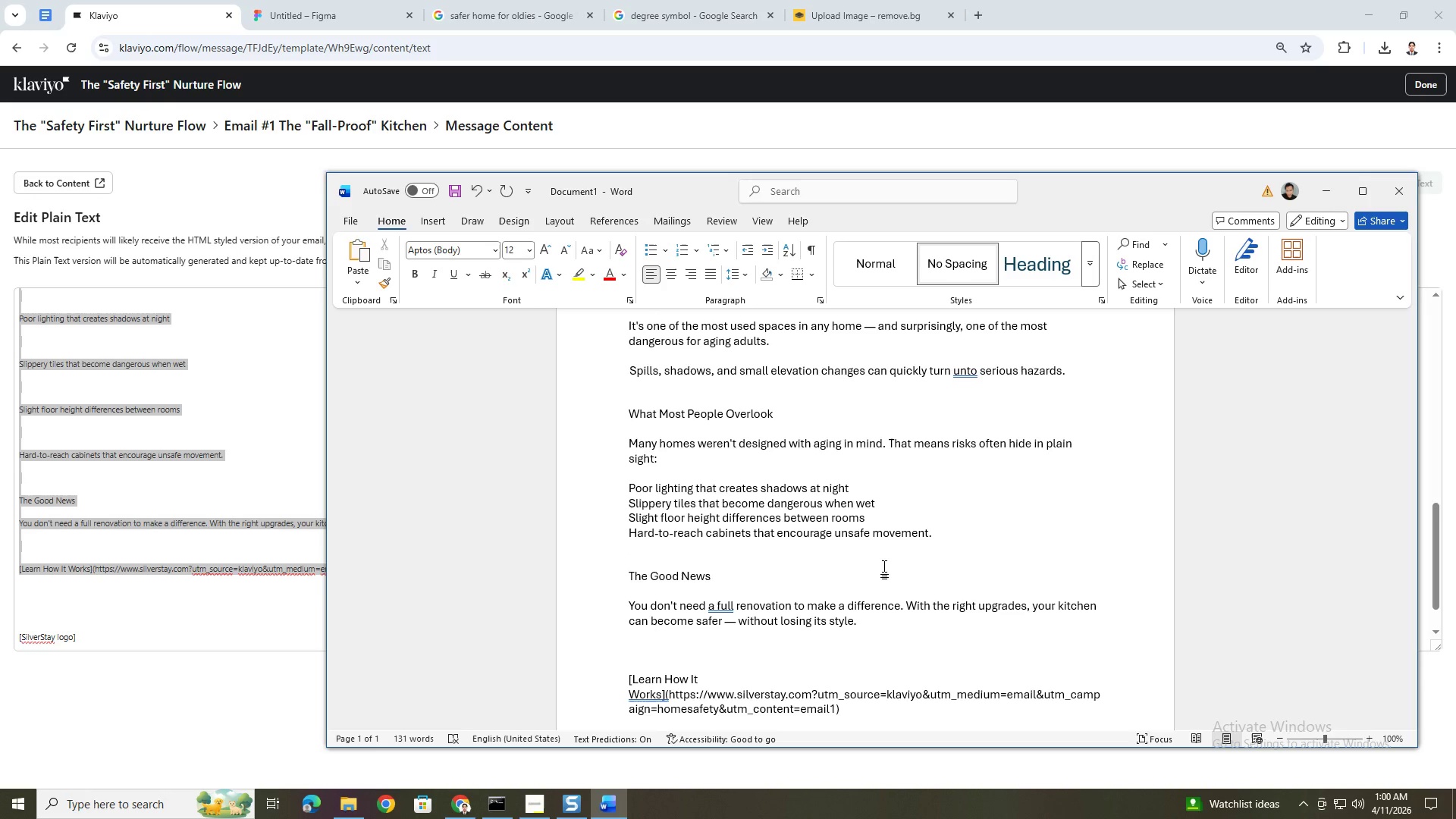 
wait(28.91)
 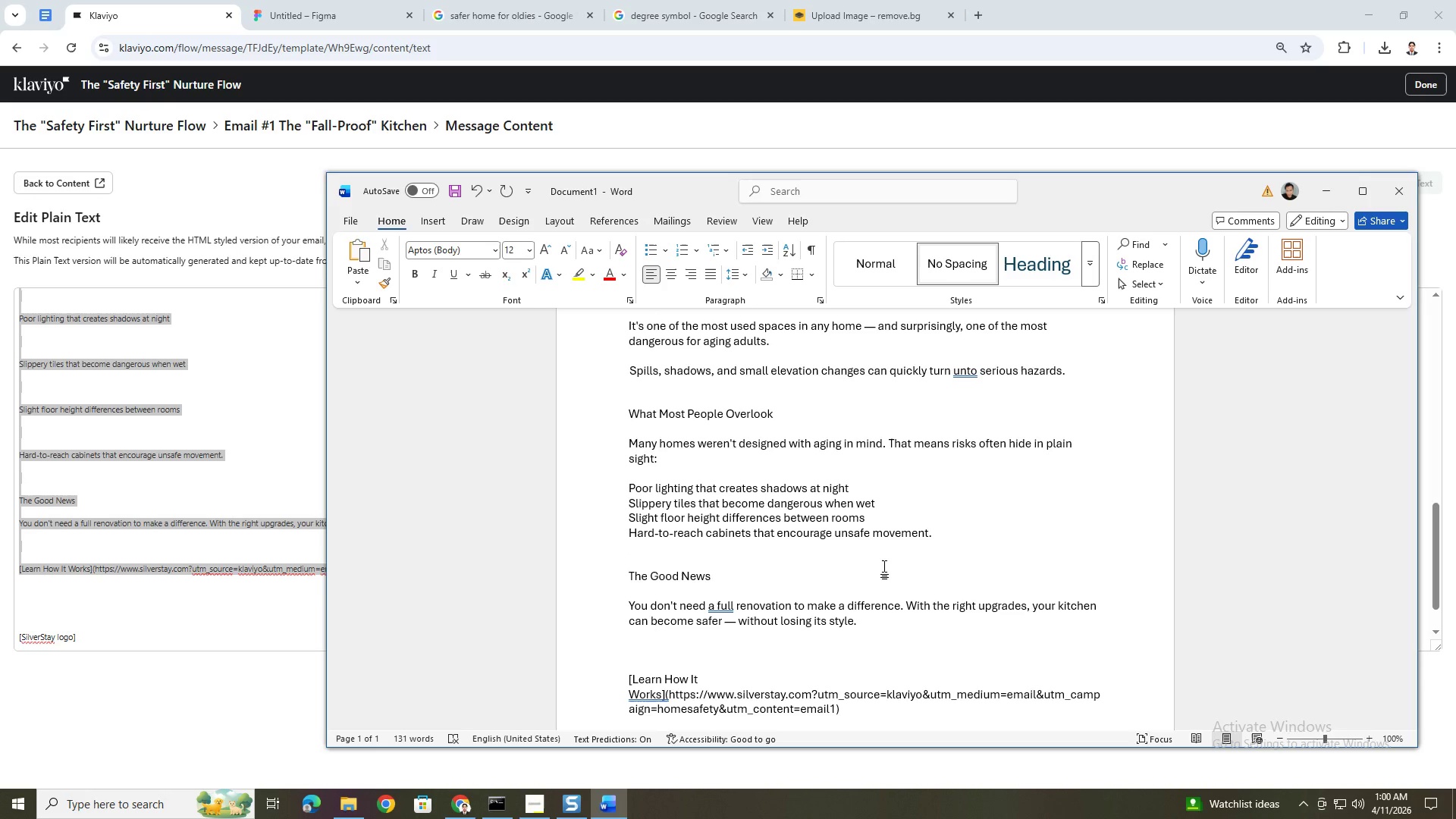 
scroll: coordinate [936, 601], scroll_direction: up, amount: 1.0
 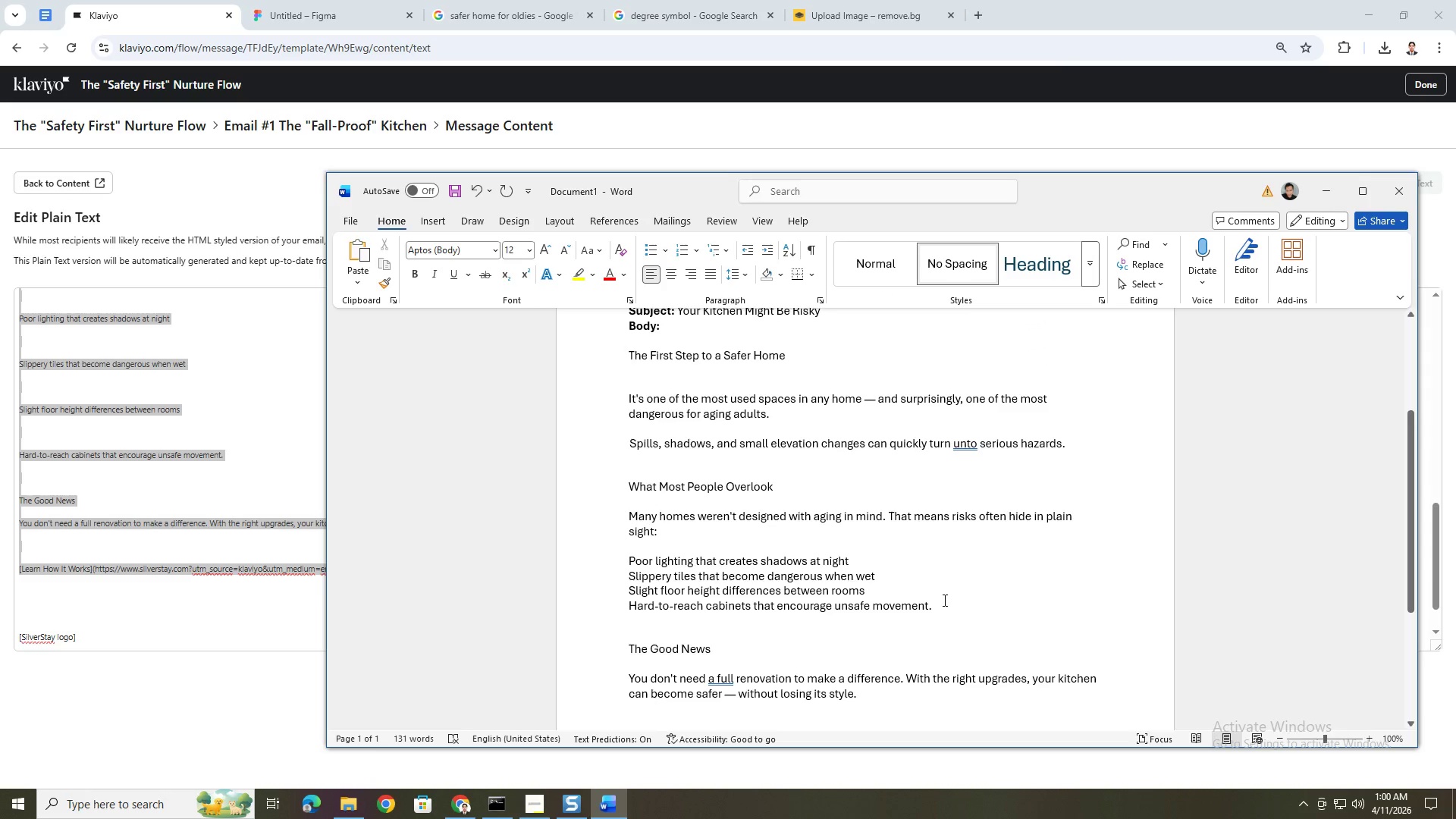 
wait(7.06)
 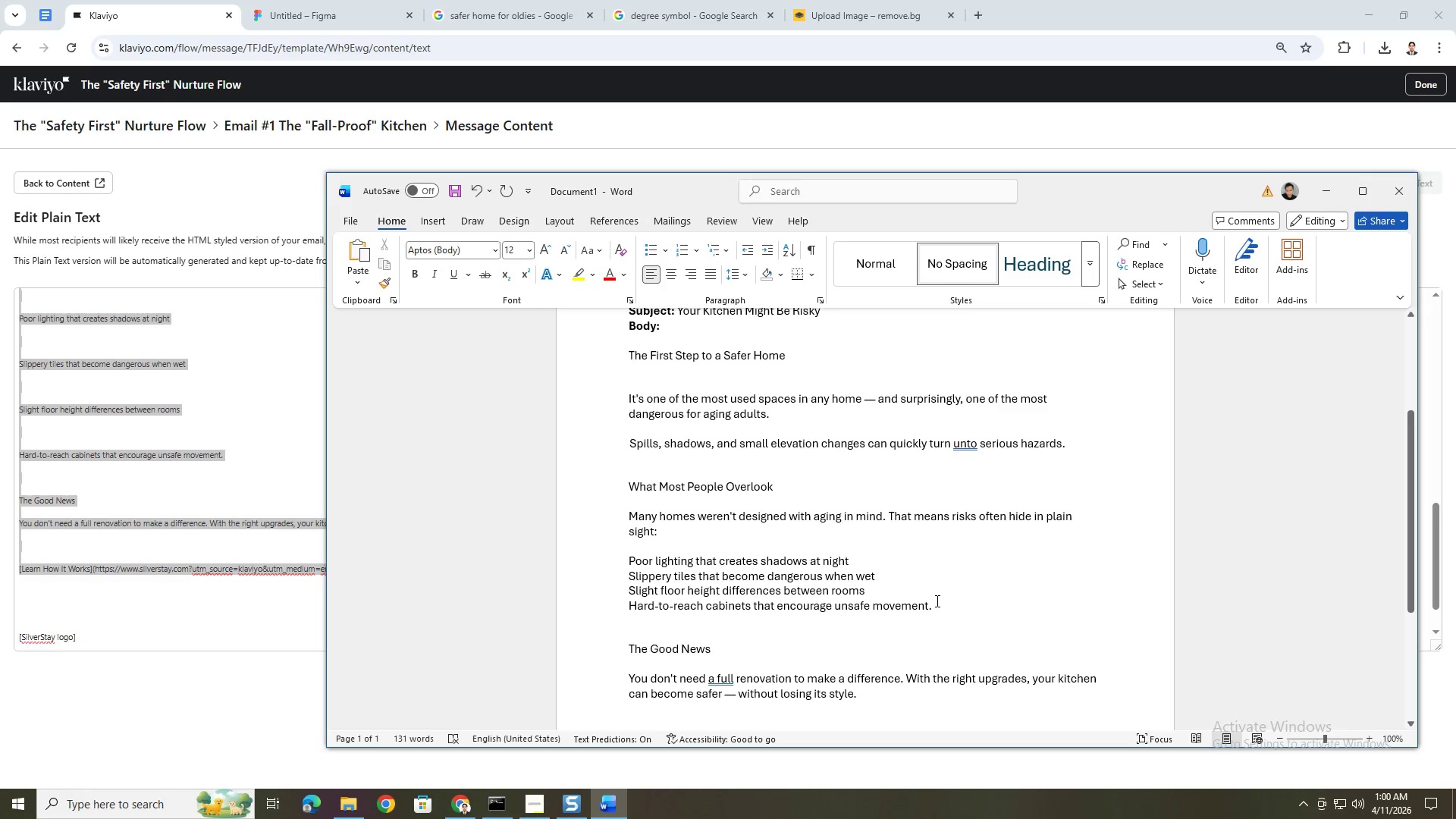 
right_click([962, 445])
 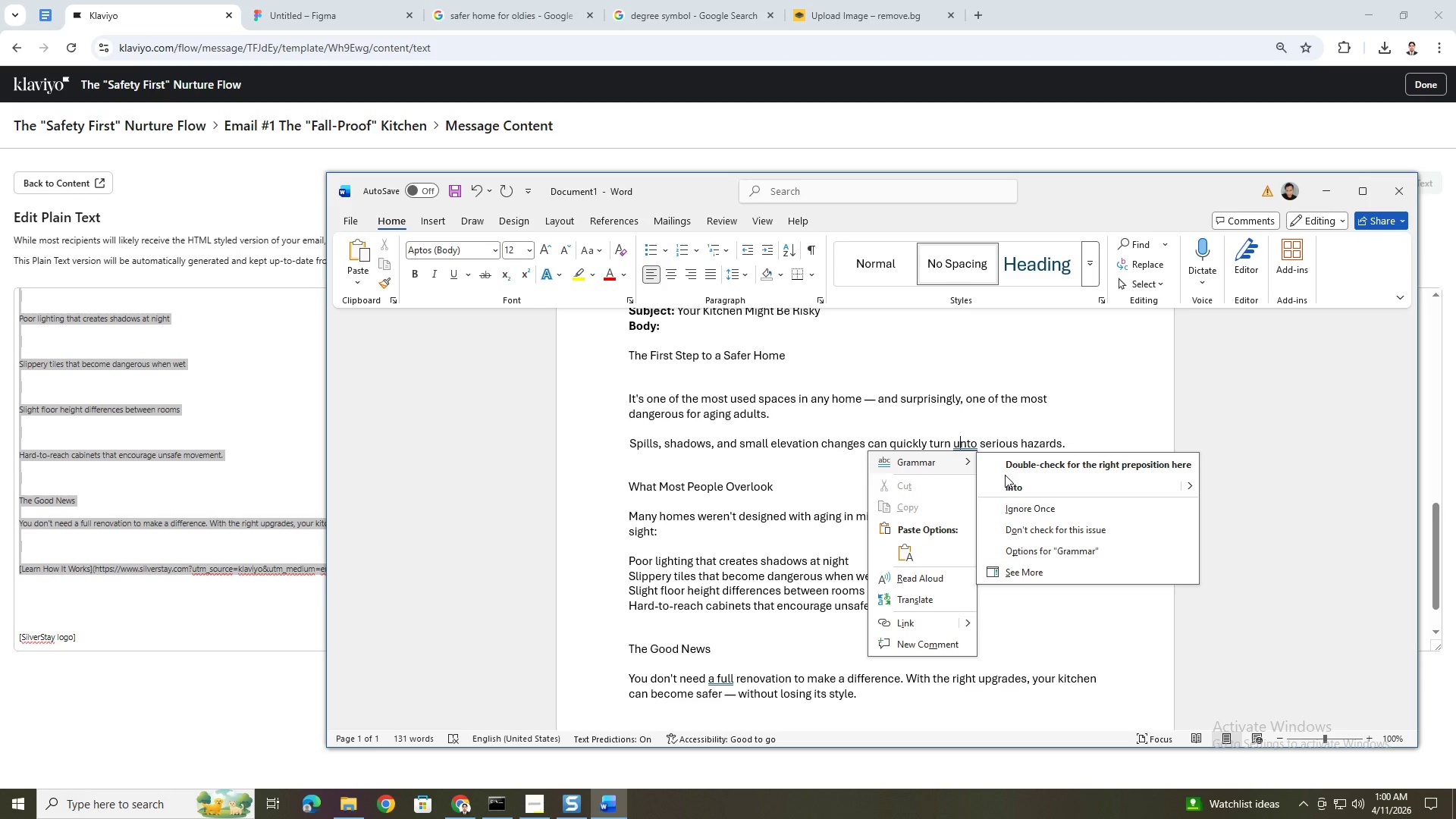 
left_click([1011, 483])
 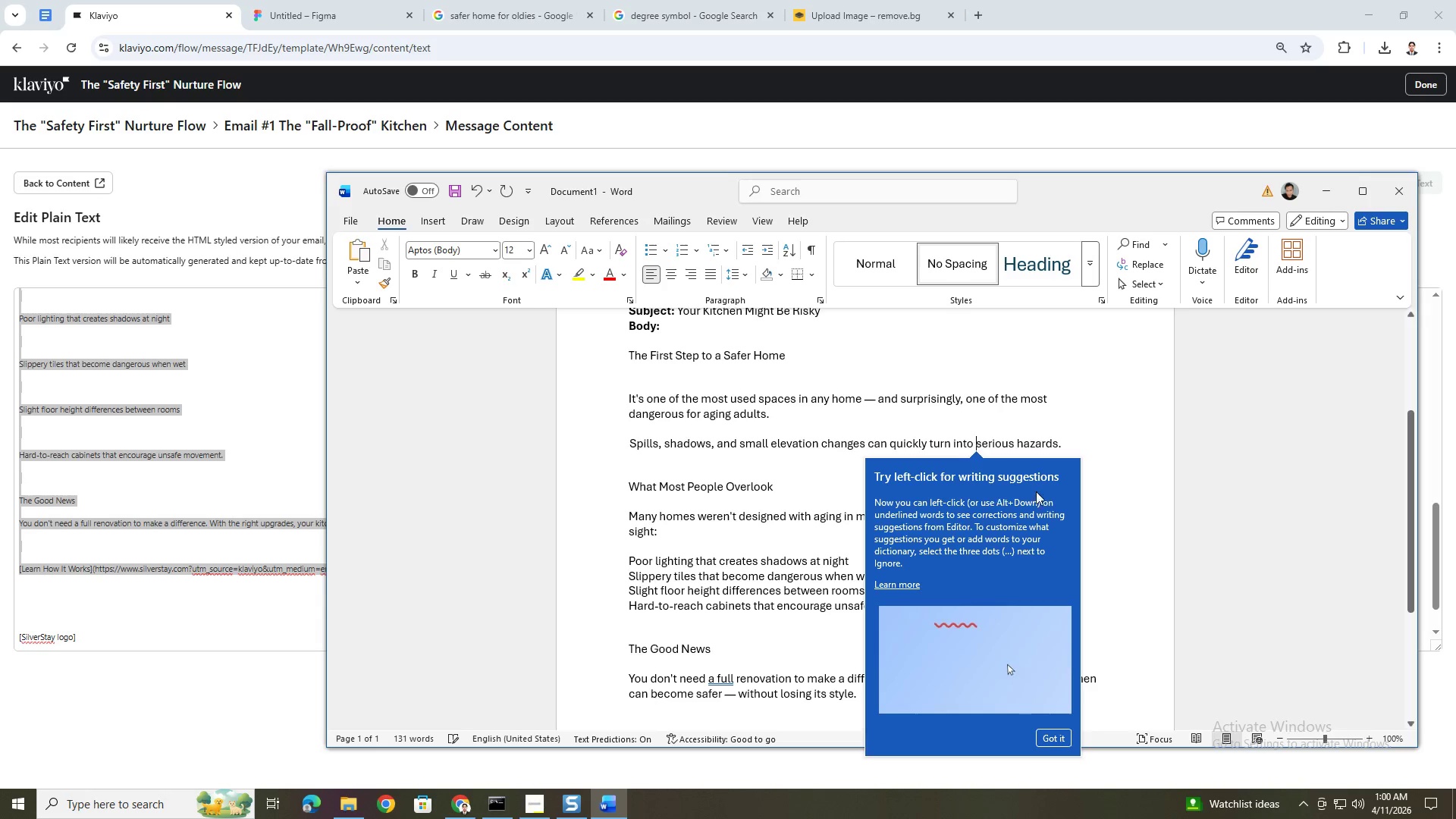 
left_click([1147, 487])
 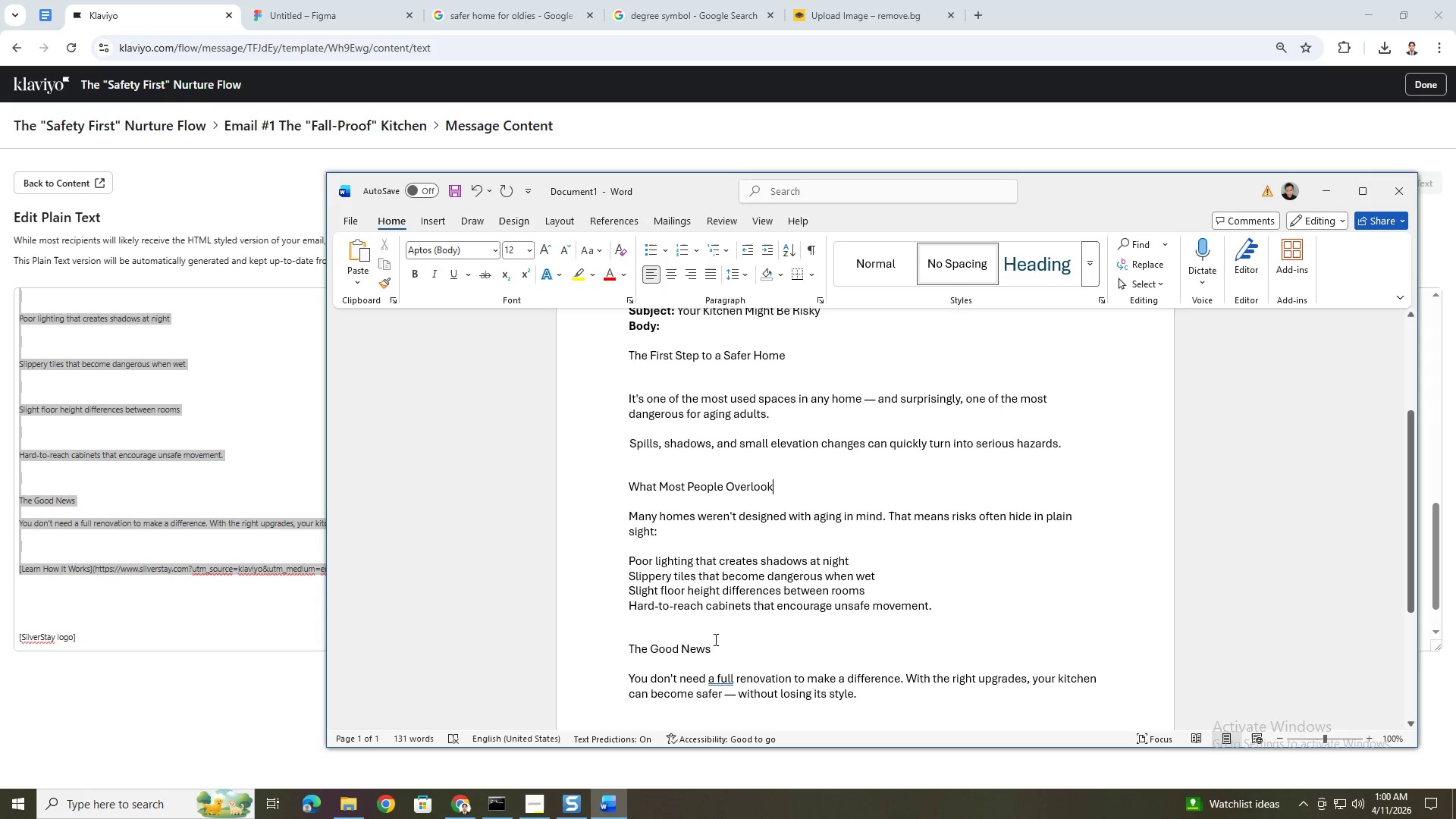 
right_click([721, 676])
 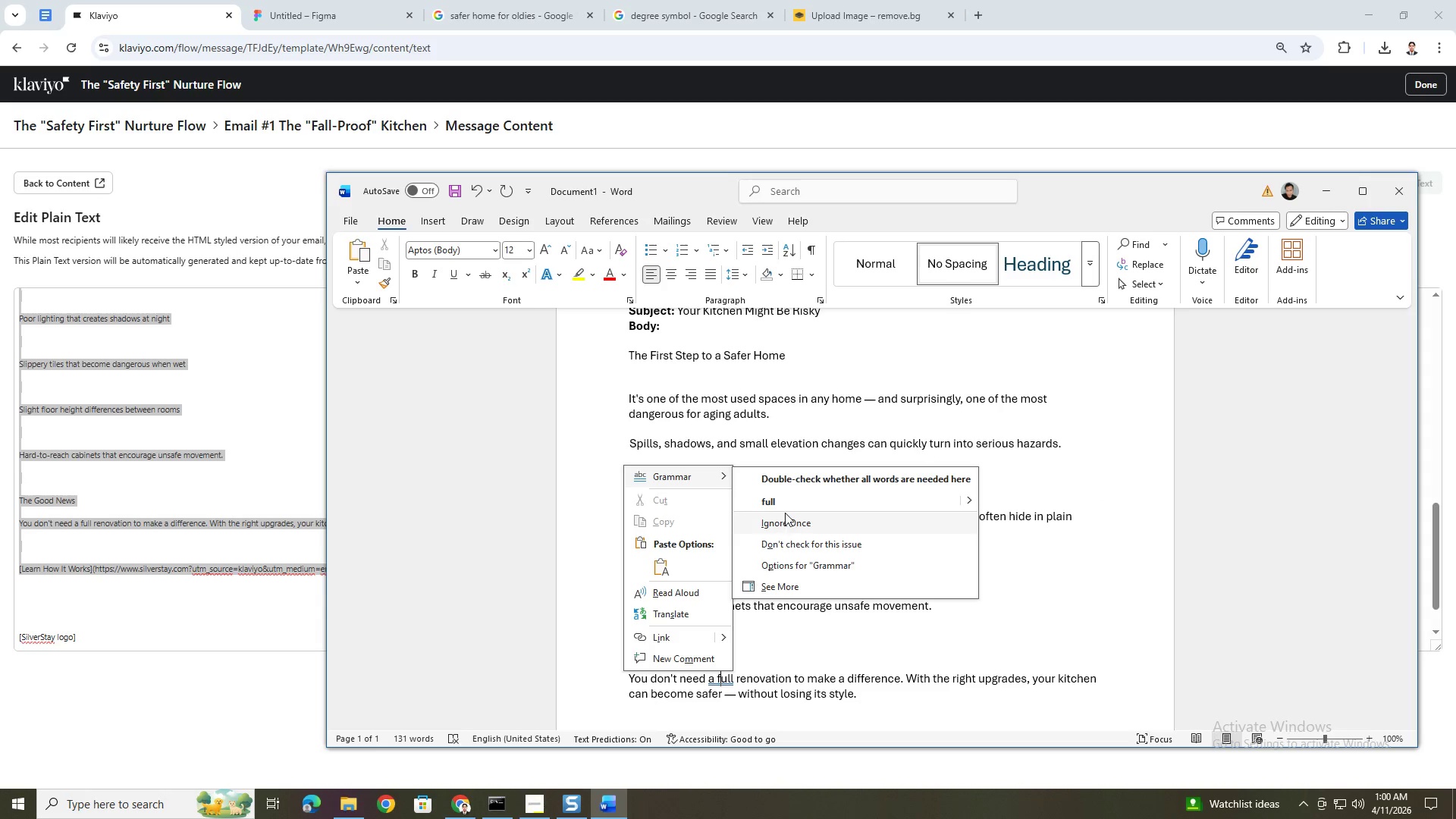 
left_click([786, 504])
 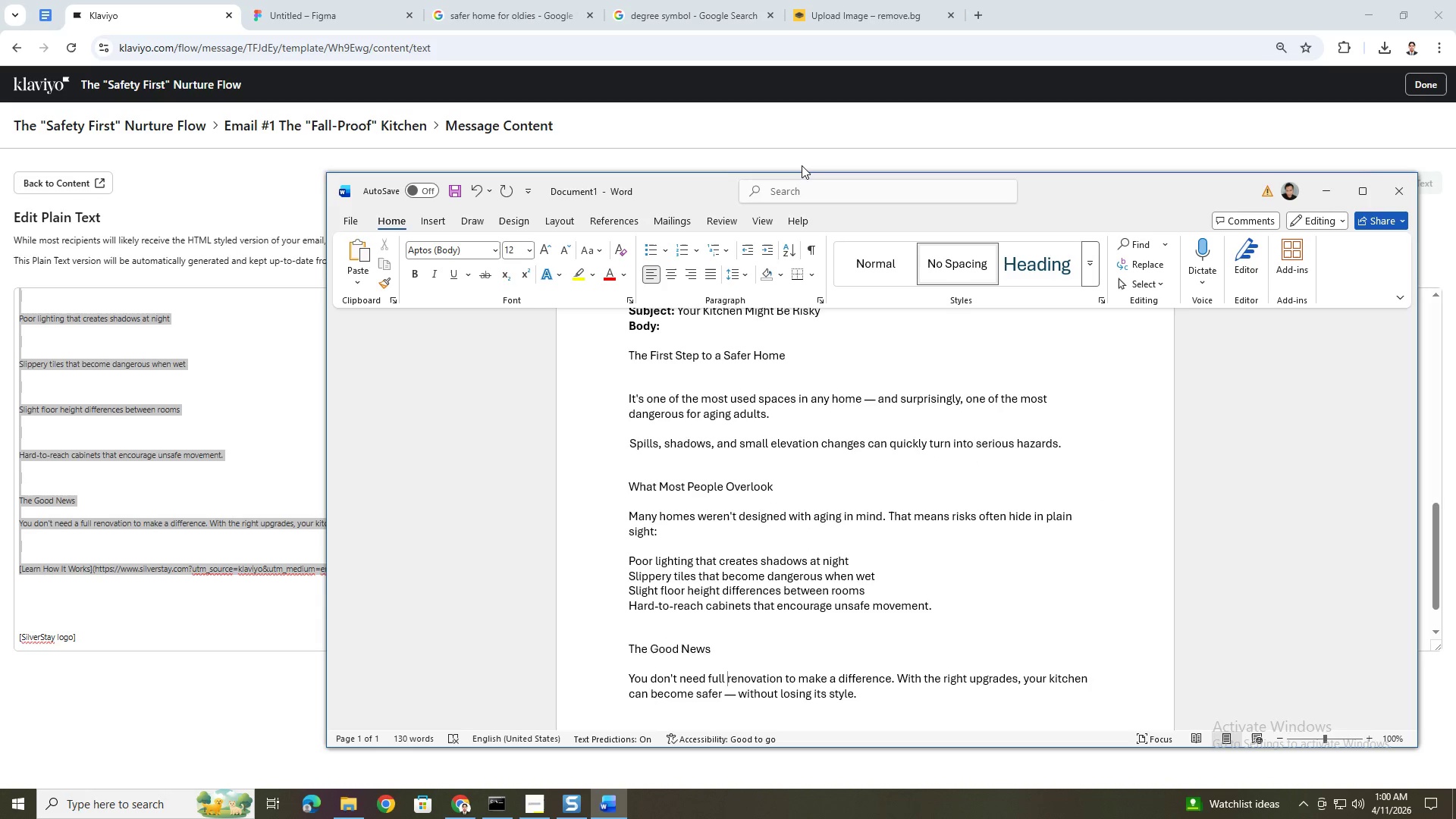 
wait(9.01)
 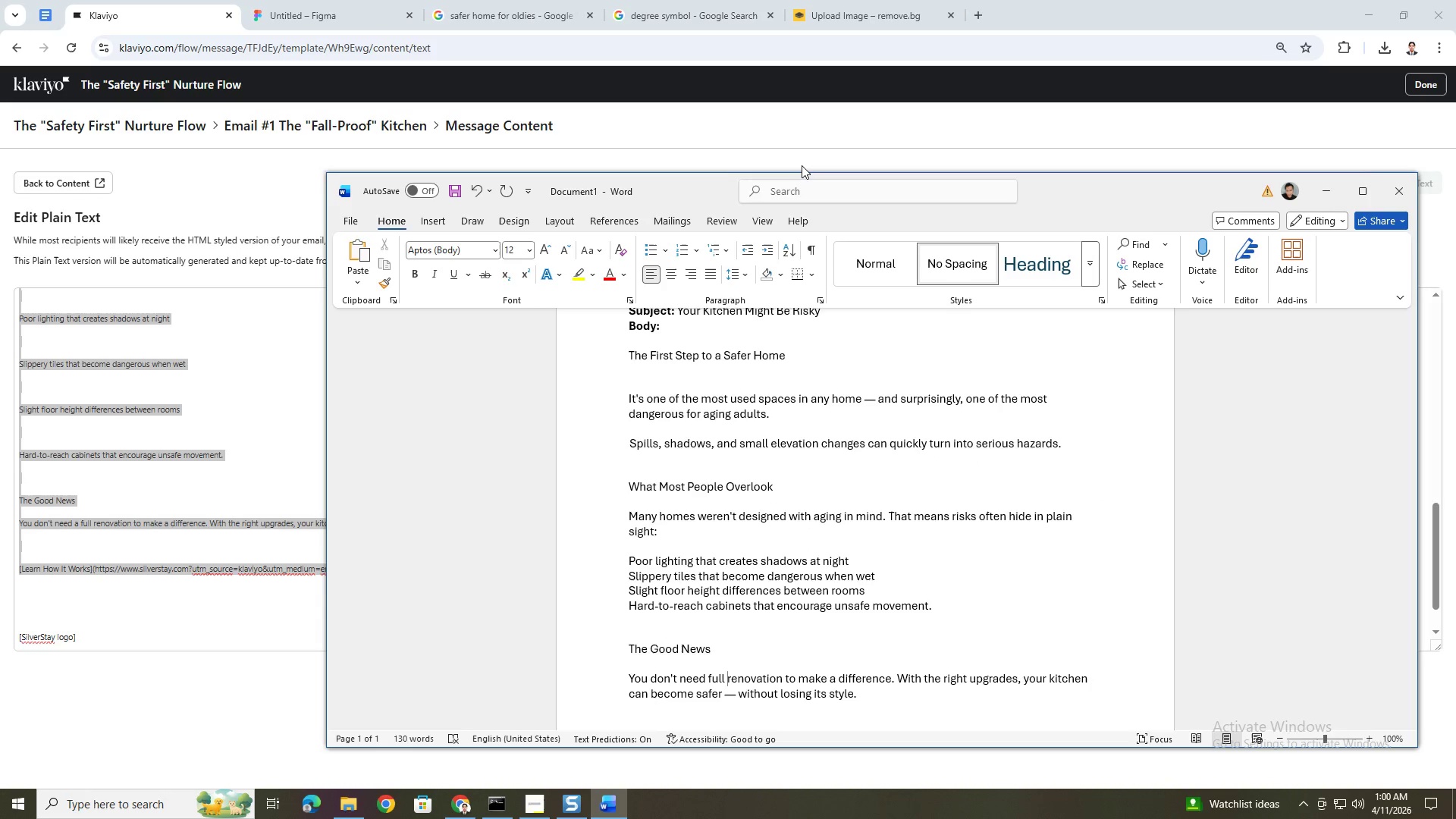 
left_click([1335, 126])
 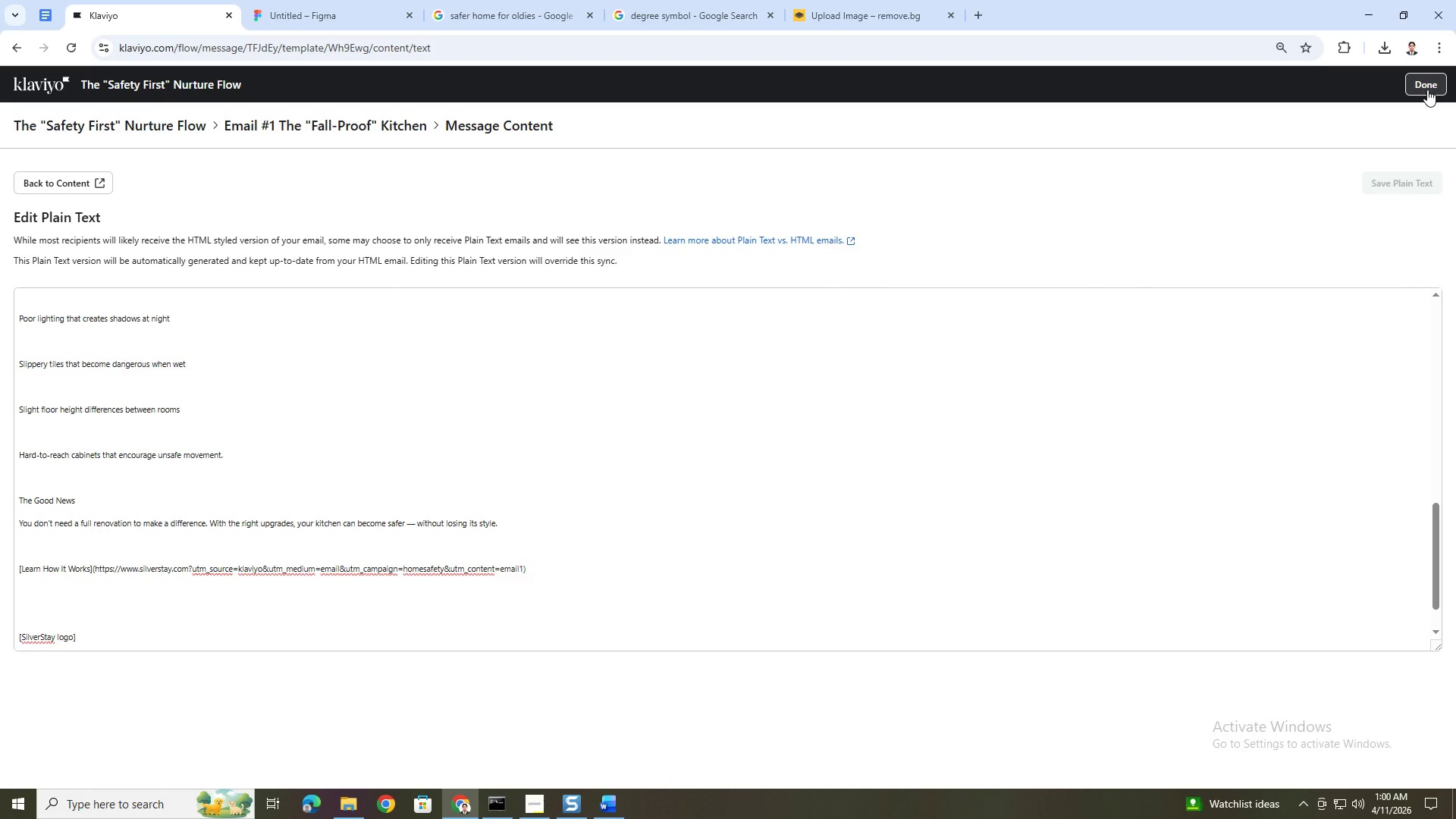 
left_click([66, 186])
 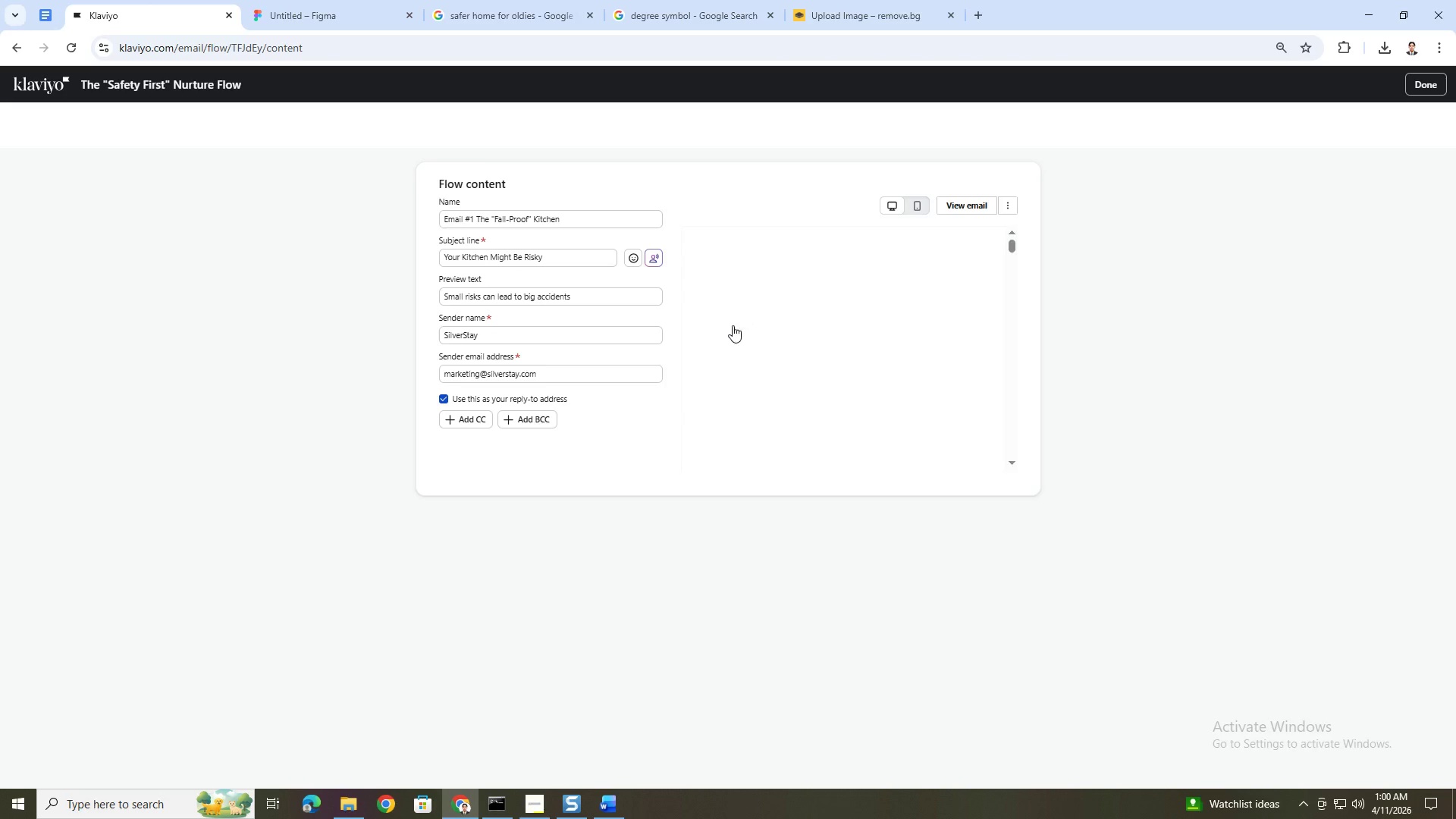 
wait(5.75)
 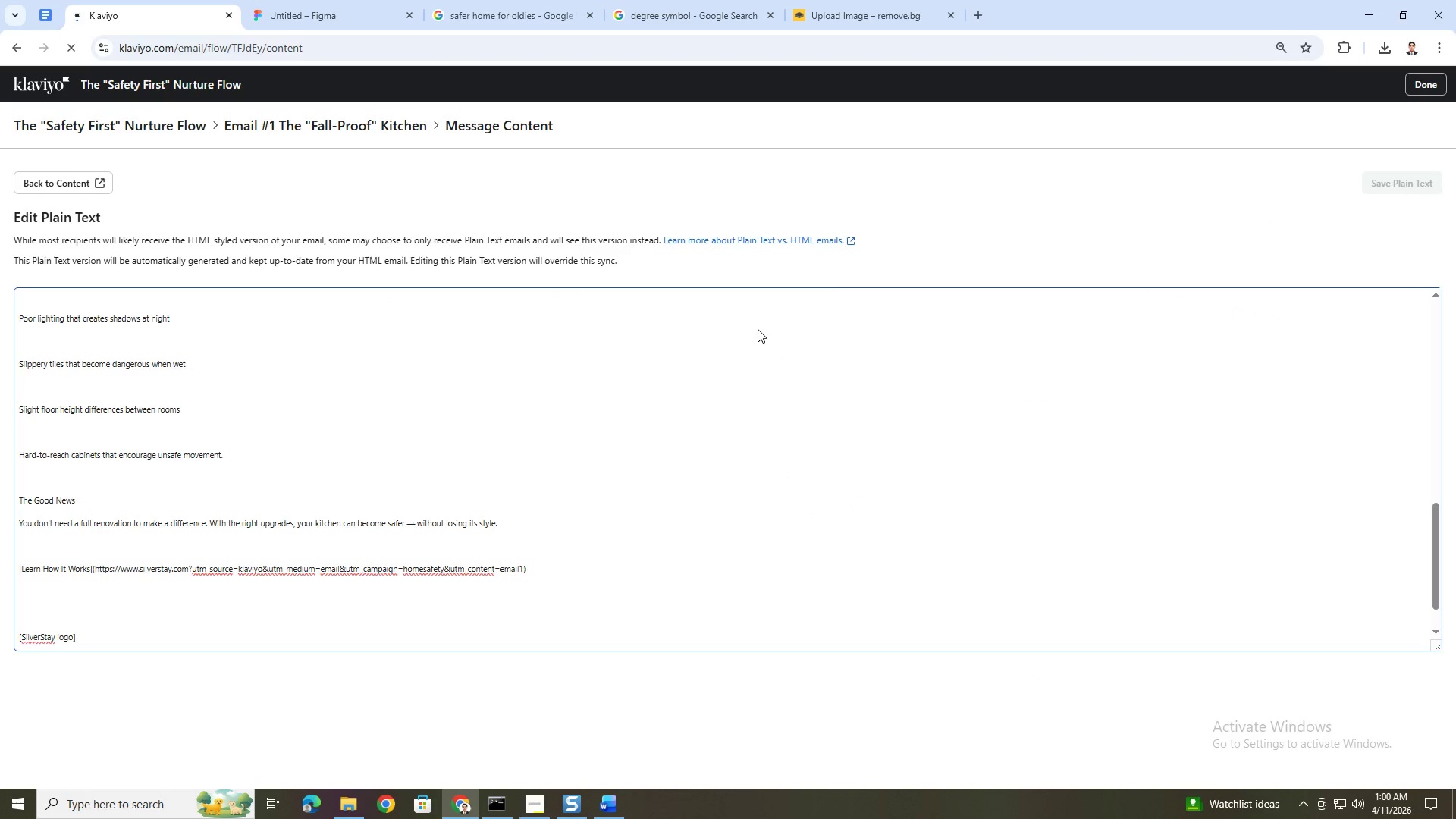 
left_click([1009, 229])
 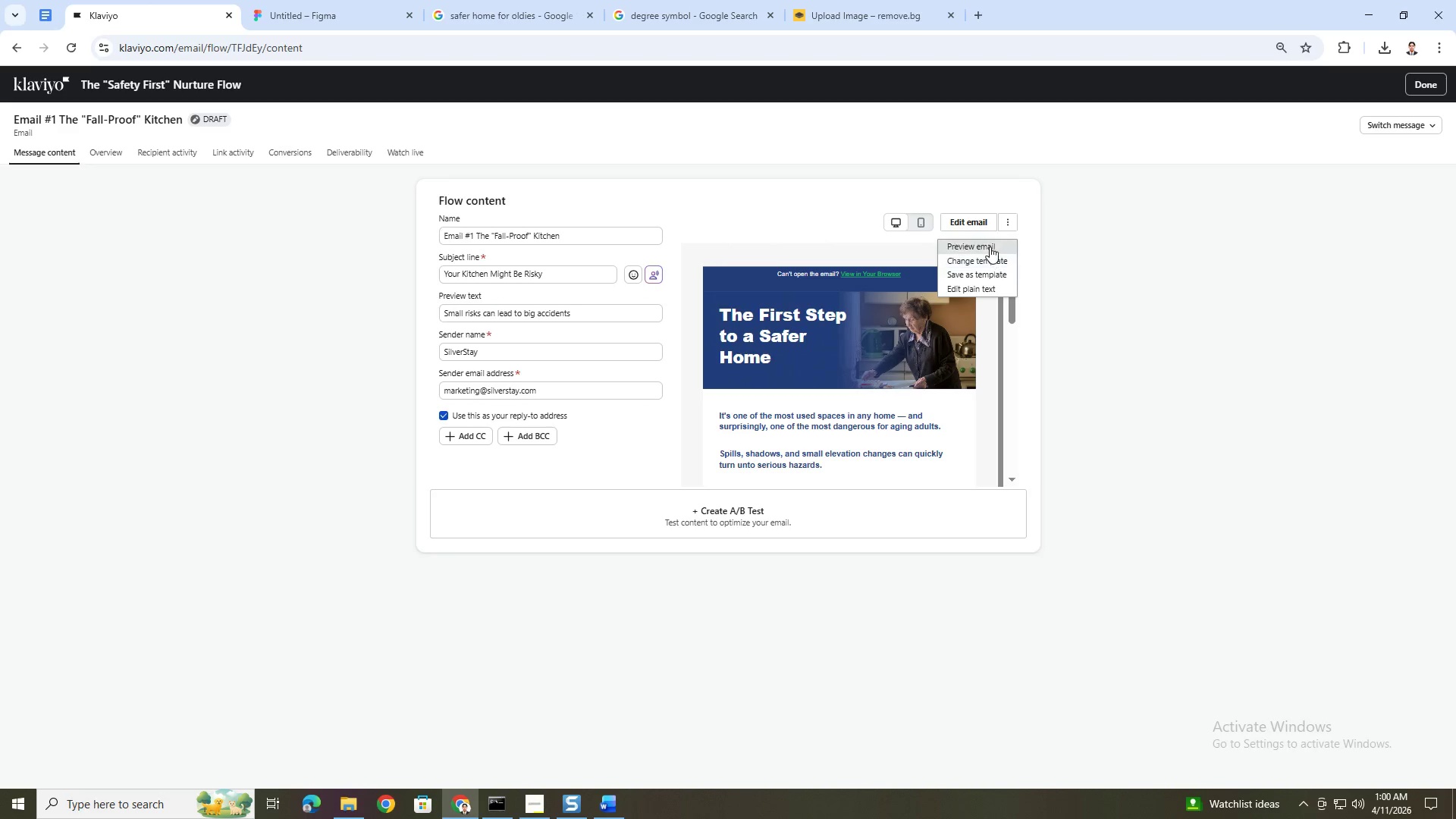 
left_click([987, 221])
 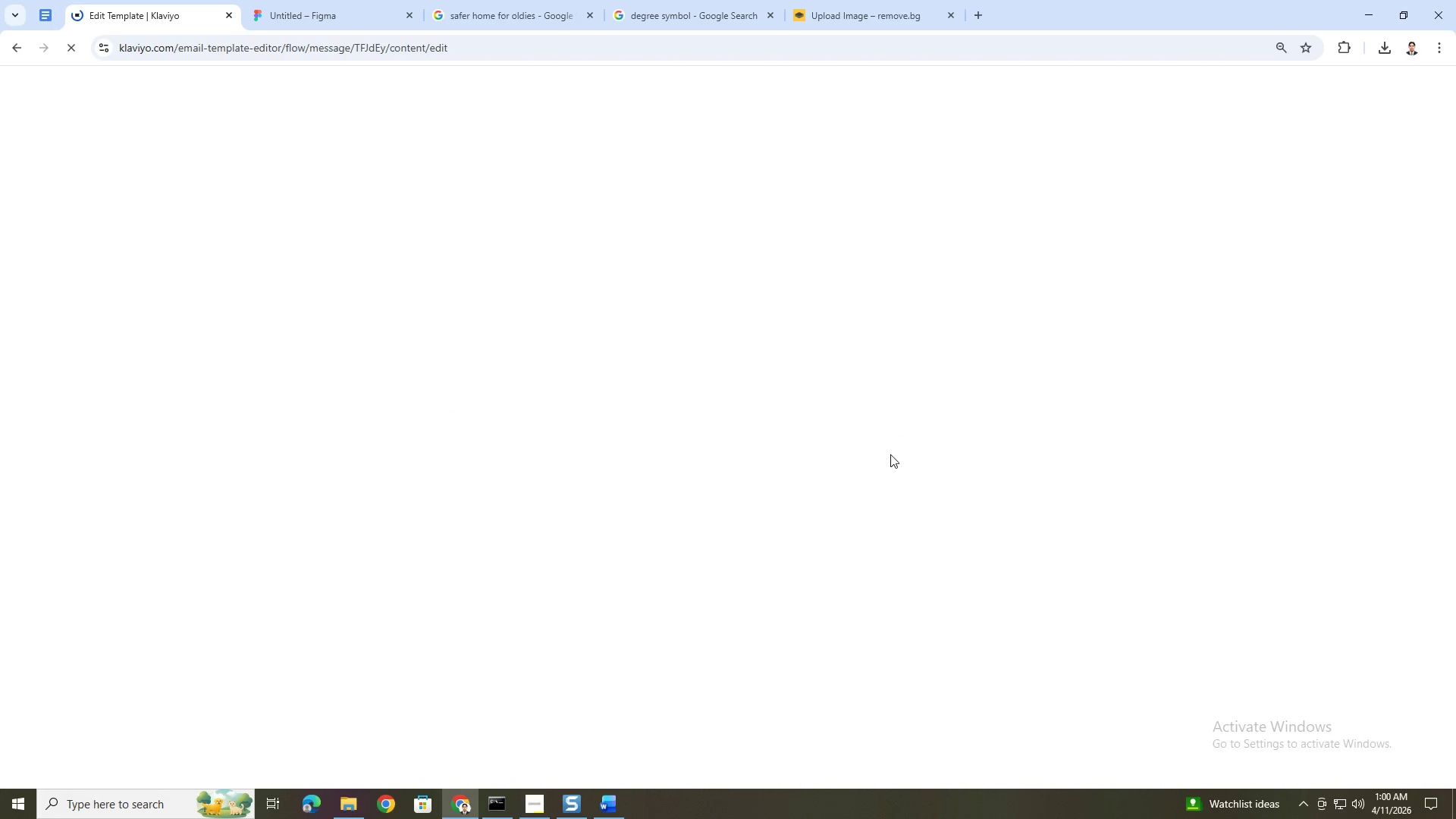 
wait(9.75)
 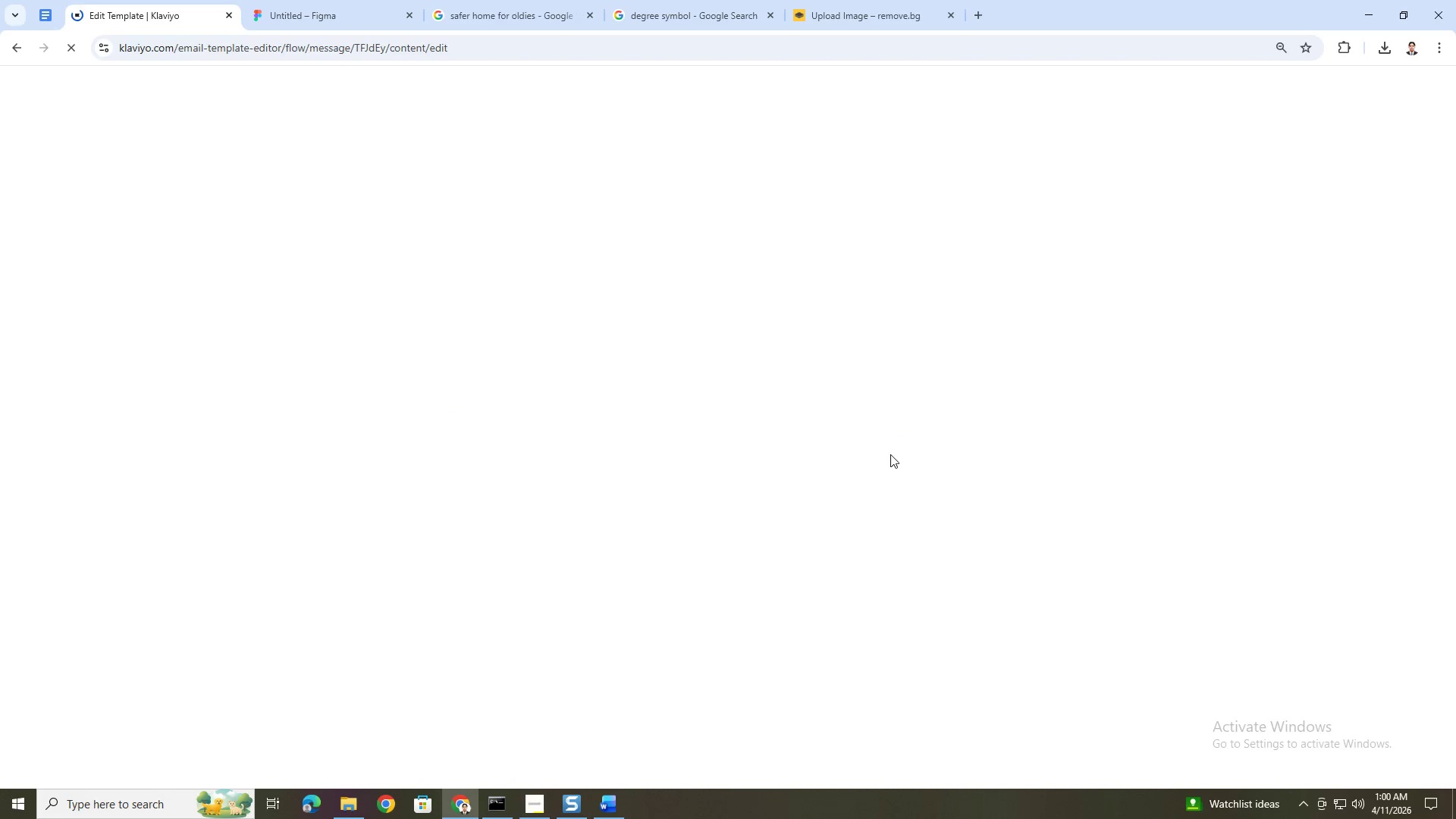 
double_click([913, 391])
 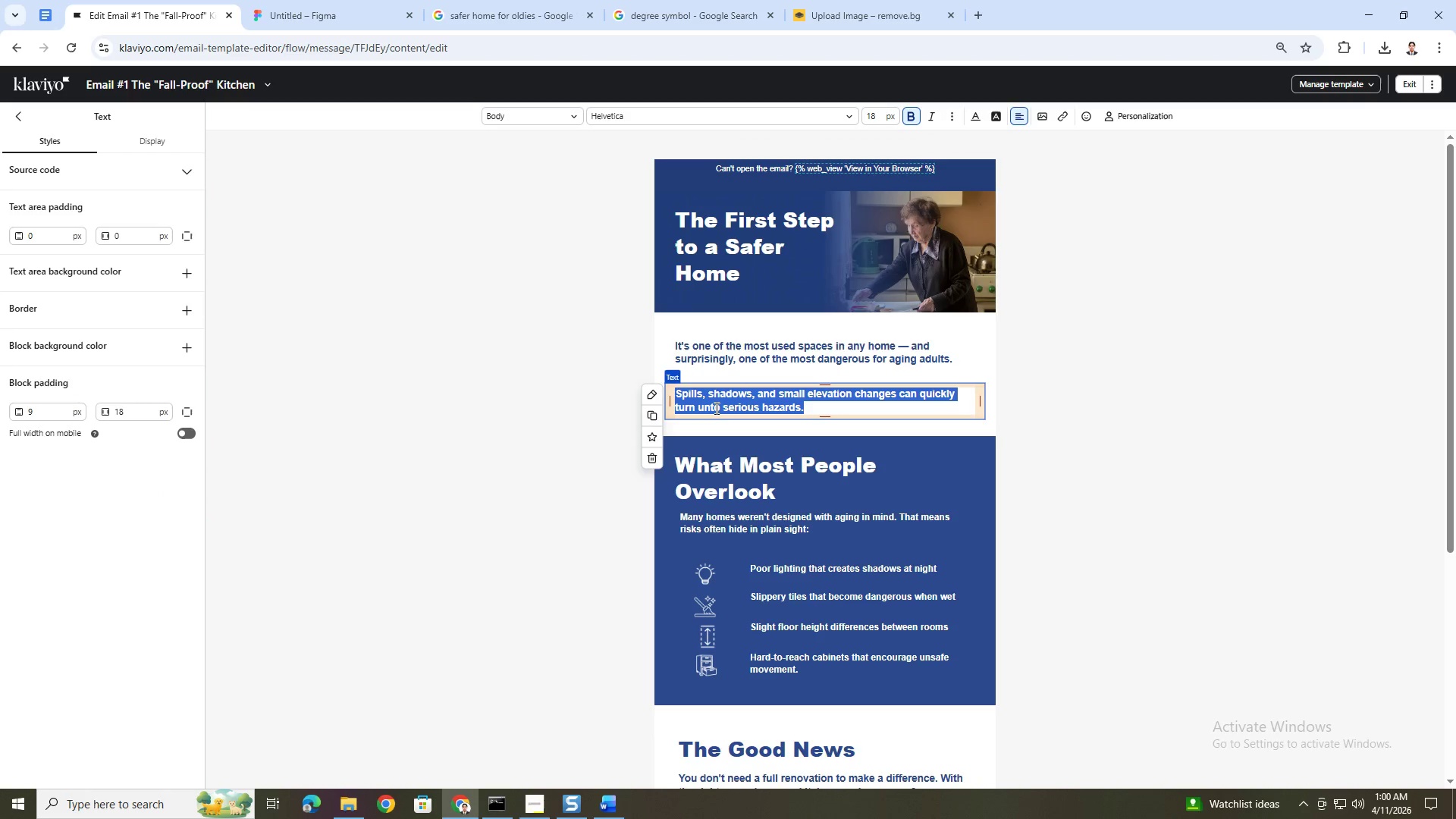 
left_click([704, 409])
 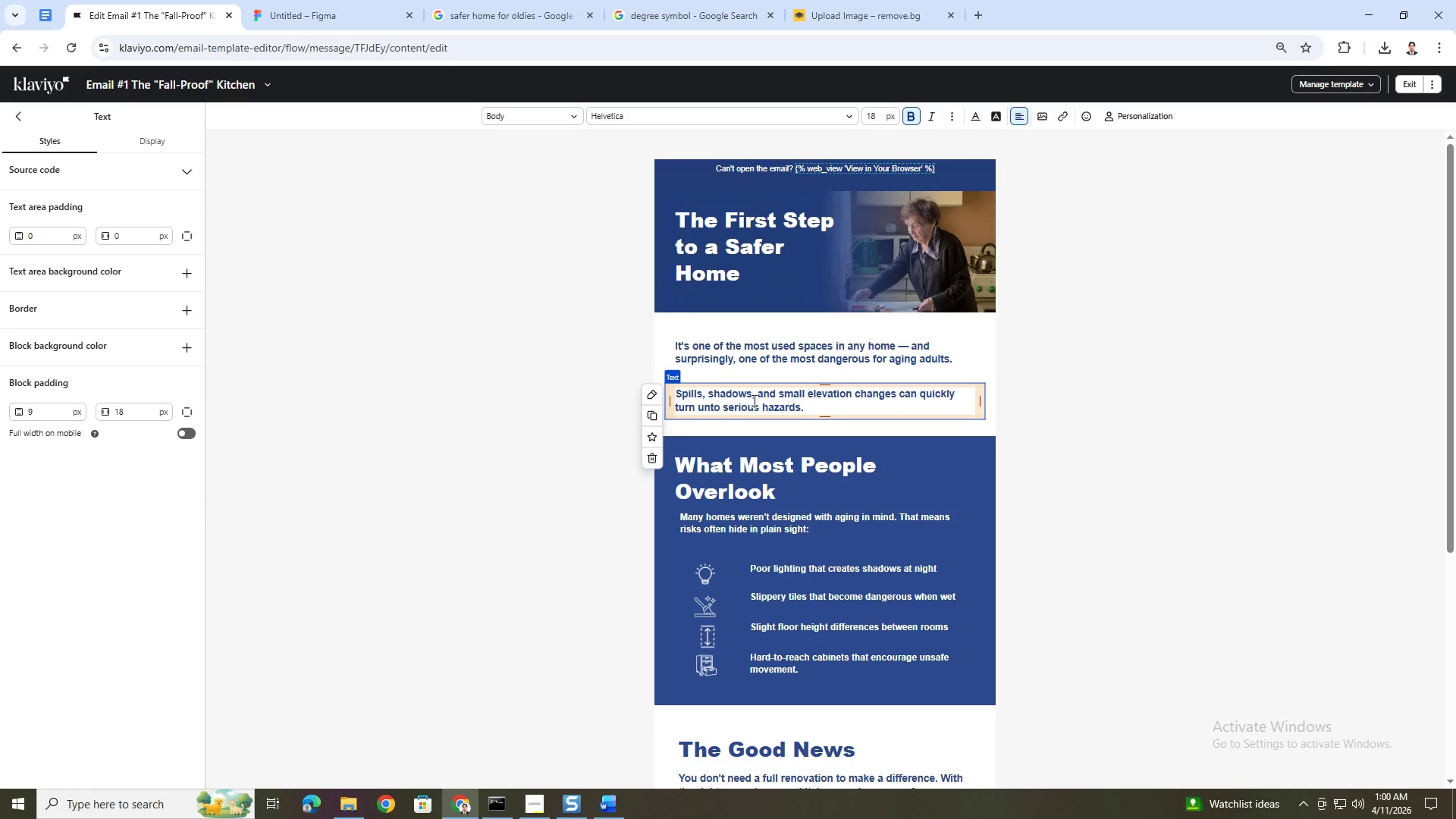 
key(Backspace)
 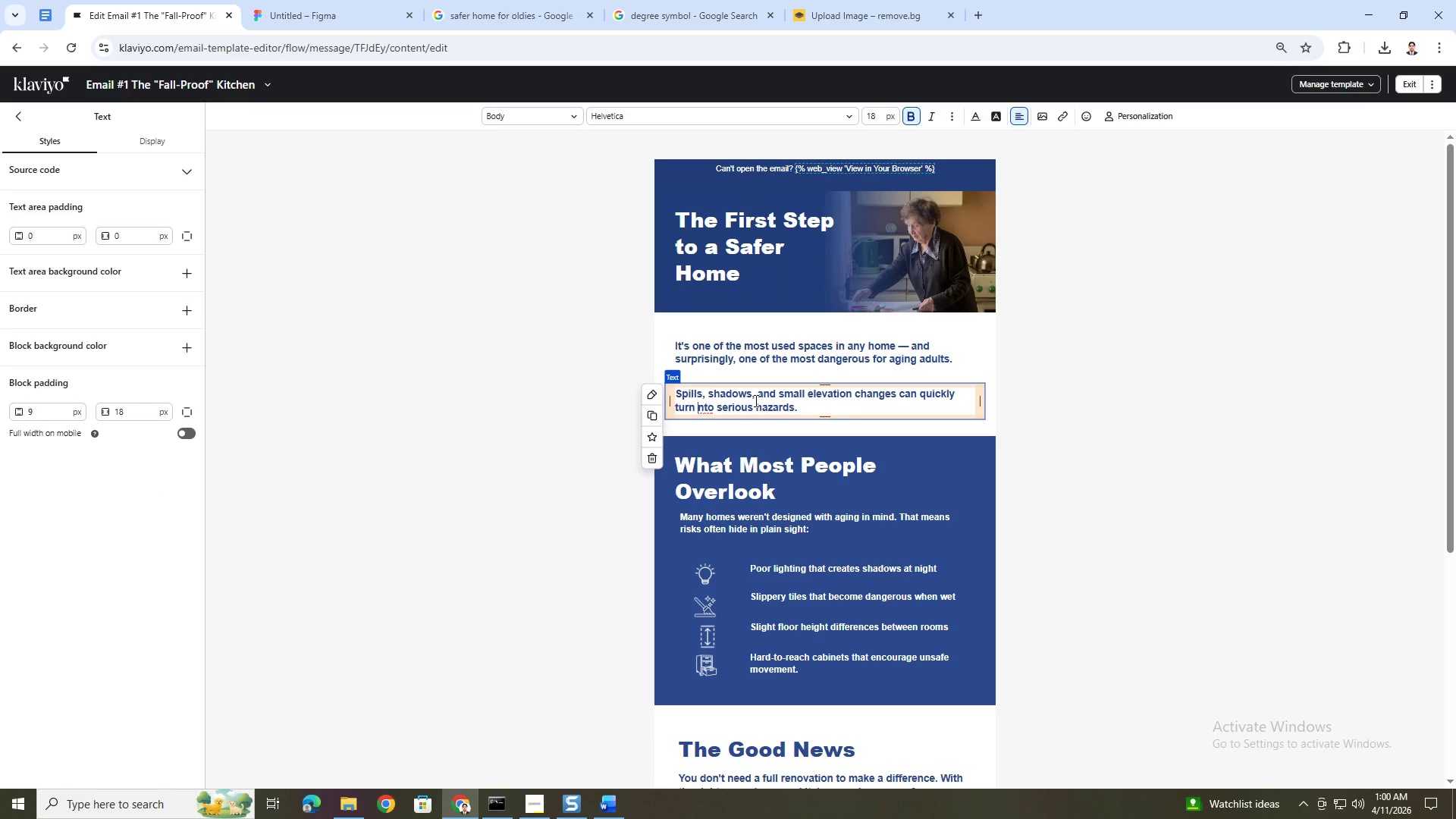 
key(I)
 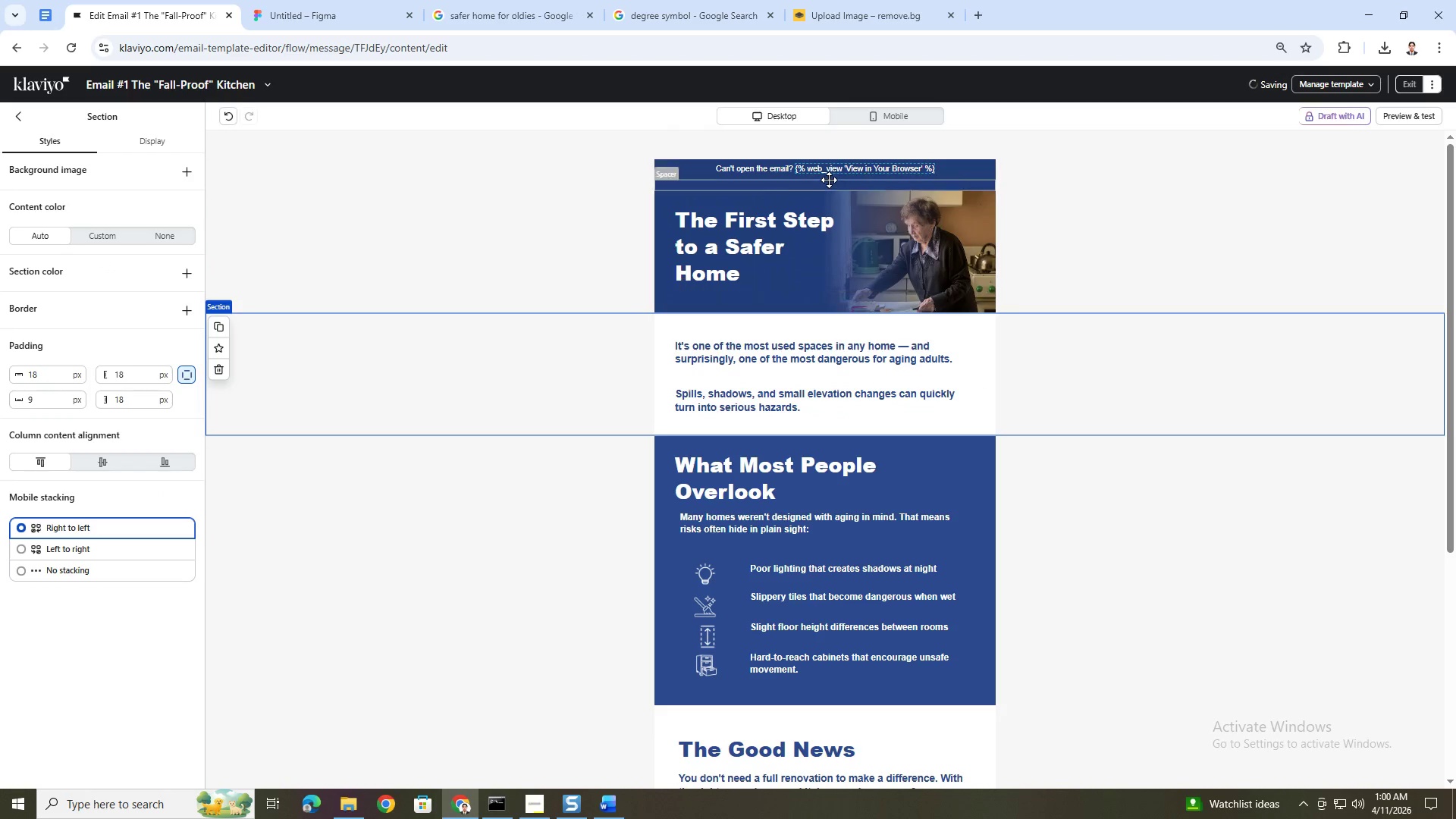 
left_click([881, 118])
 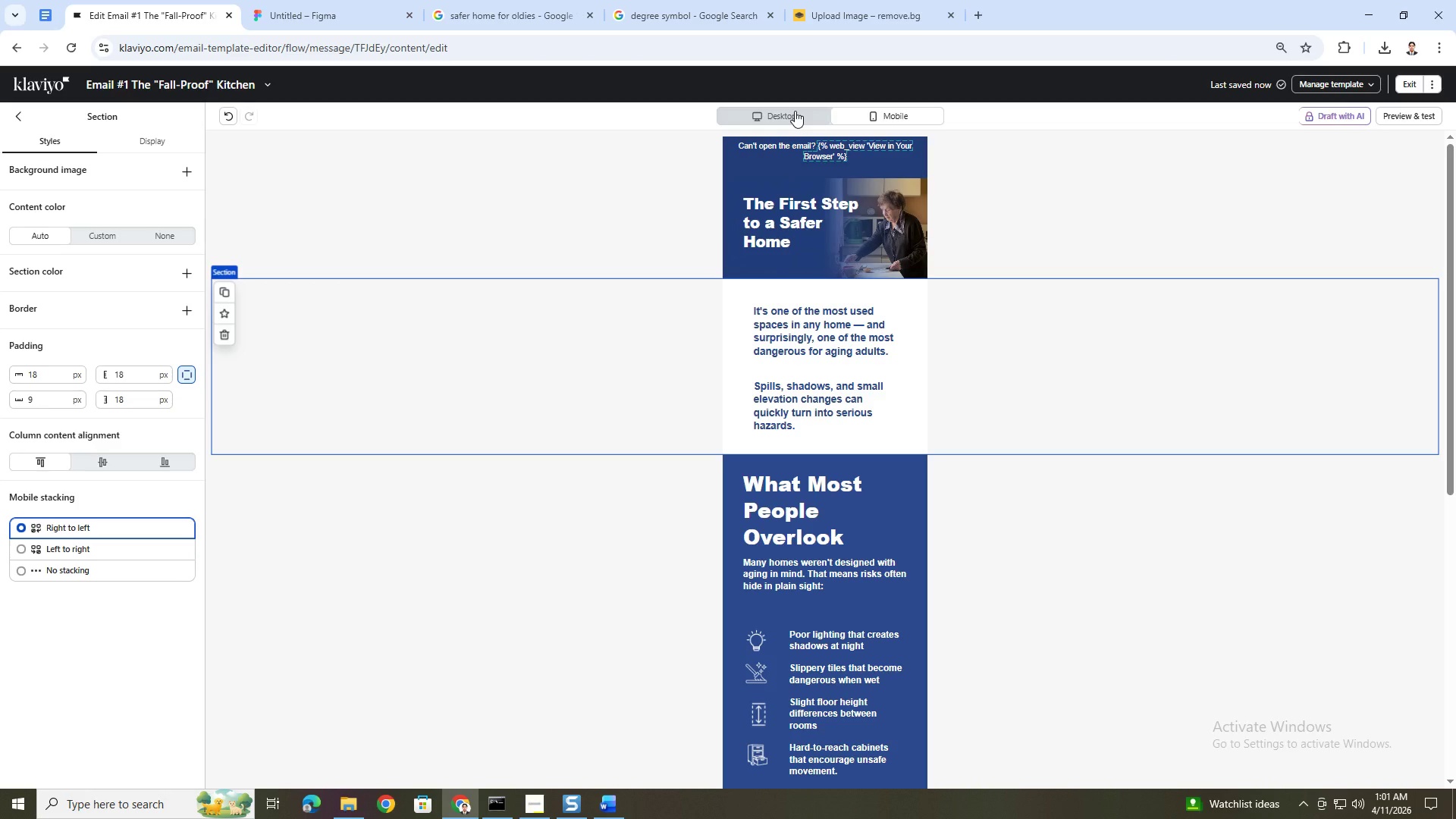 
wait(5.2)
 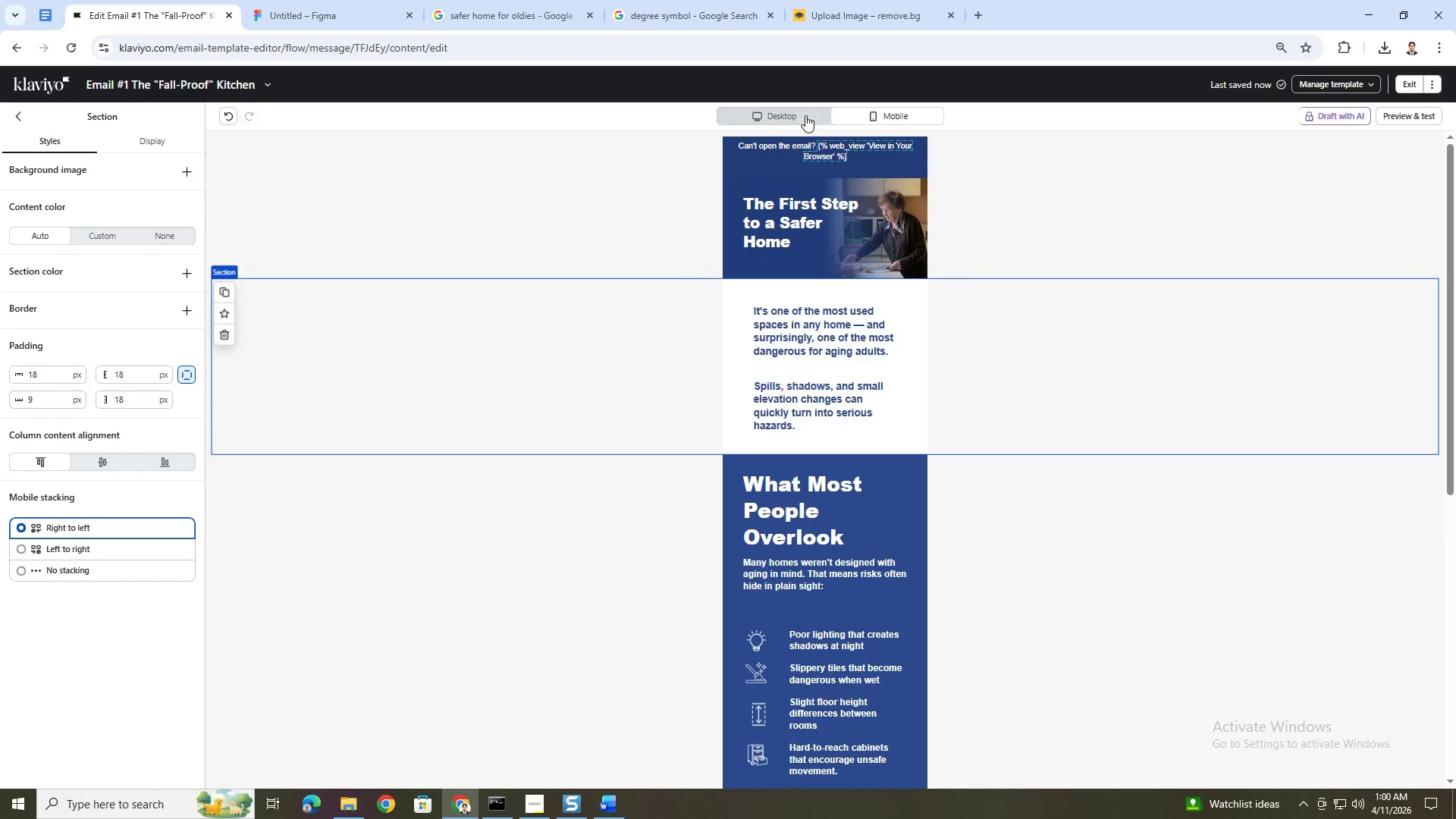 
left_click([795, 111])
 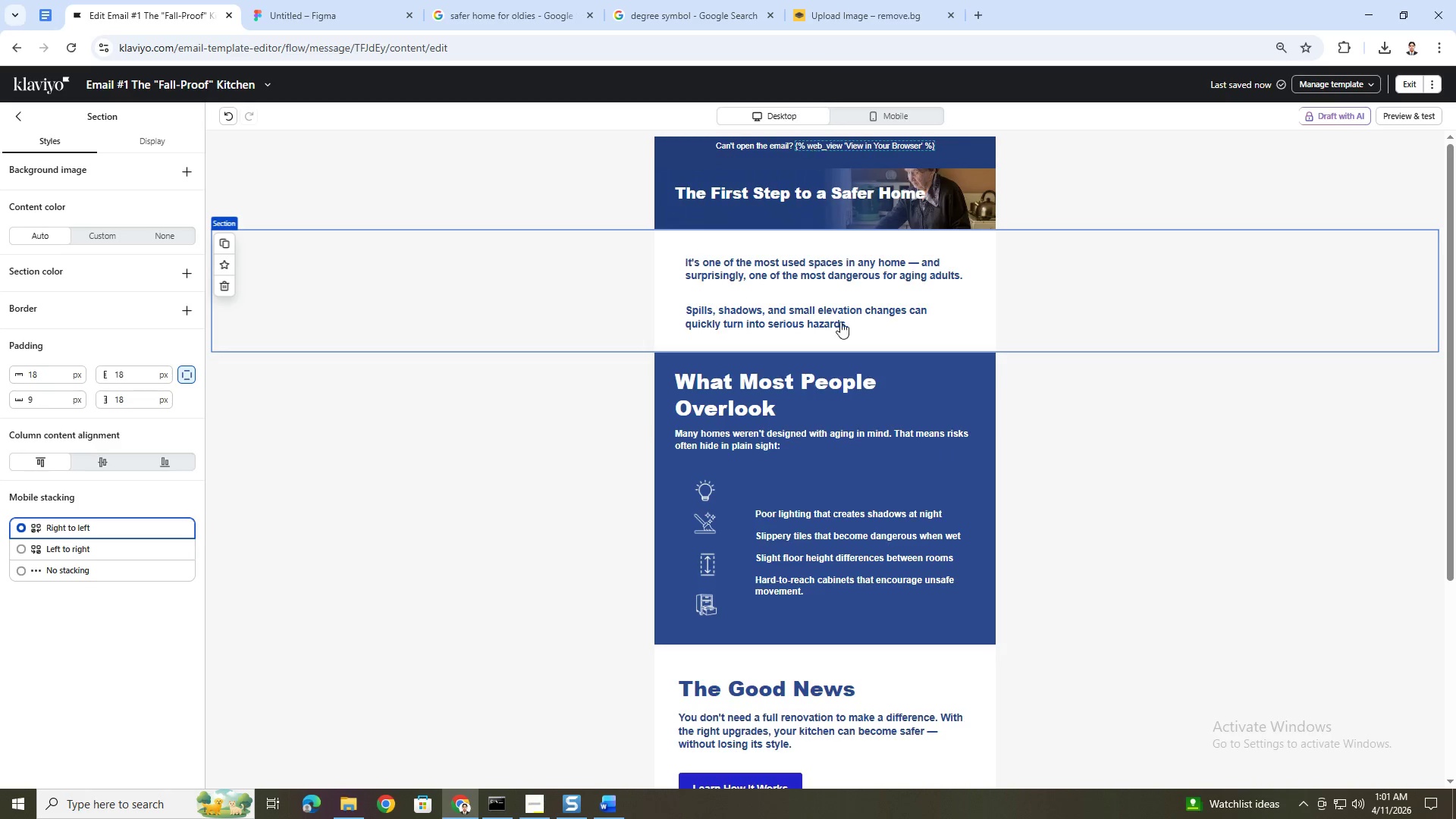 
scroll: coordinate [887, 571], scroll_direction: down, amount: 6.0
 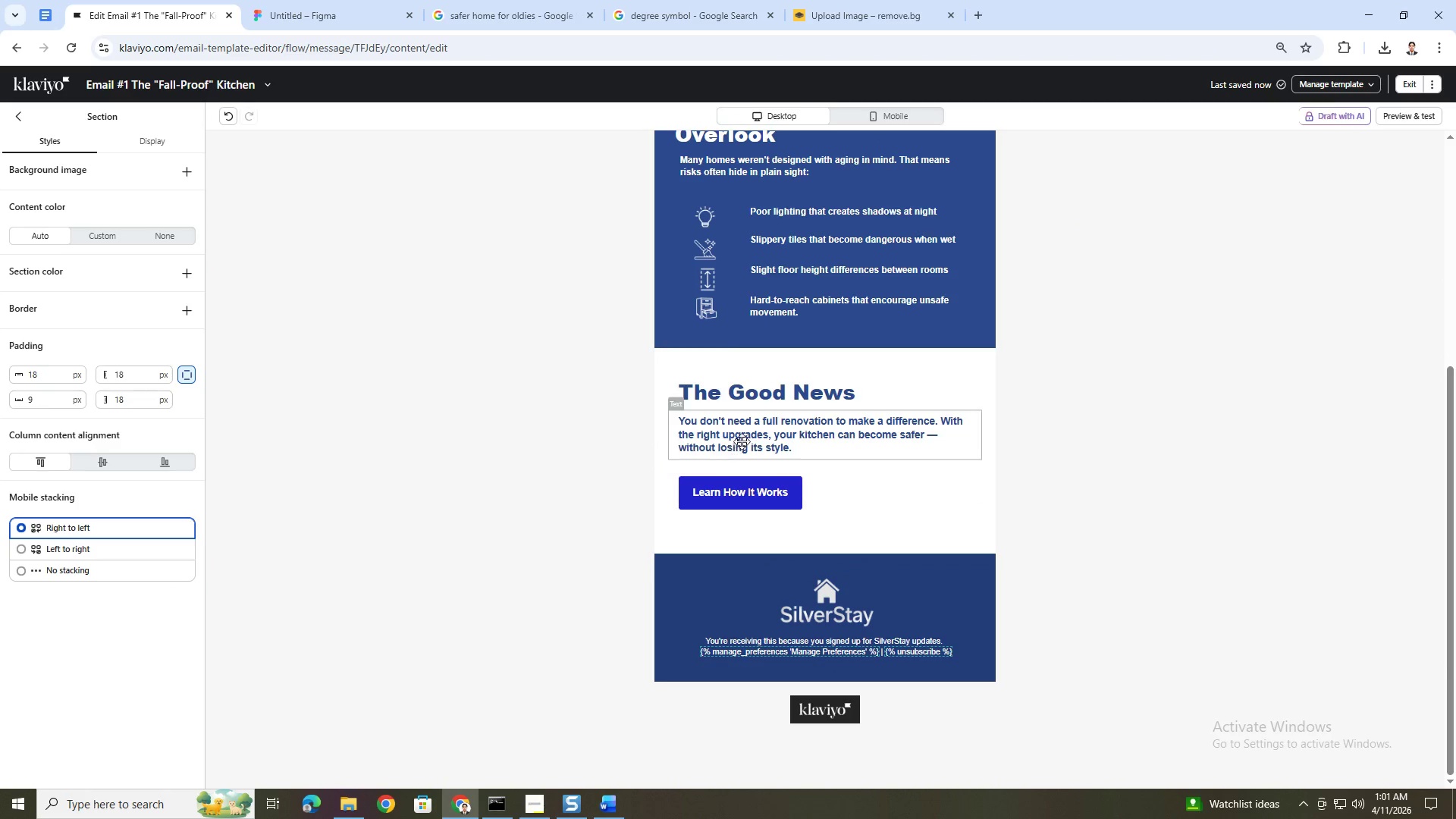 
double_click([742, 441])
 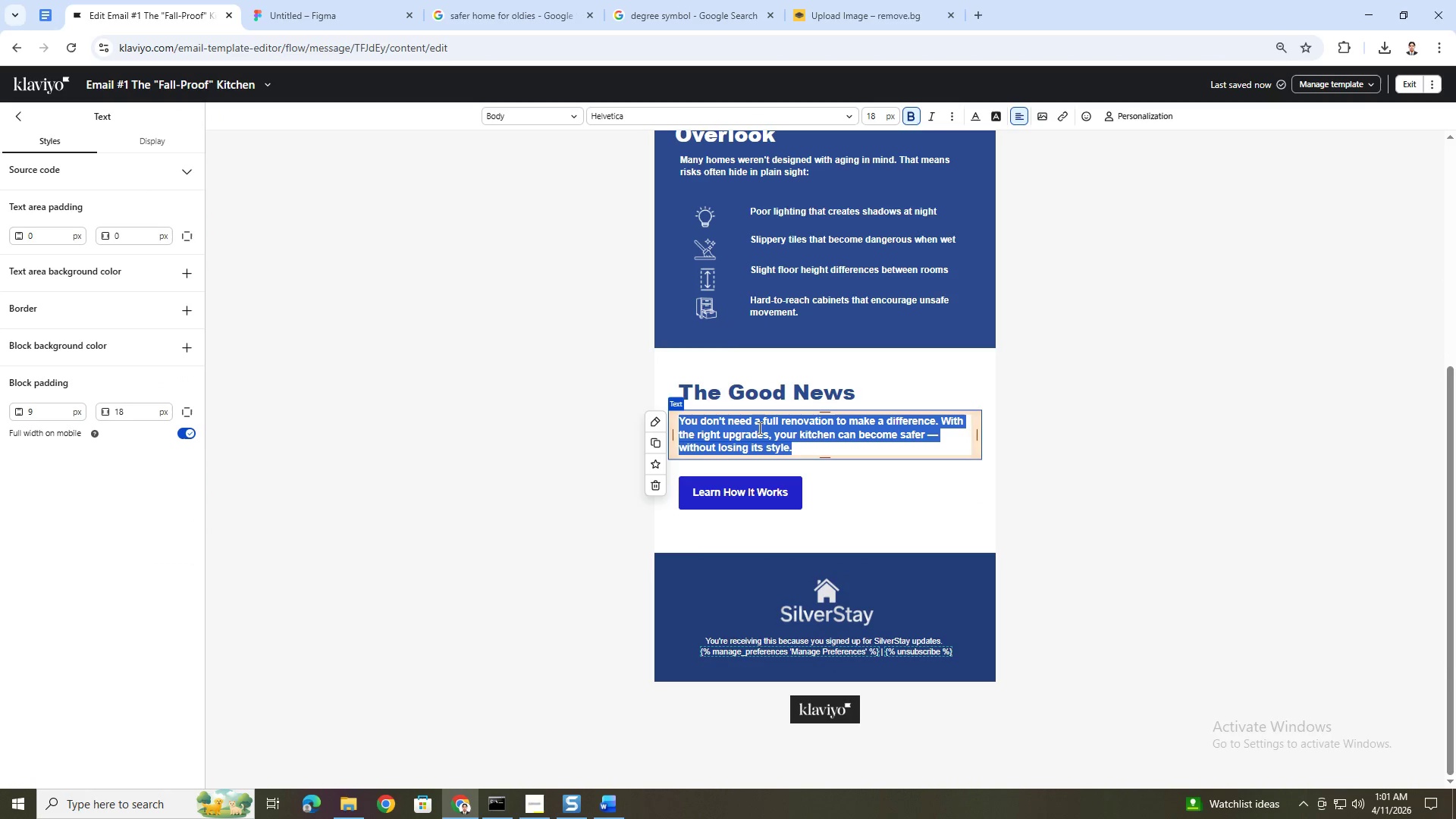 
left_click([761, 425])
 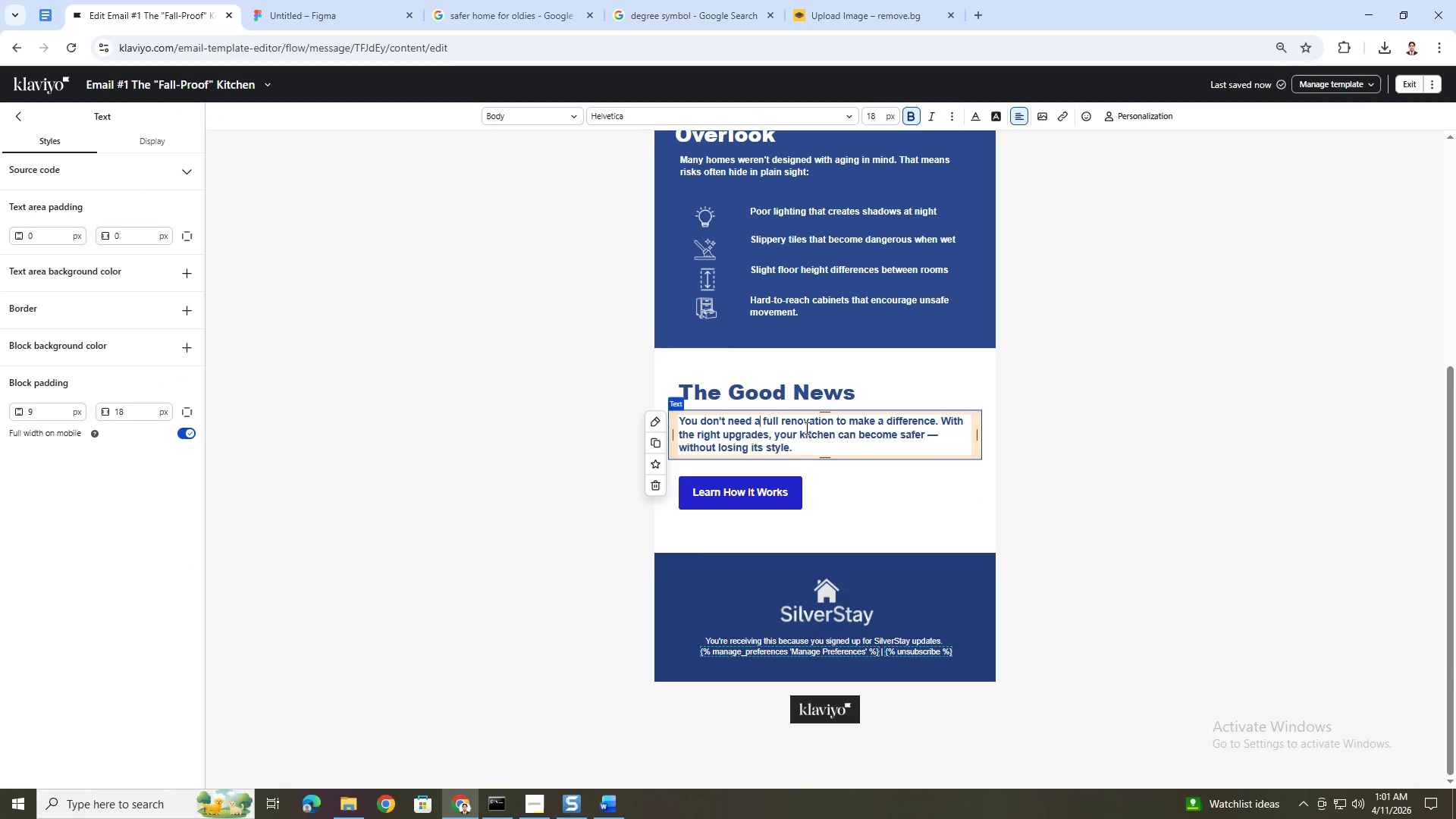 
key(Backspace)
 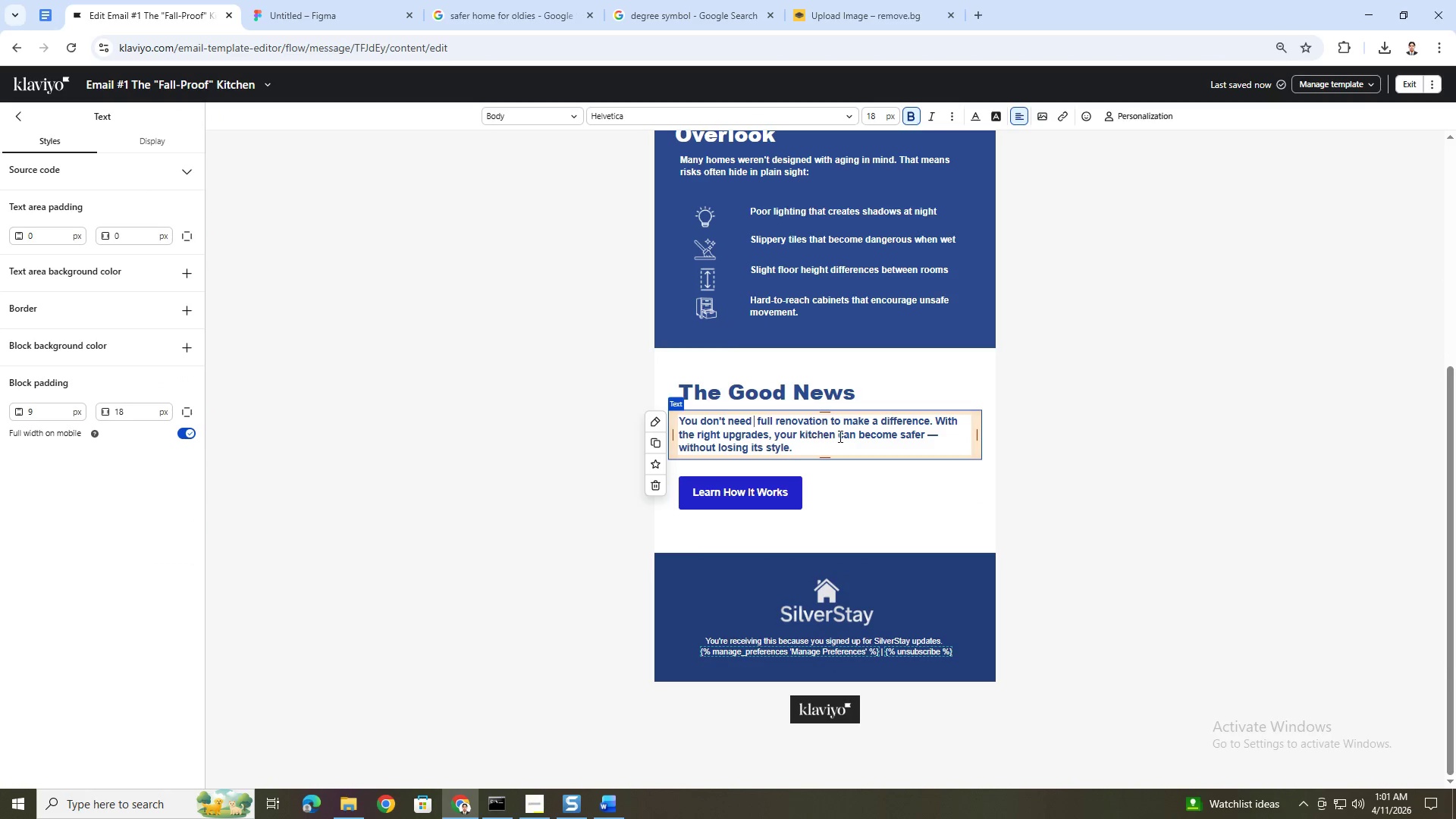 
key(Backspace)
 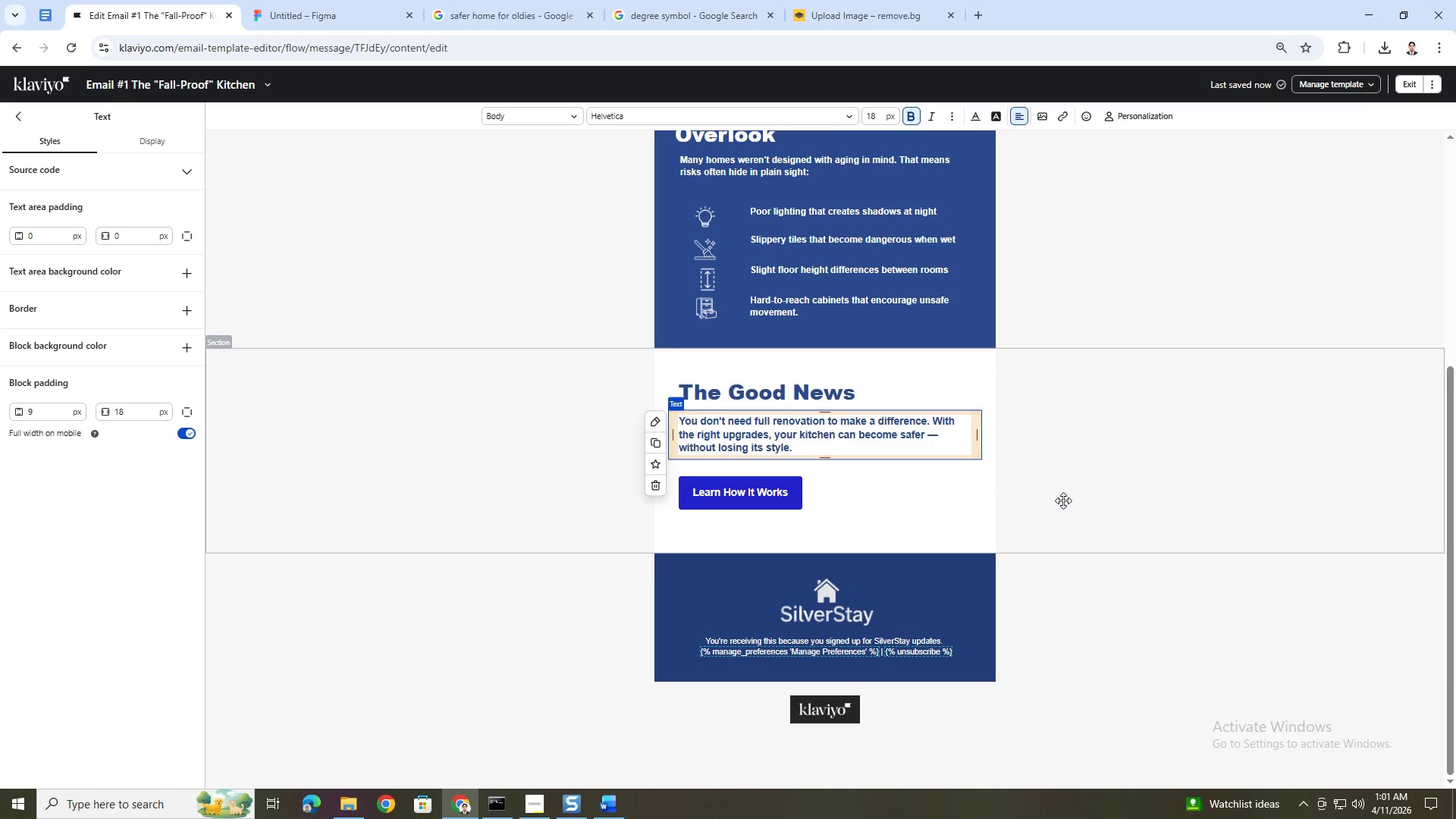 
left_click([1071, 501])
 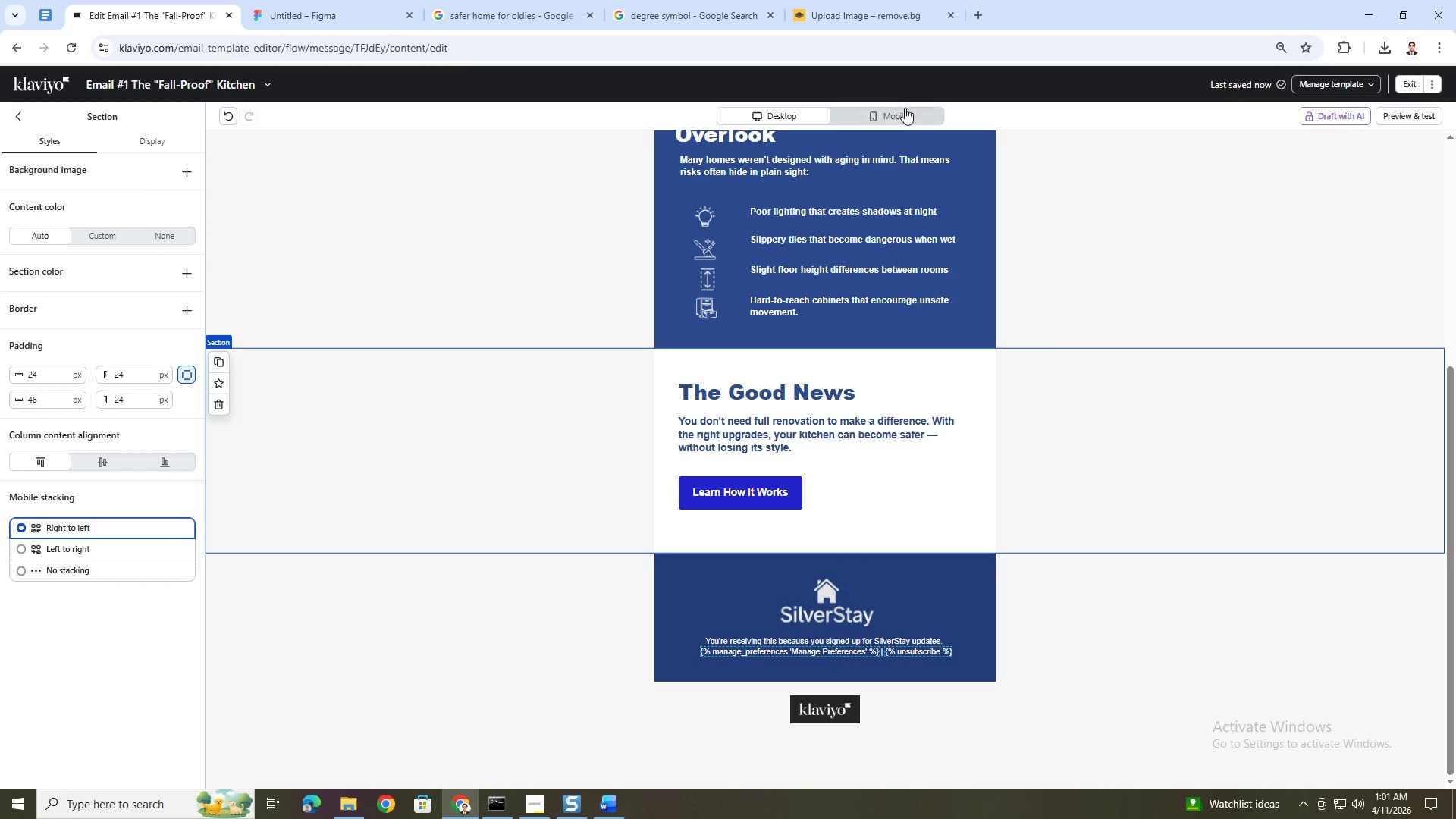 
left_click([905, 112])
 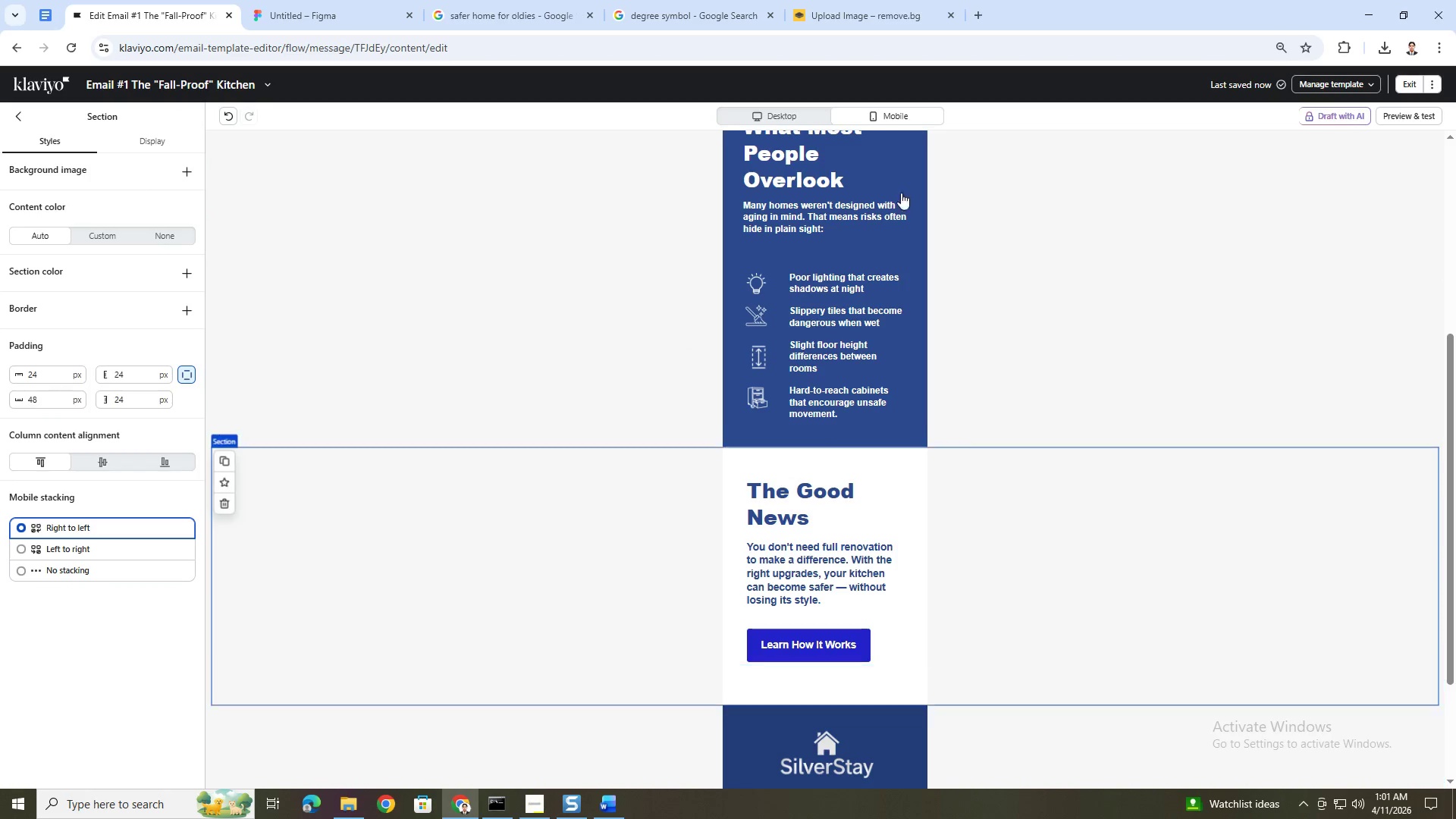 
scroll: coordinate [880, 502], scroll_direction: down, amount: 3.0
 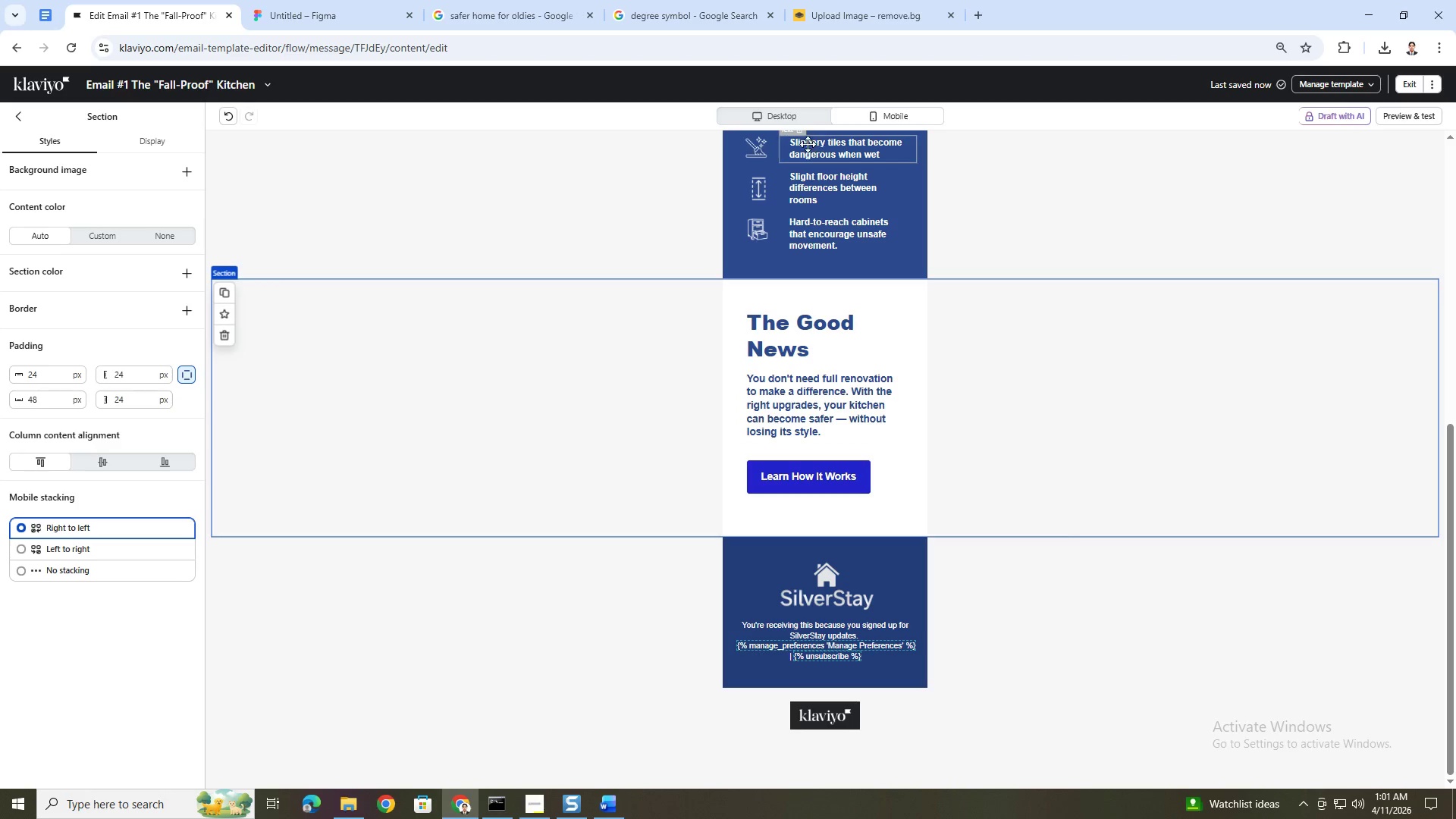 
left_click([774, 122])
 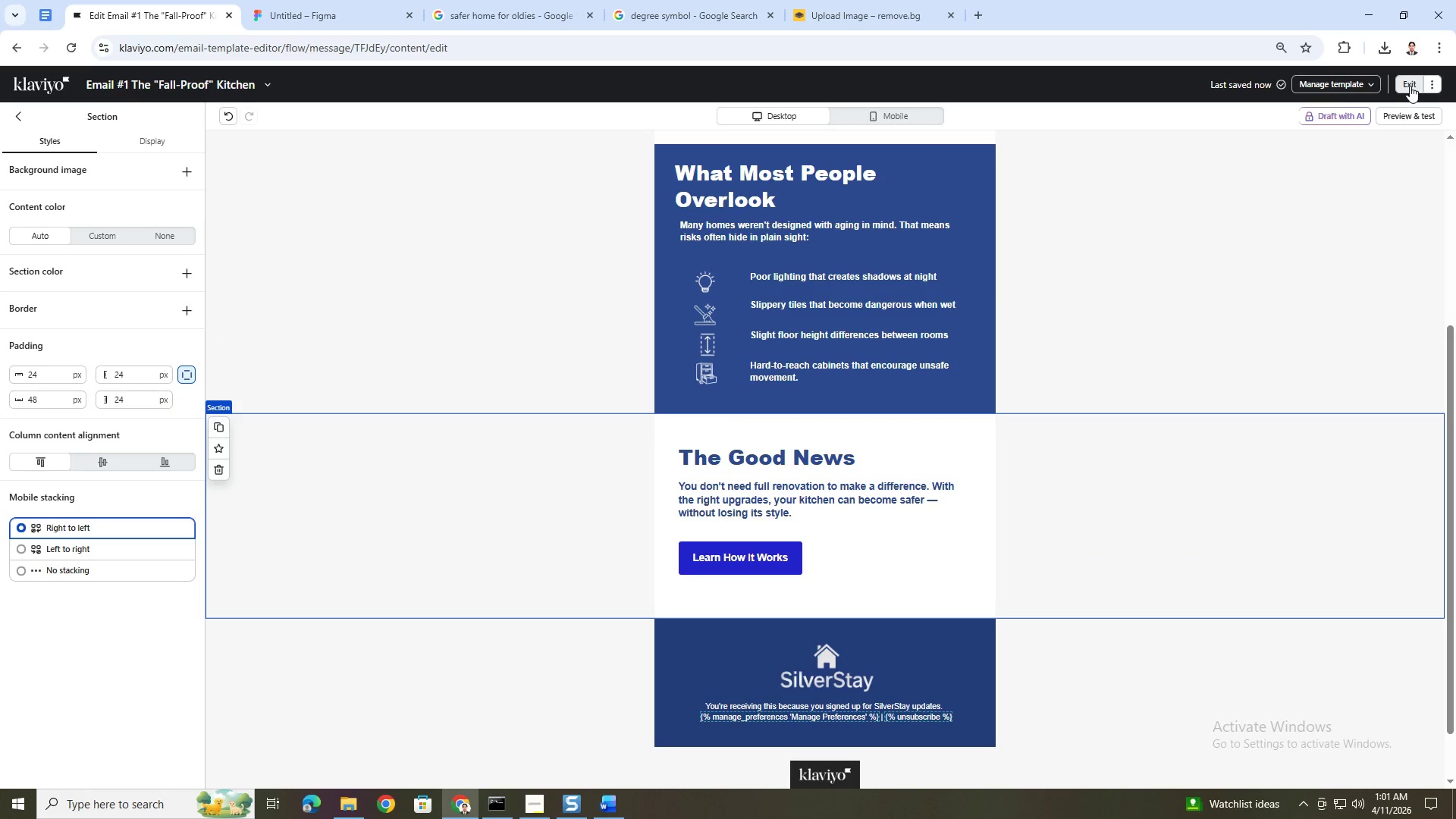 
left_click([1410, 86])
 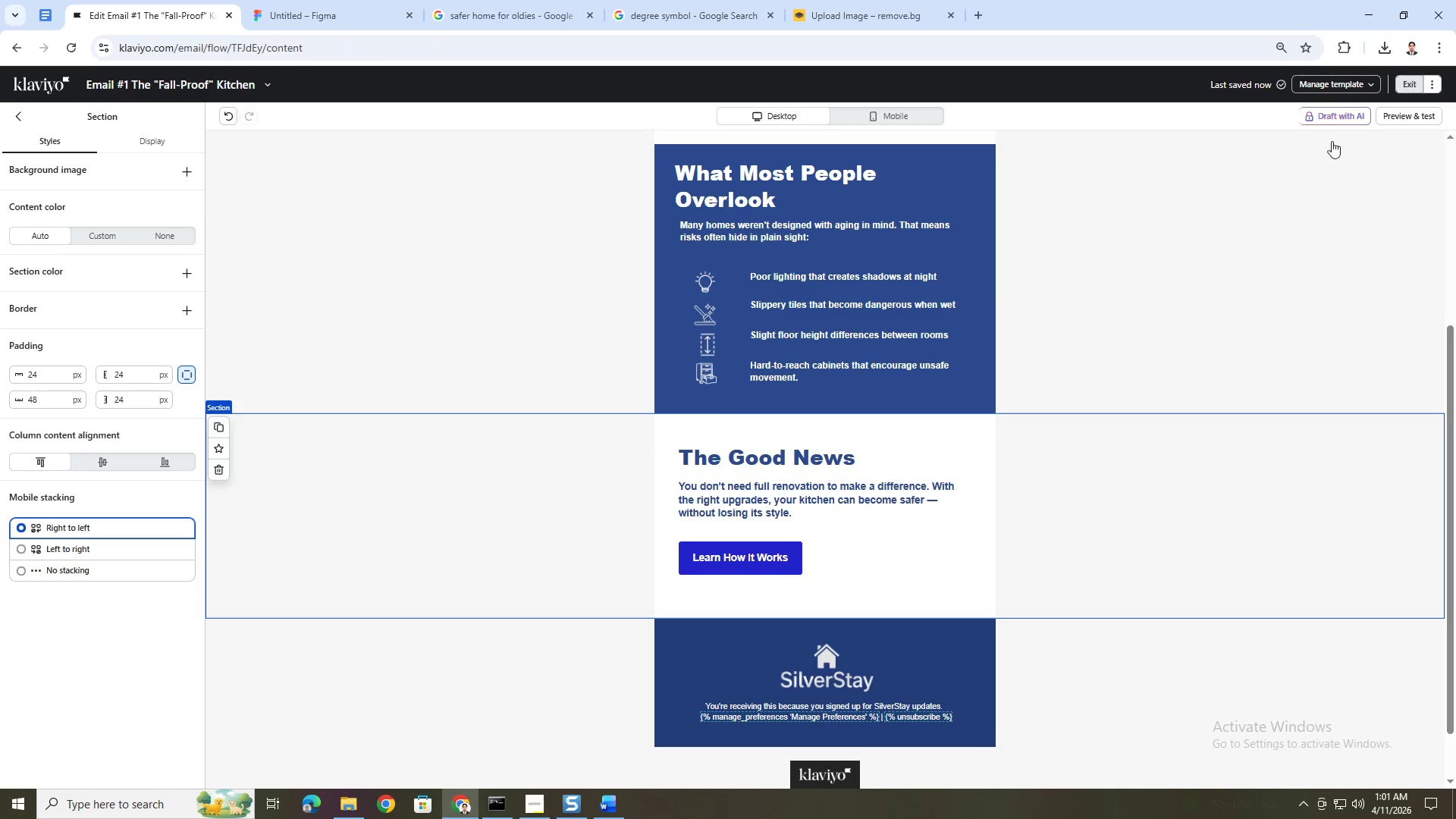 
key(Alt+AltLeft)
 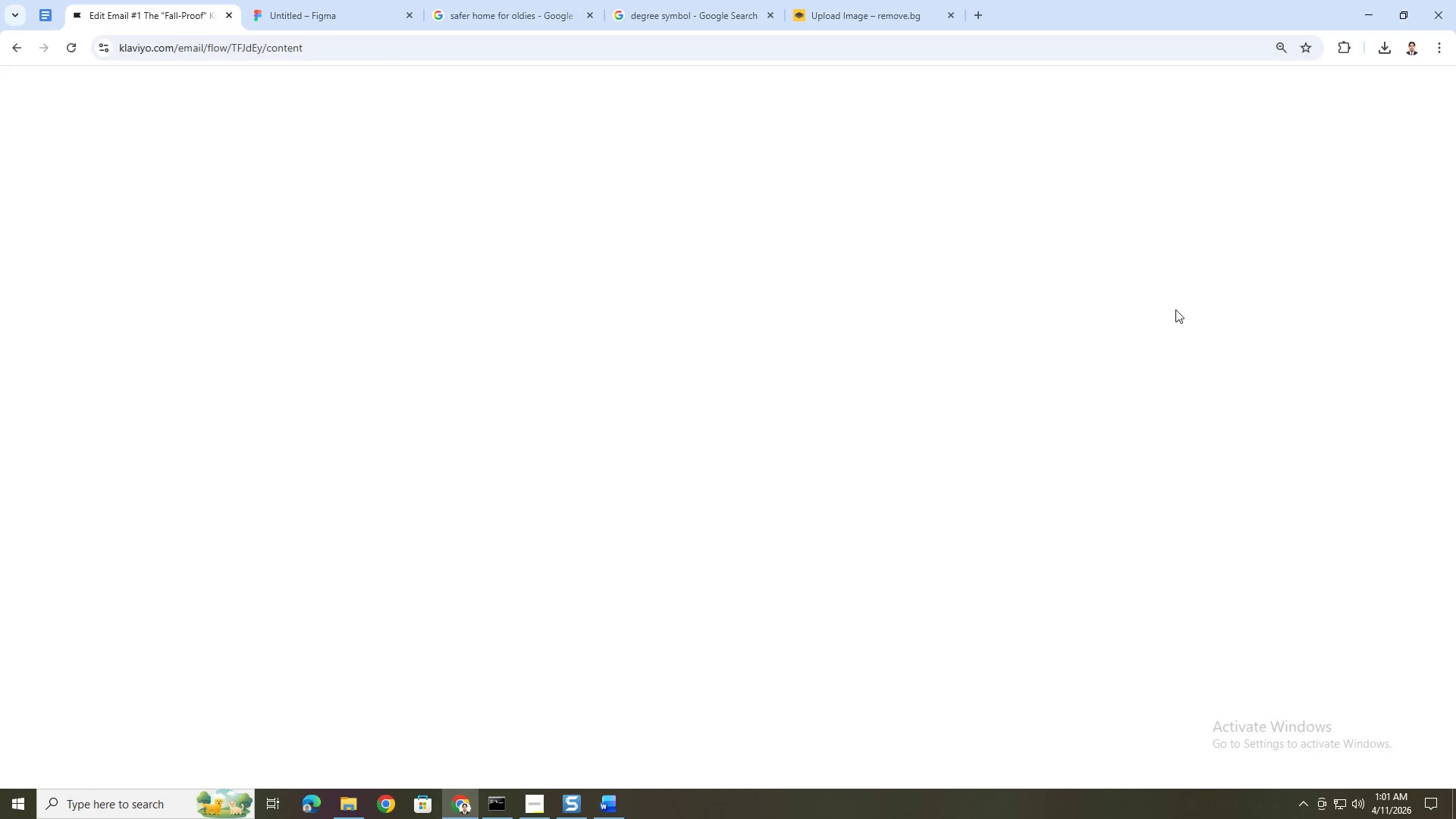 
key(Alt+Tab)
 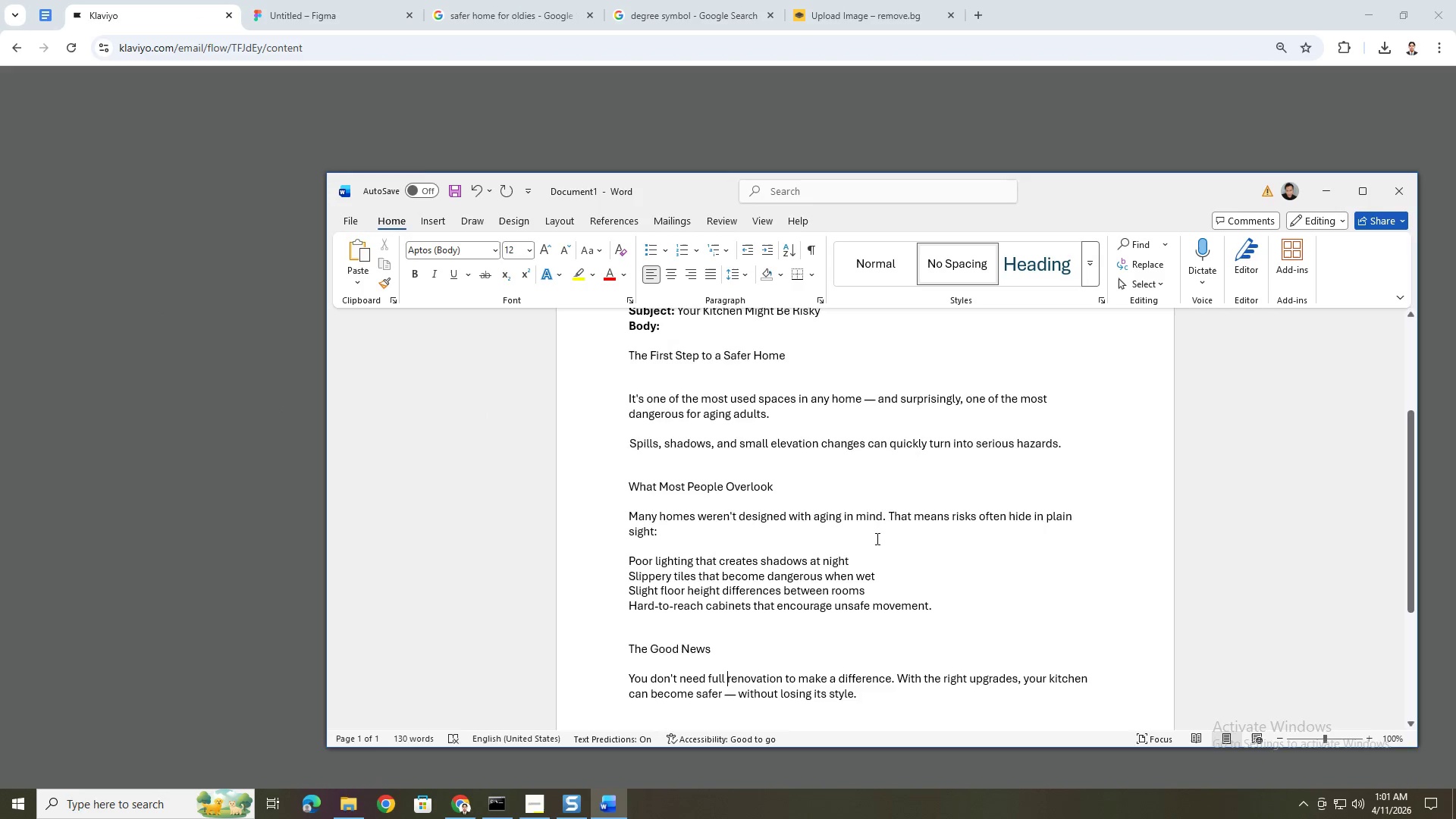 
scroll: coordinate [856, 566], scroll_direction: down, amount: 6.0
 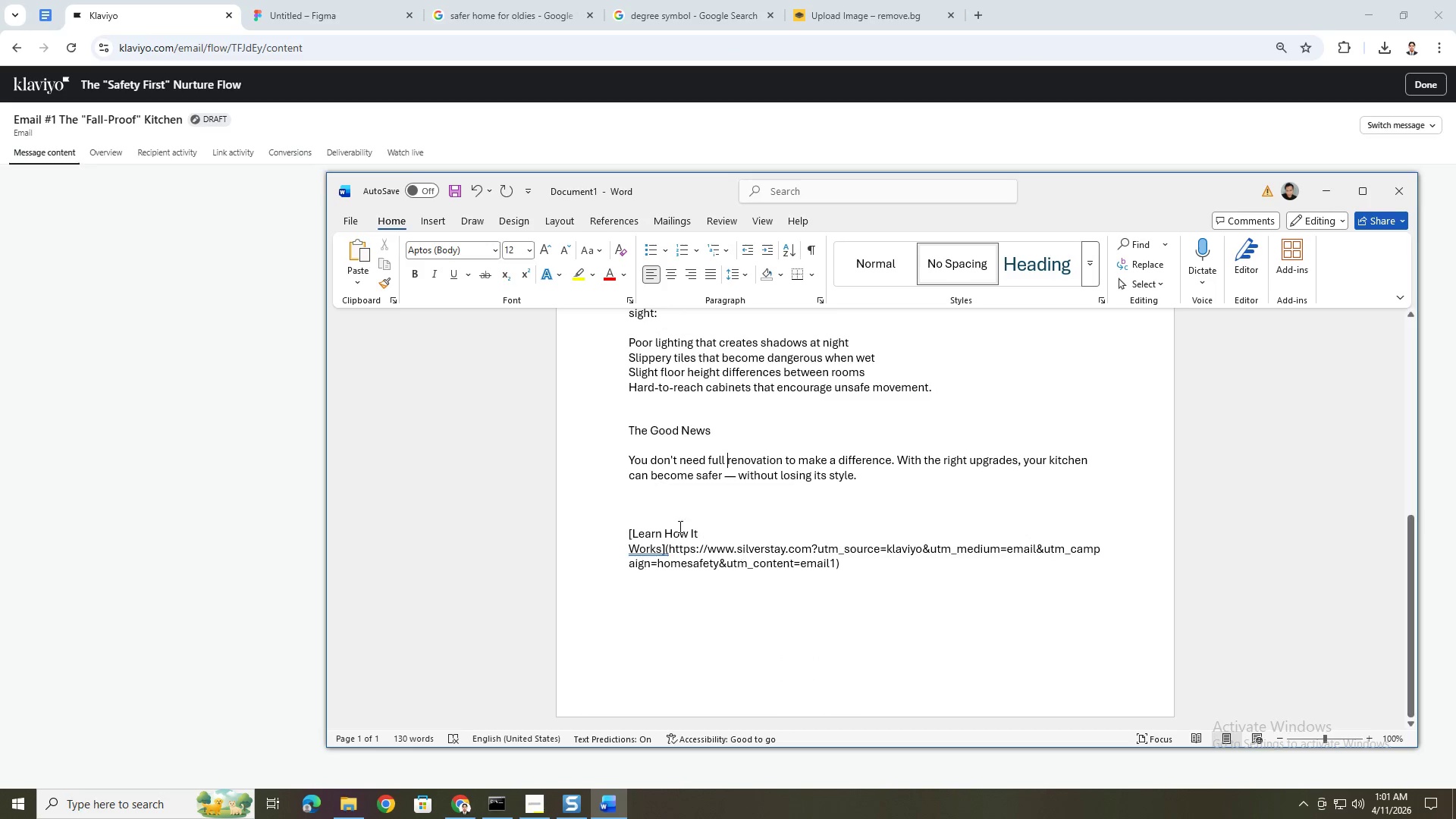 
left_click([670, 516])
 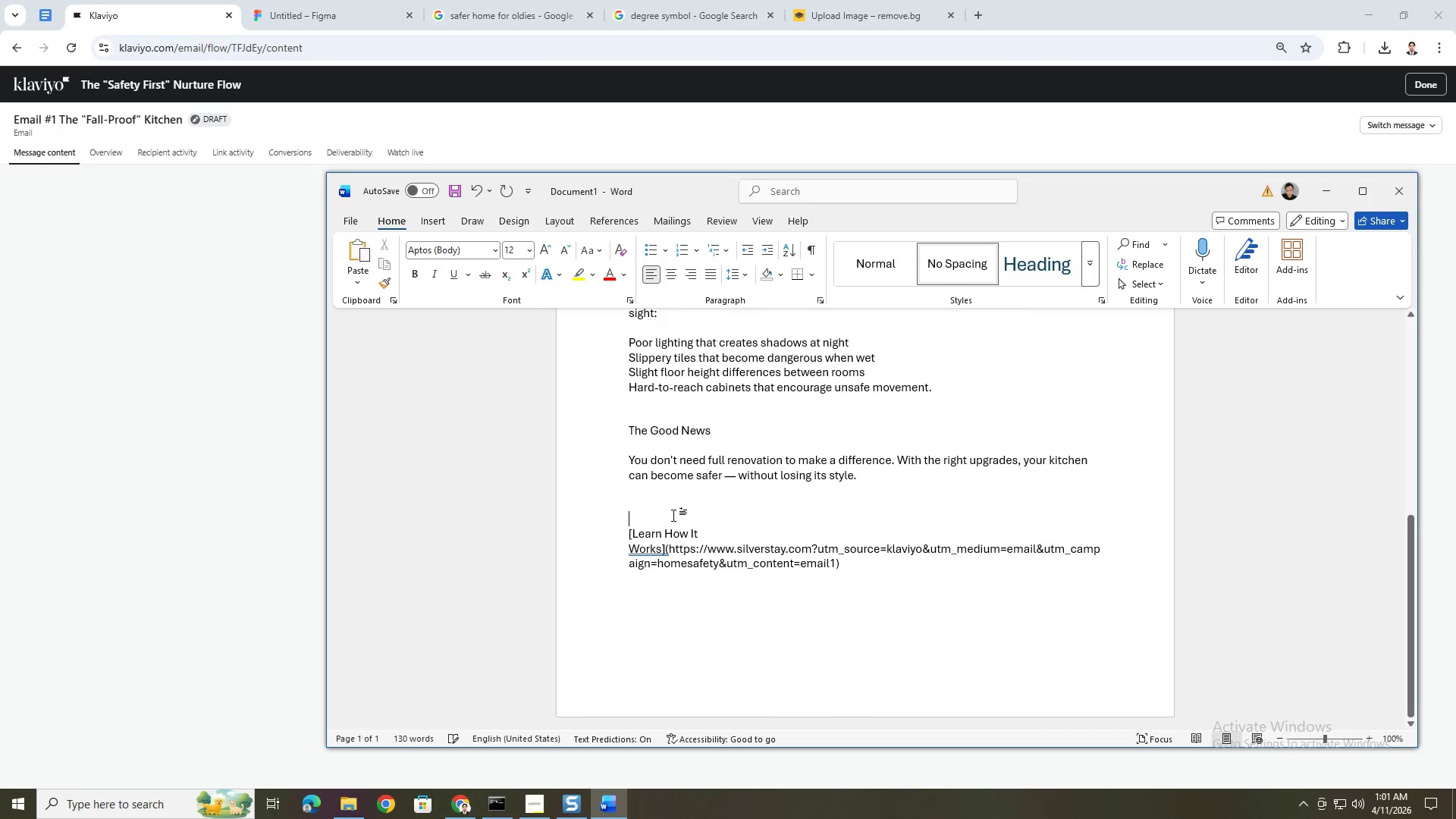 
key(Backspace)
 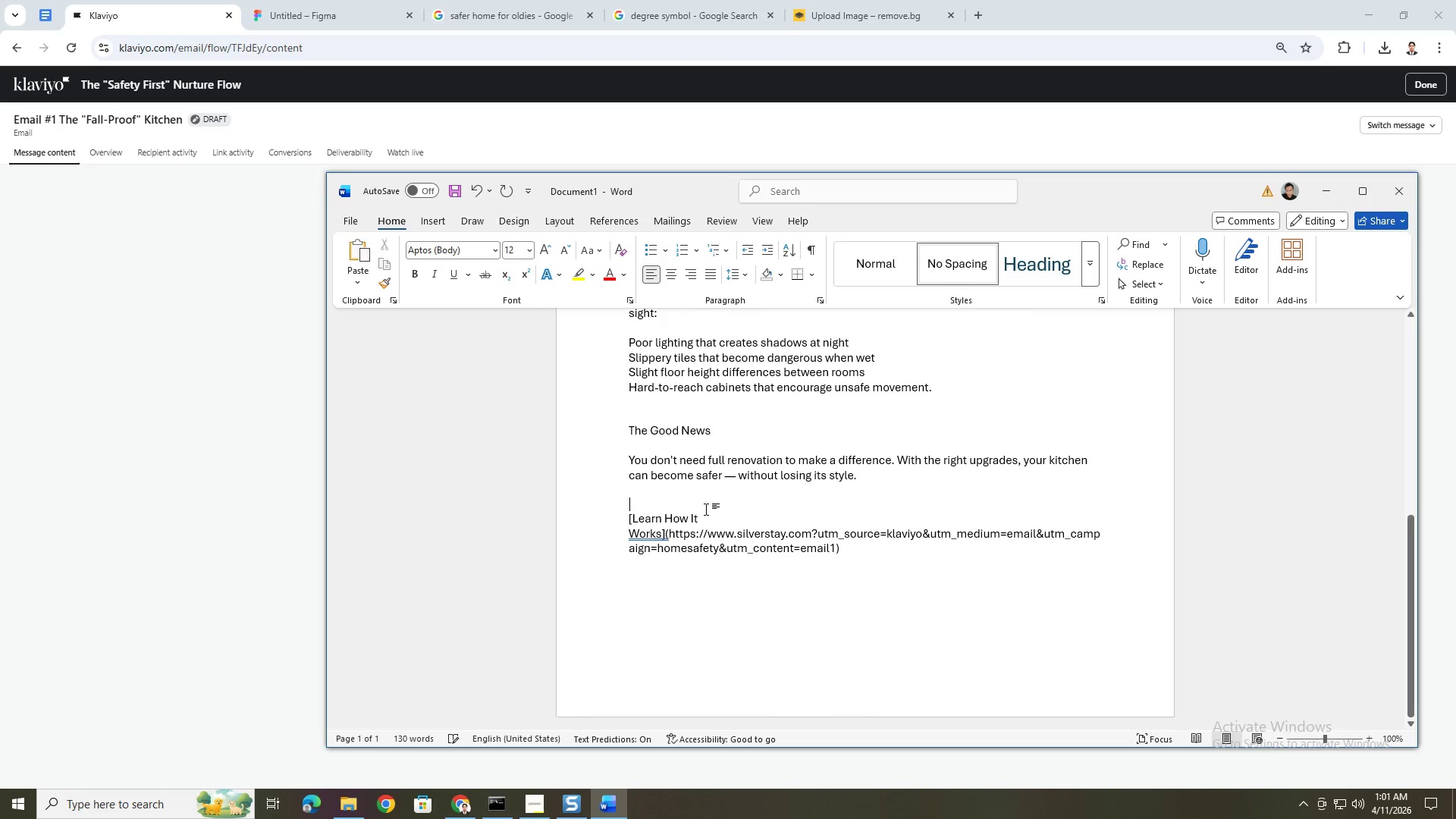 
key(Backspace)
 